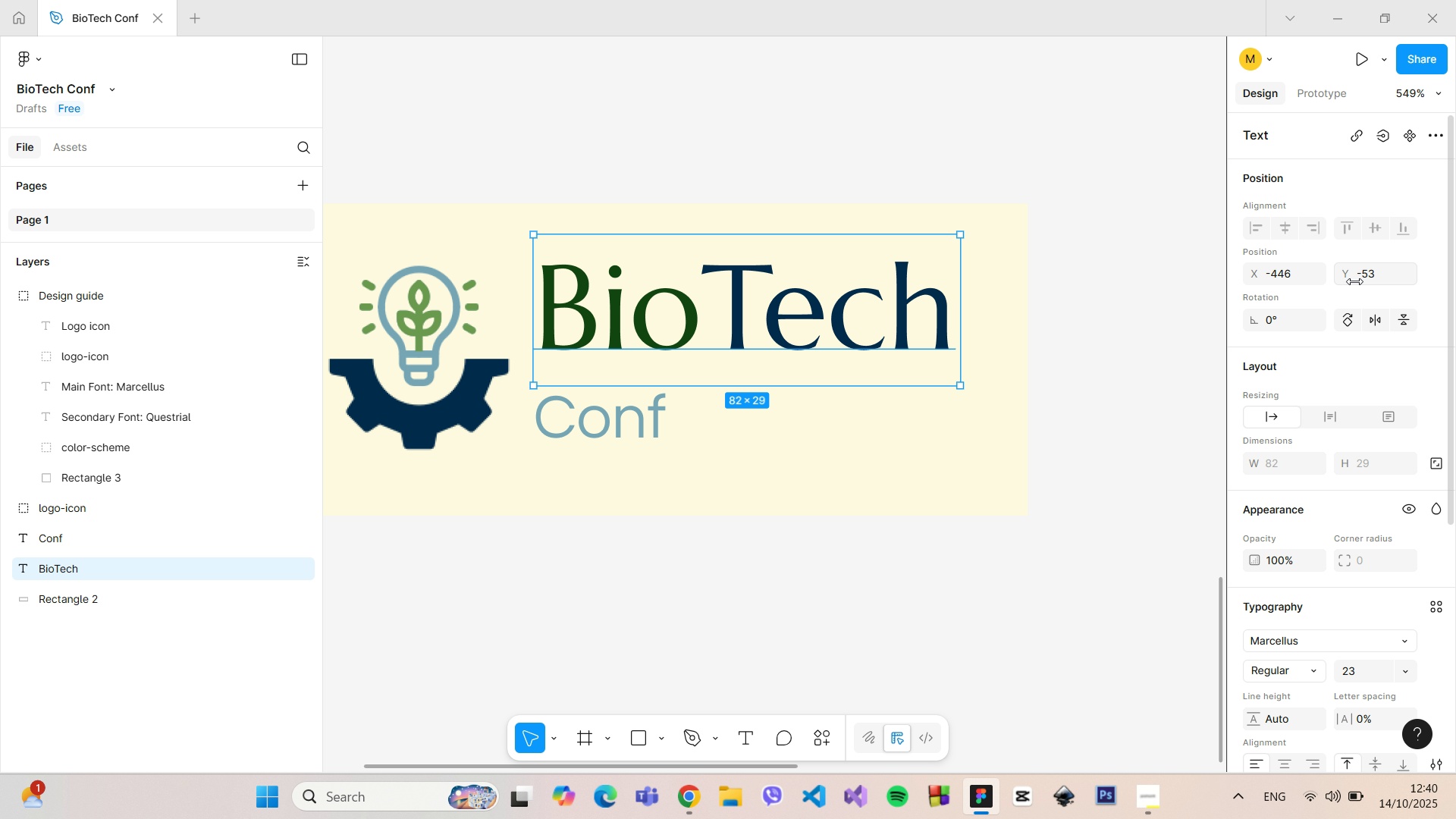 
left_click([1367, 279])
 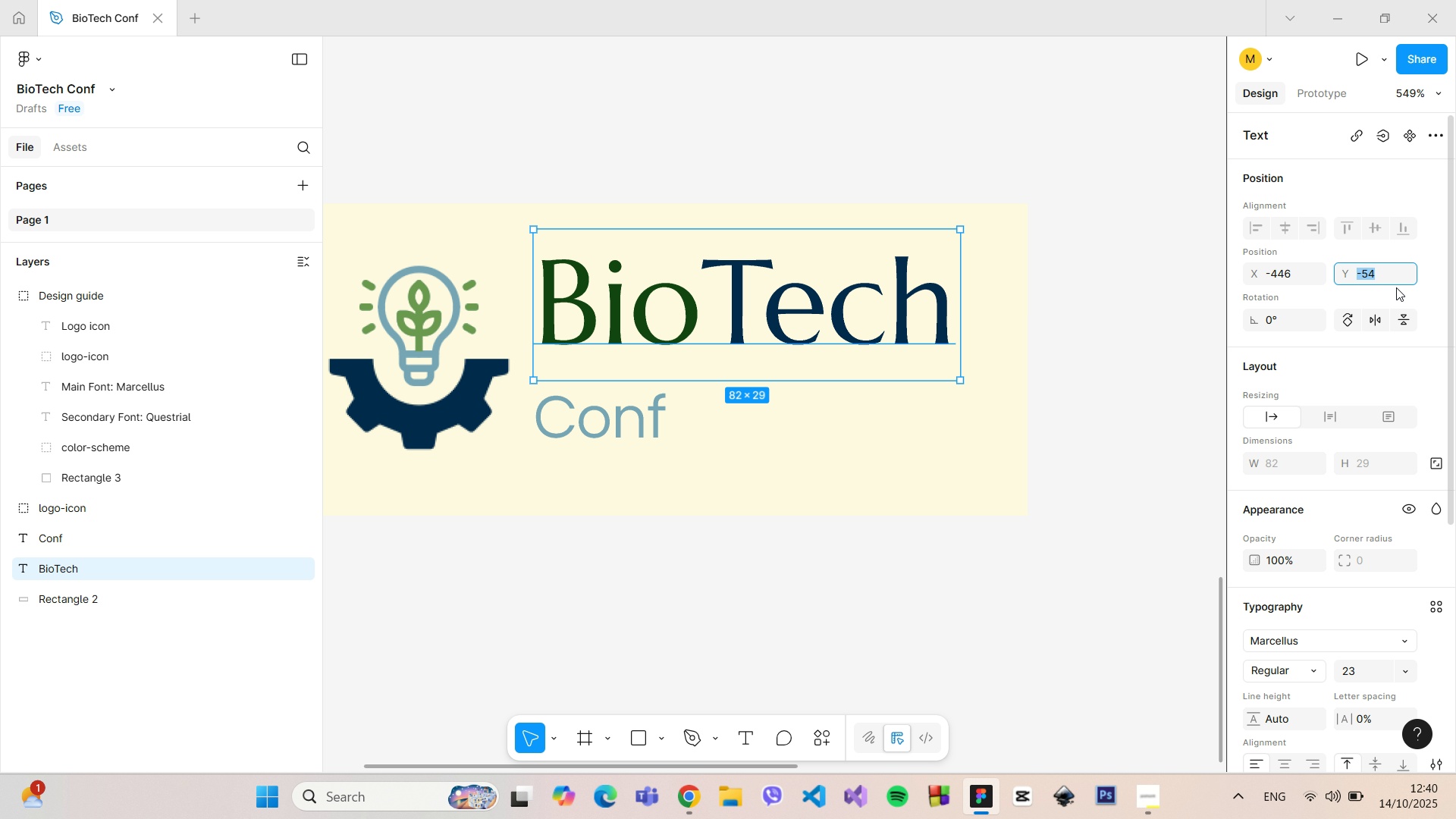 
key(ArrowDown)
 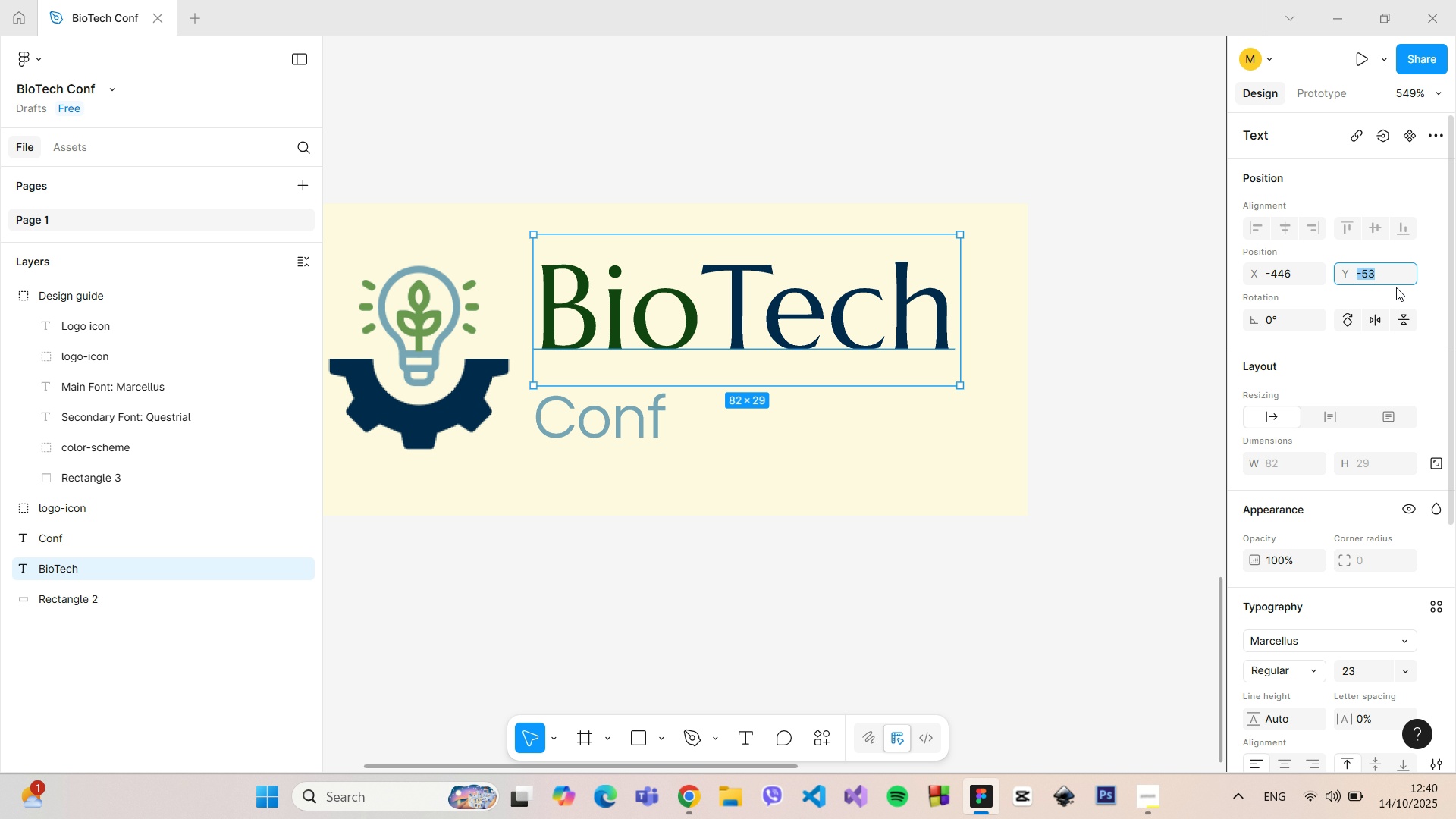 
key(ArrowUp)
 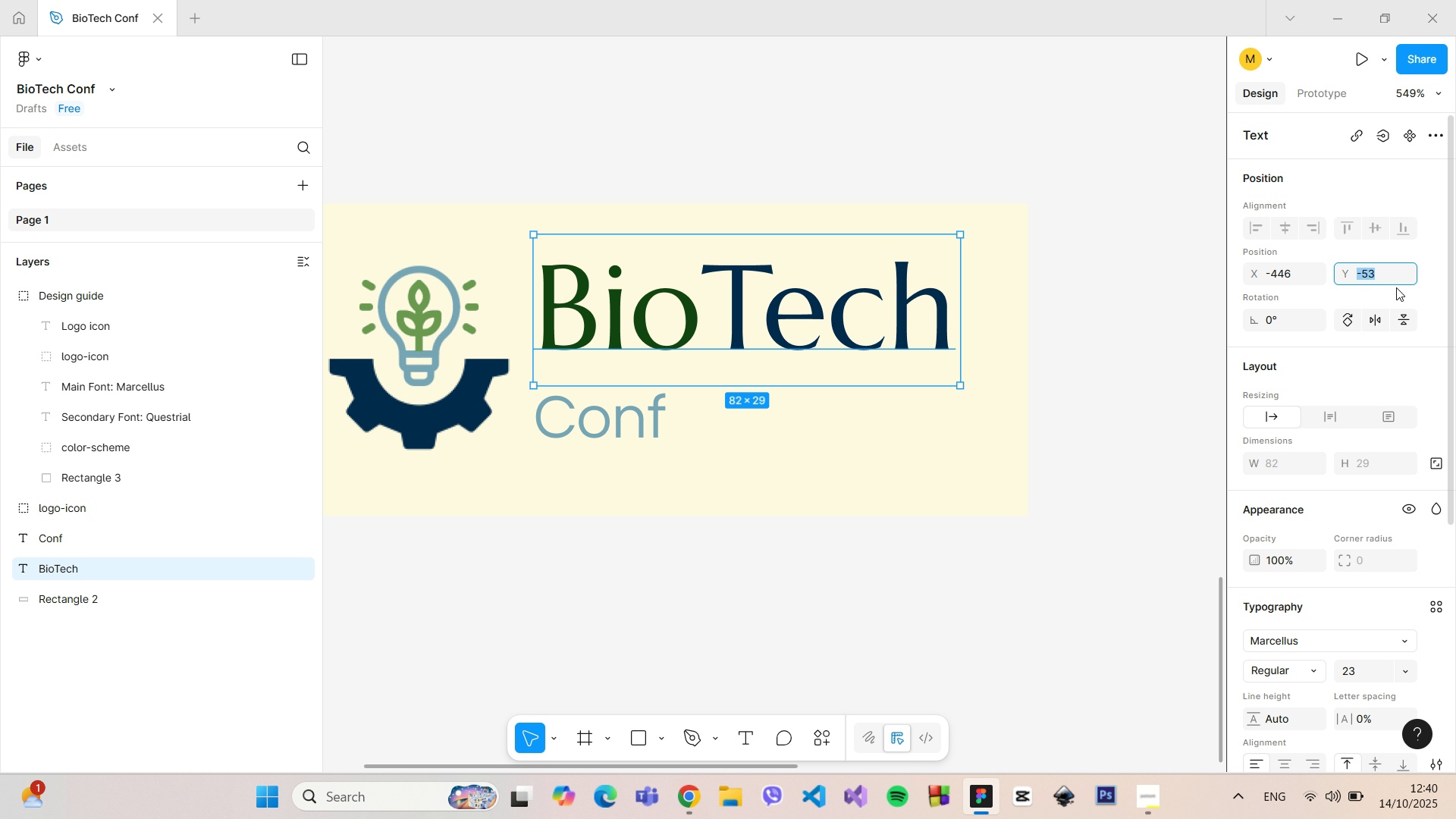 
key(ArrowUp)
 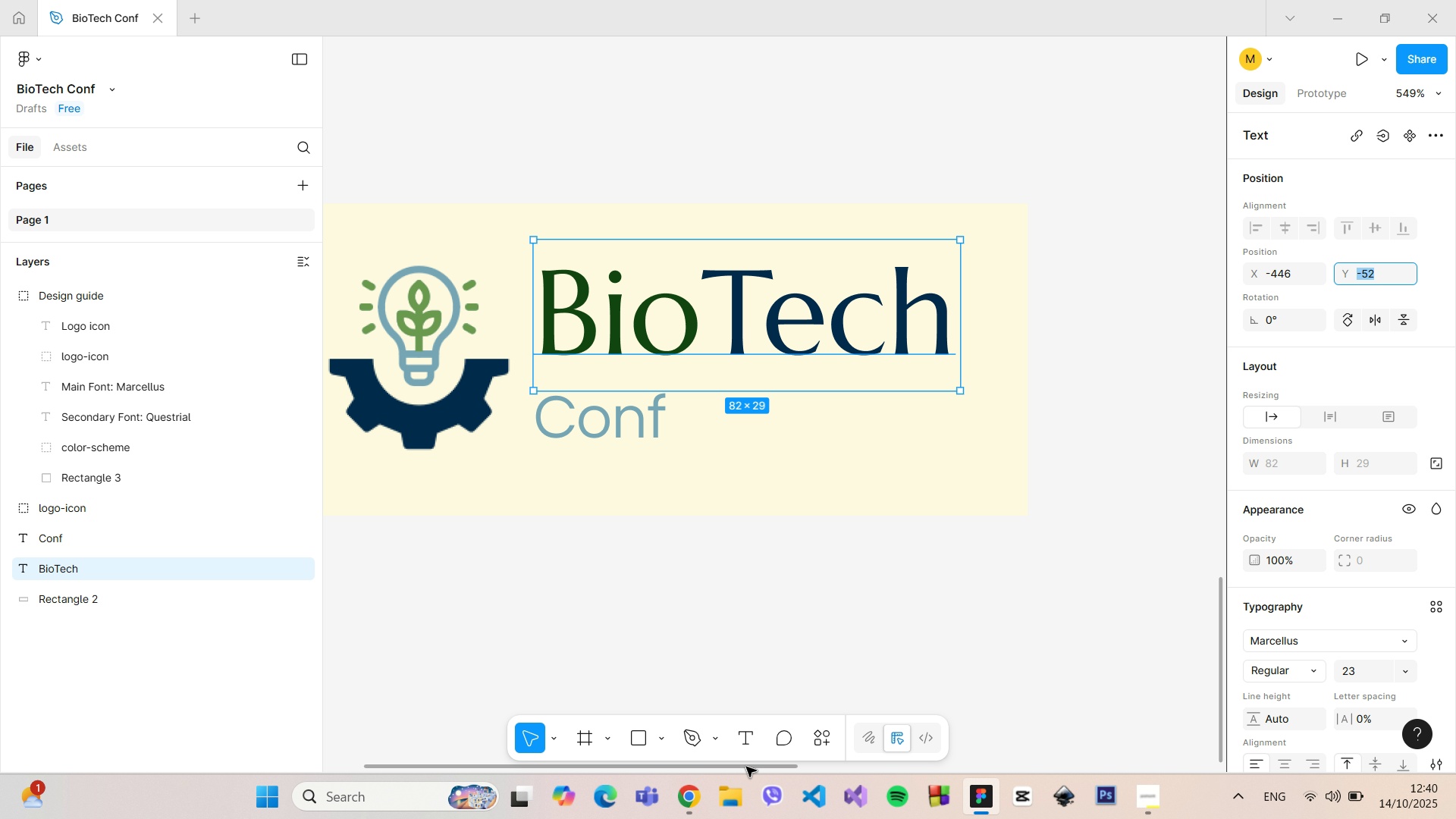 
left_click_drag(start_coordinate=[730, 767], to_coordinate=[689, 758])
 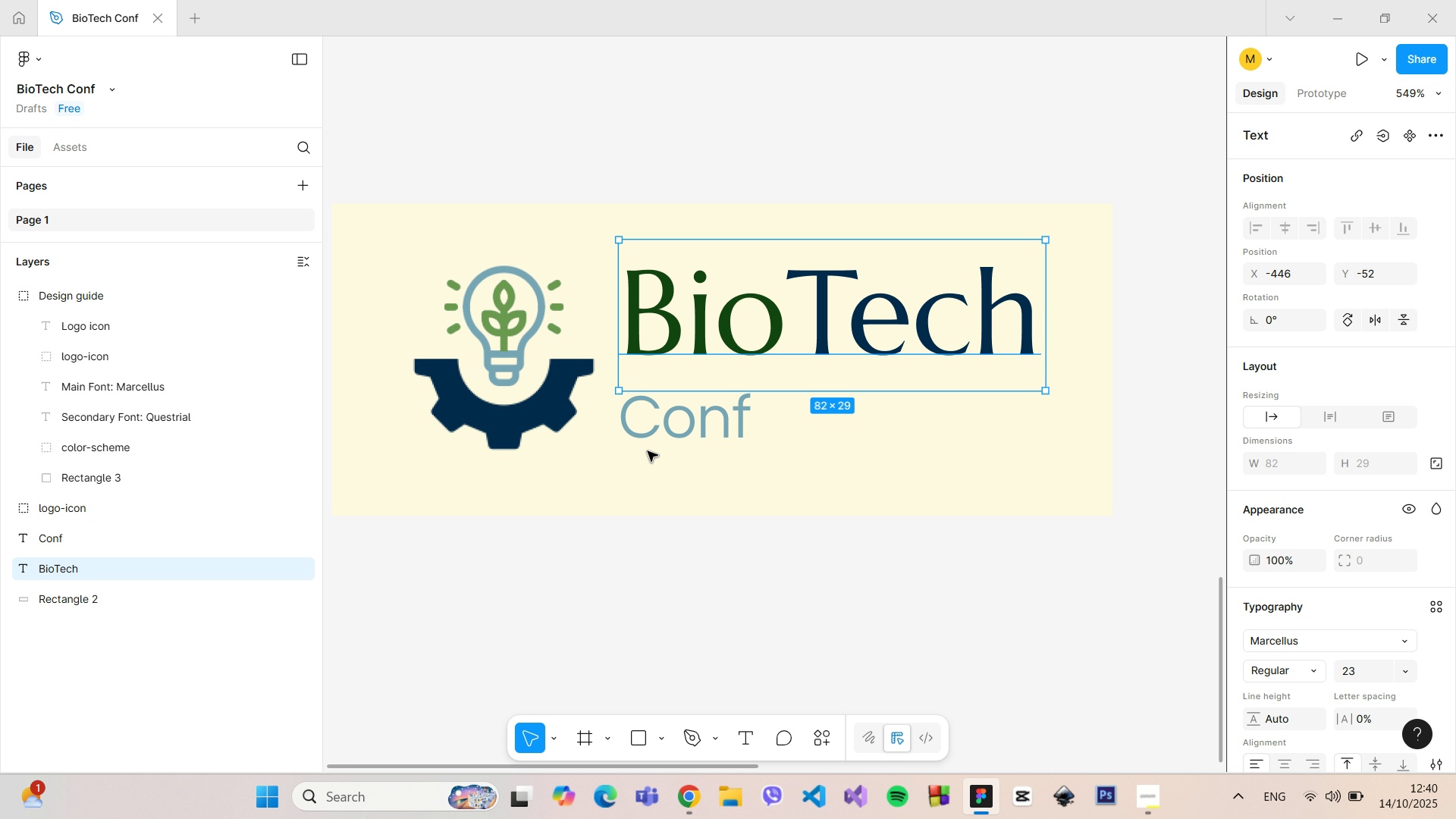 
hold_key(key=ControlLeft, duration=1.51)
scroll: coordinate [606, 339], scroll_direction: up, amount: 10.0
 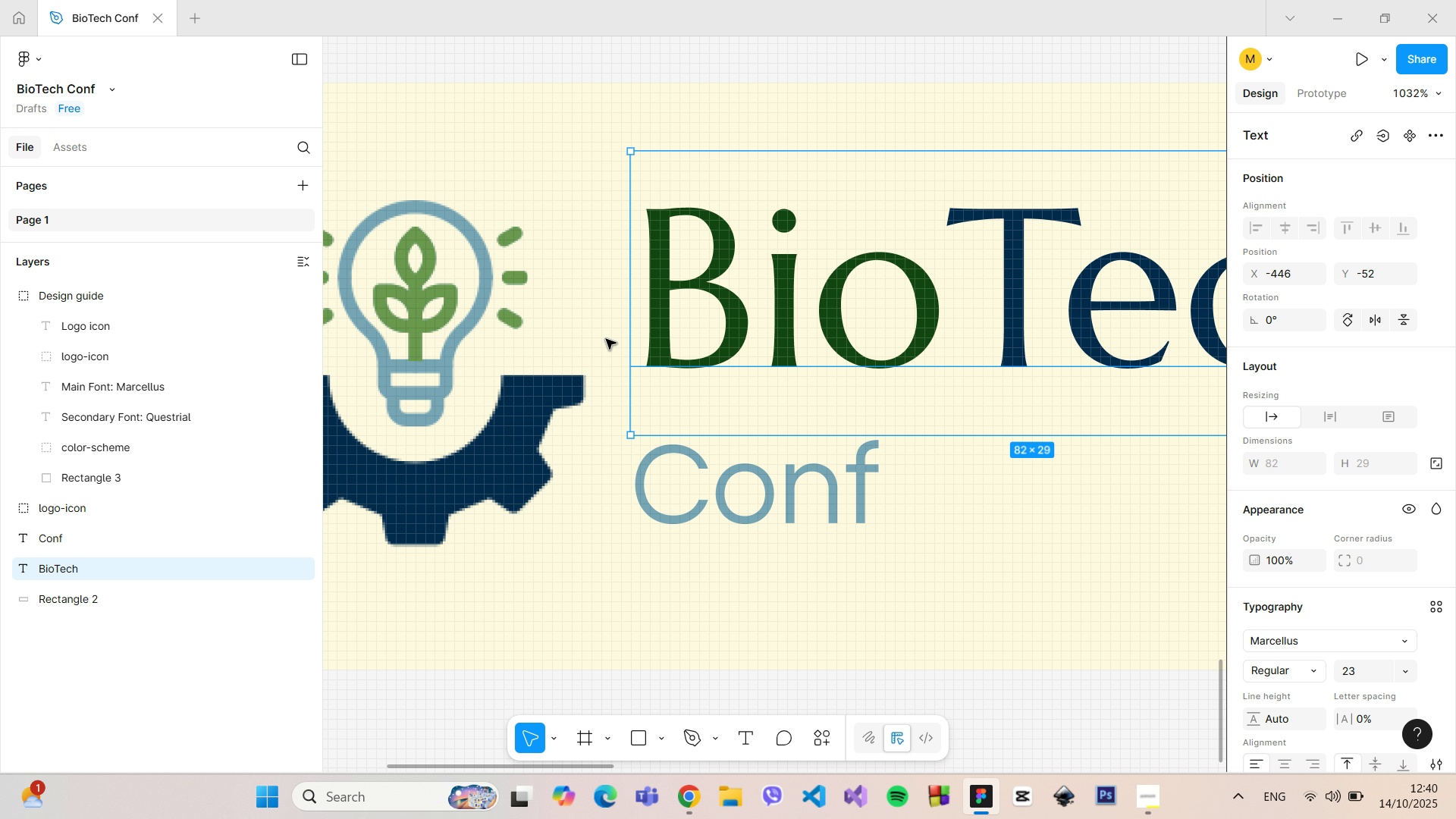 
hold_key(key=ControlLeft, duration=0.56)
 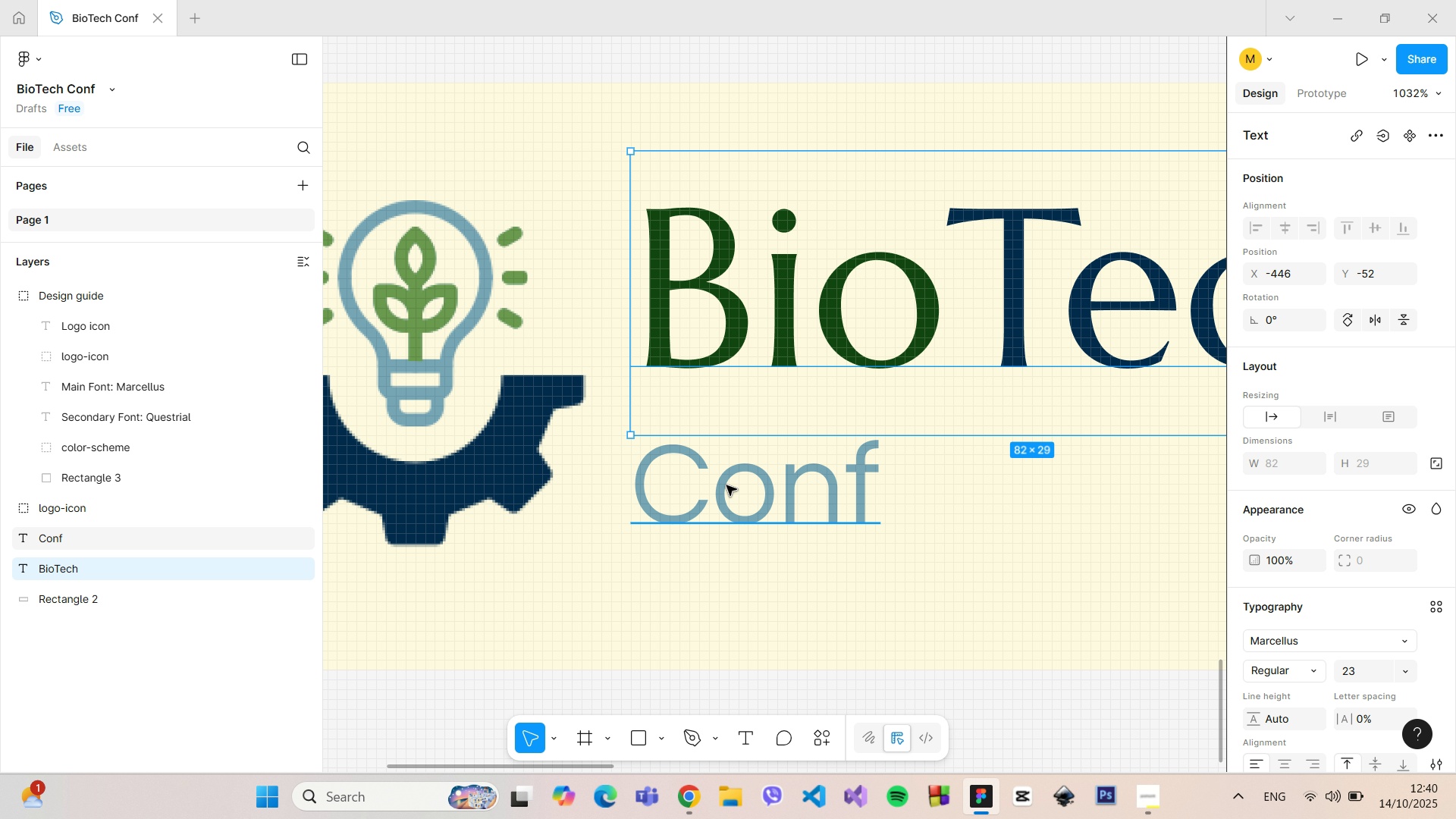 
left_click([726, 485])
 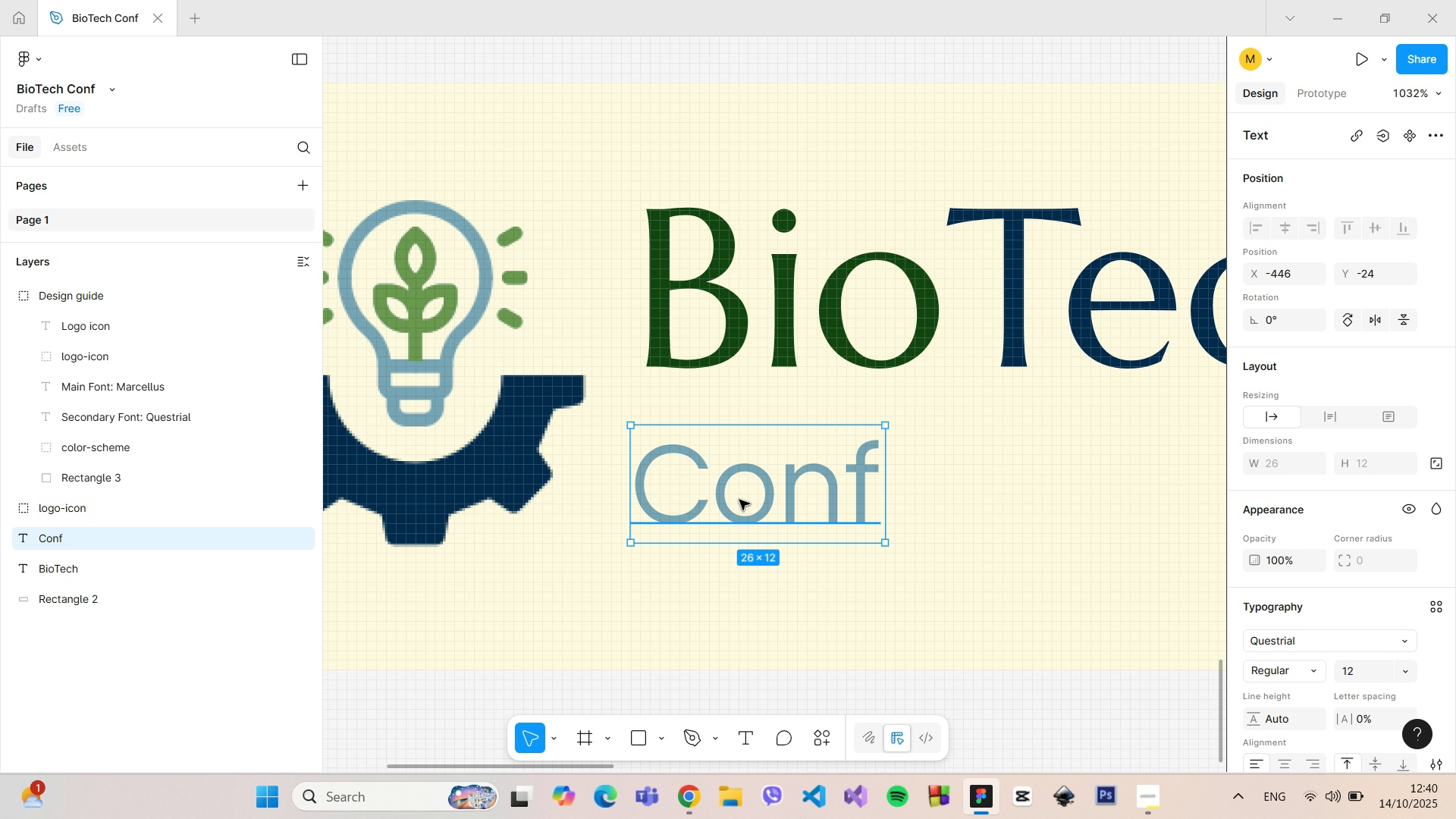 
left_click_drag(start_coordinate=[739, 500], to_coordinate=[745, 445])
 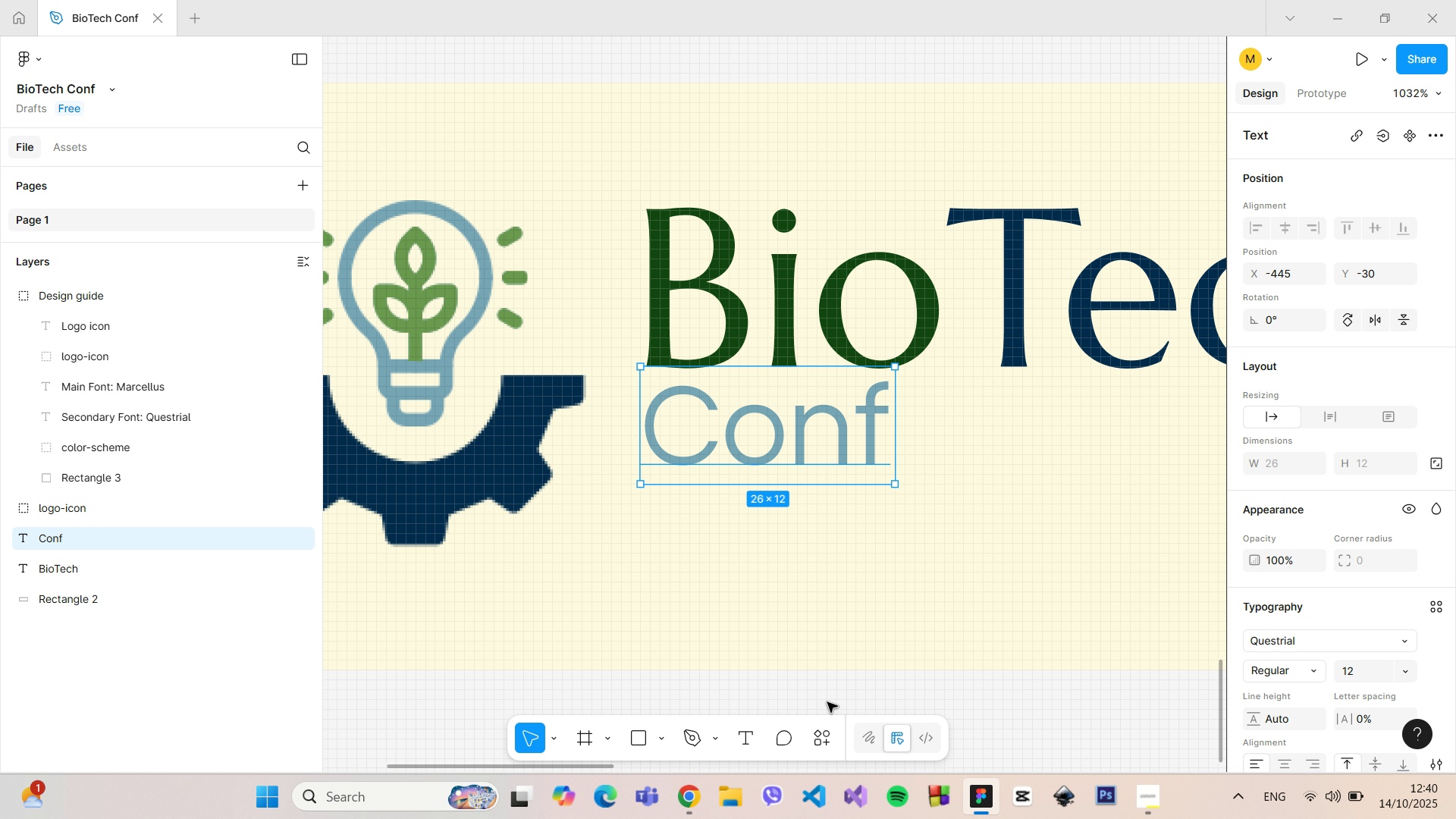 
left_click([830, 702])
 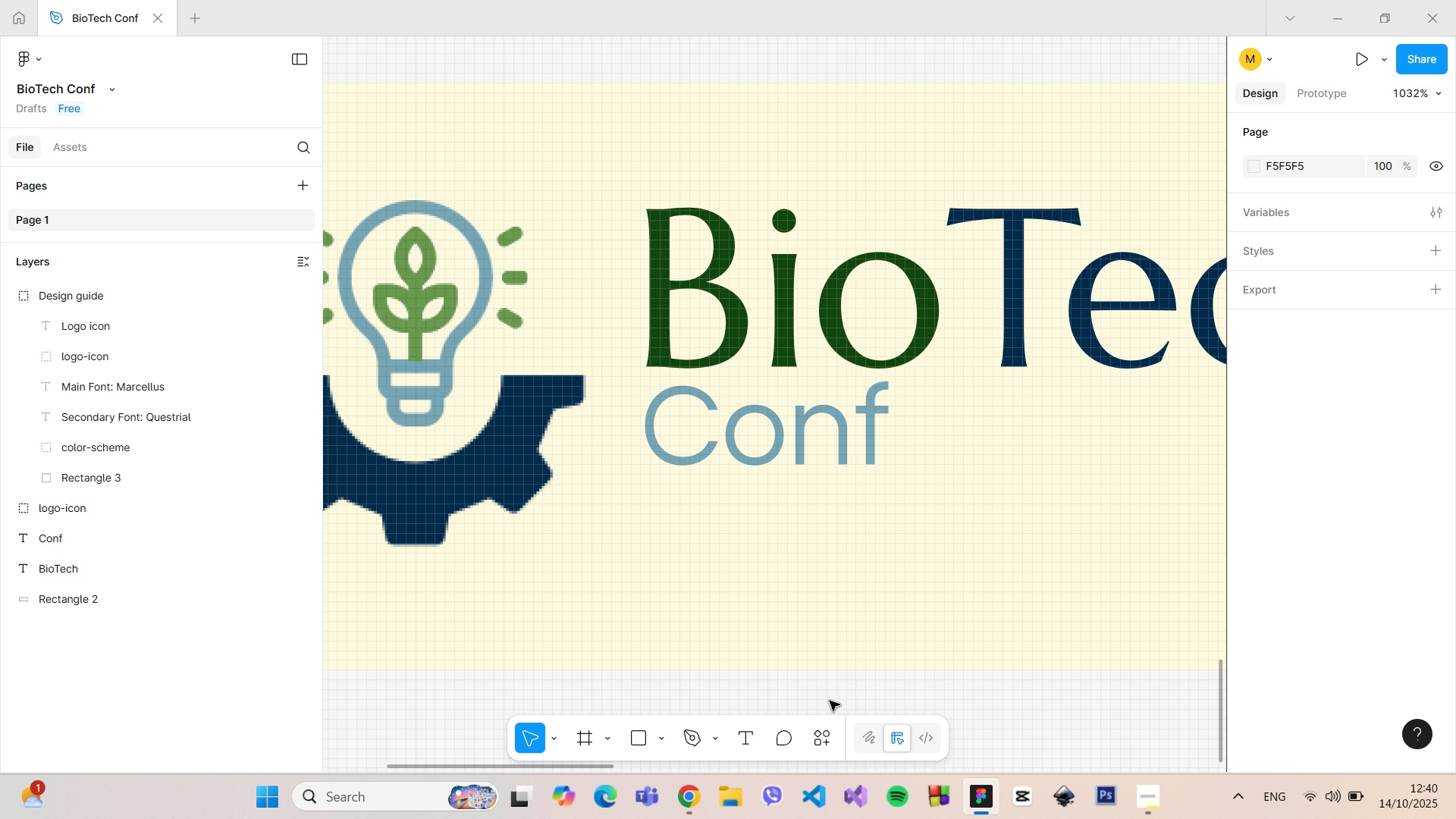 
hold_key(key=ControlLeft, duration=1.5)
scroll: coordinate [830, 695], scroll_direction: down, amount: 10.0
 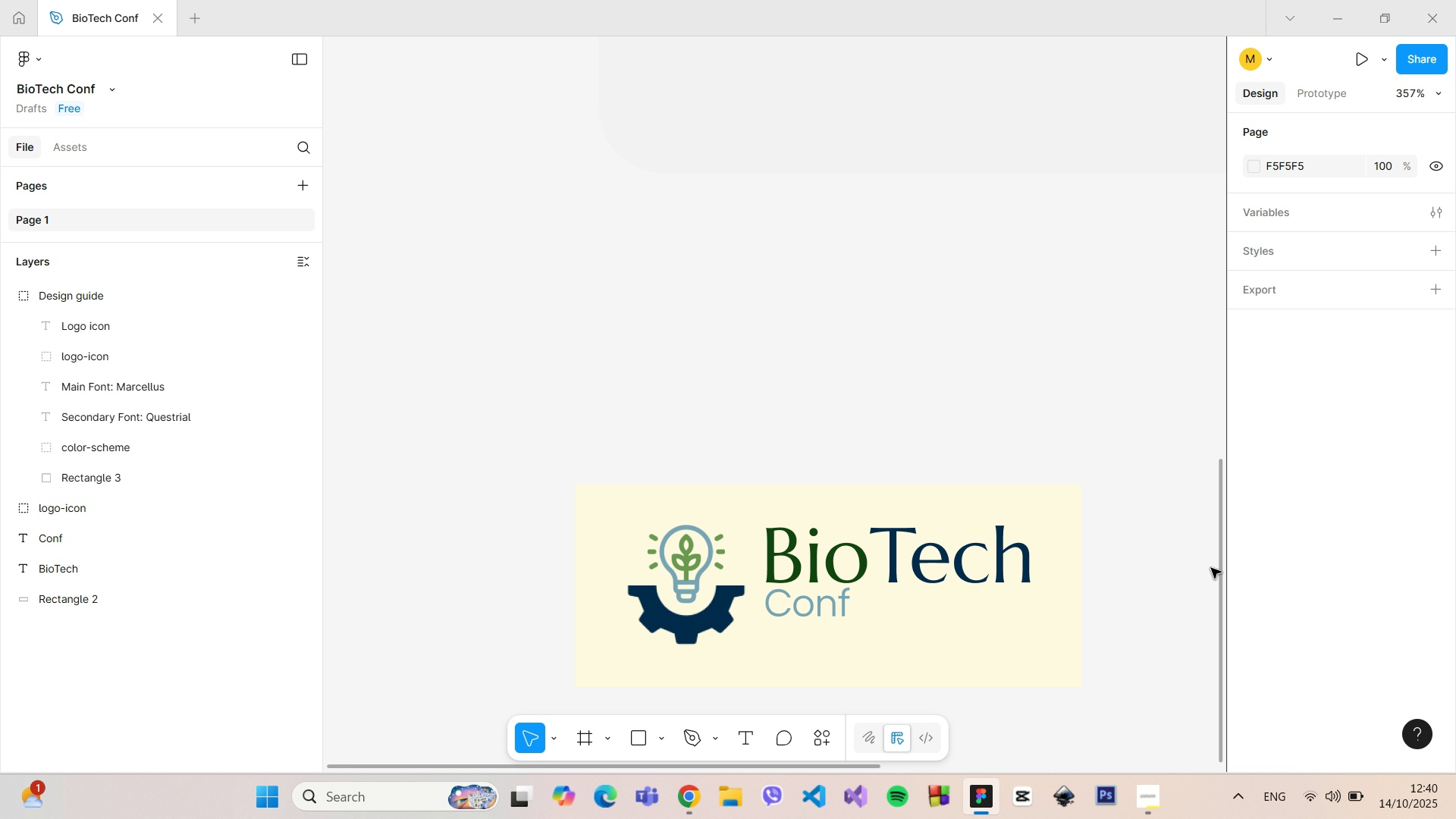 
left_click_drag(start_coordinate=[1219, 568], to_coordinate=[1219, 605])
 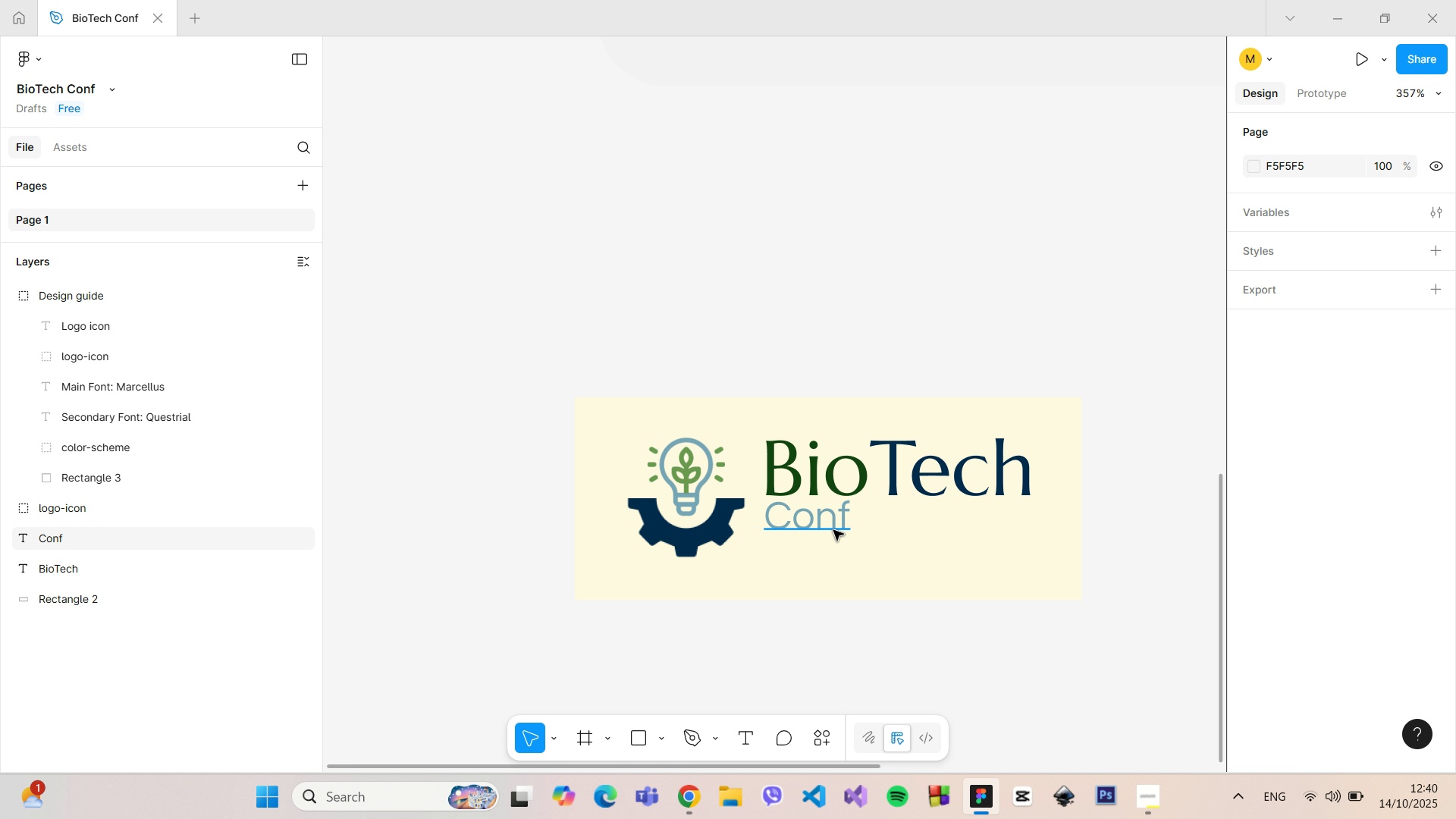 
left_click([833, 530])
 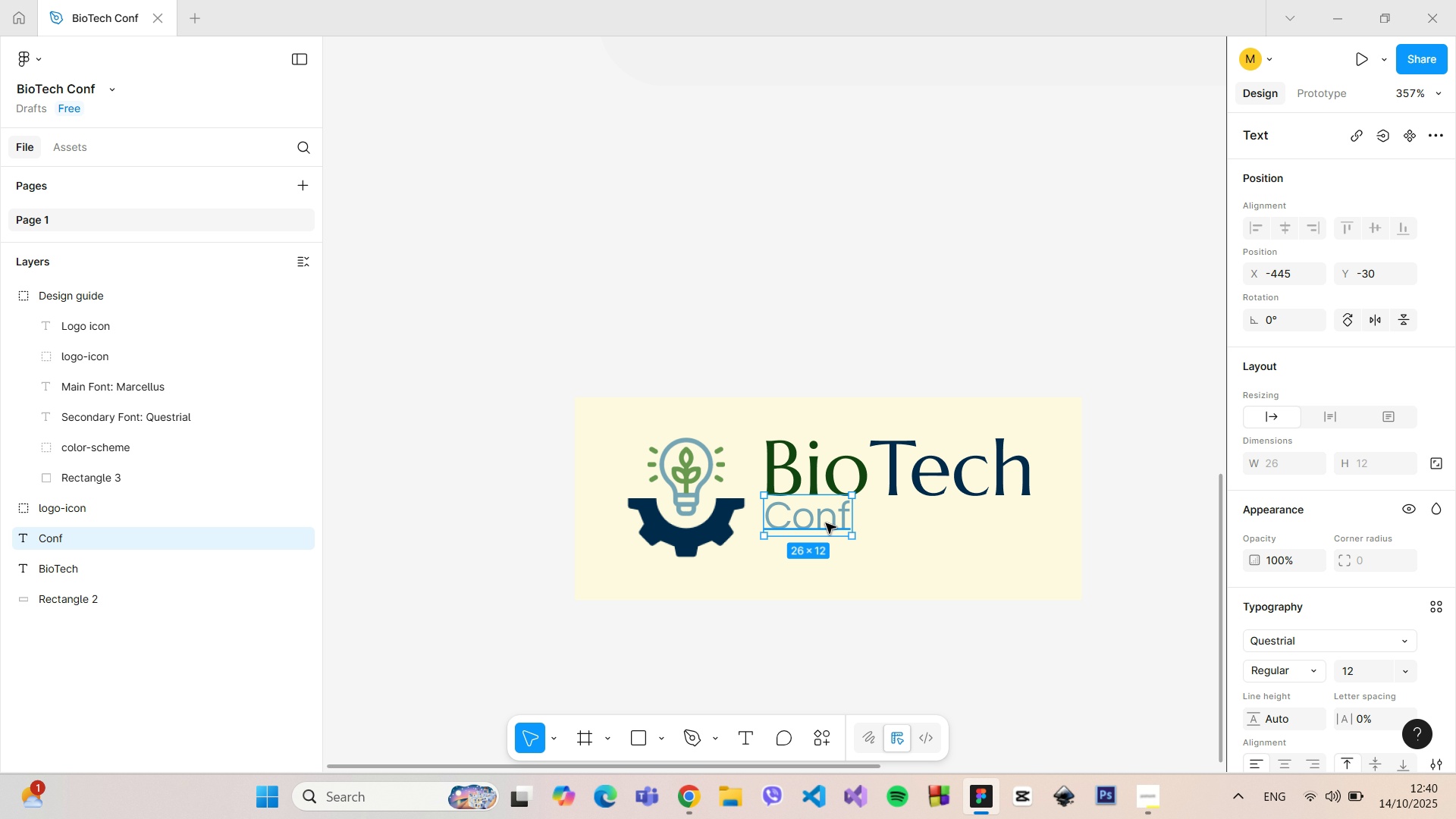 
left_click_drag(start_coordinate=[826, 523], to_coordinate=[829, 530])
 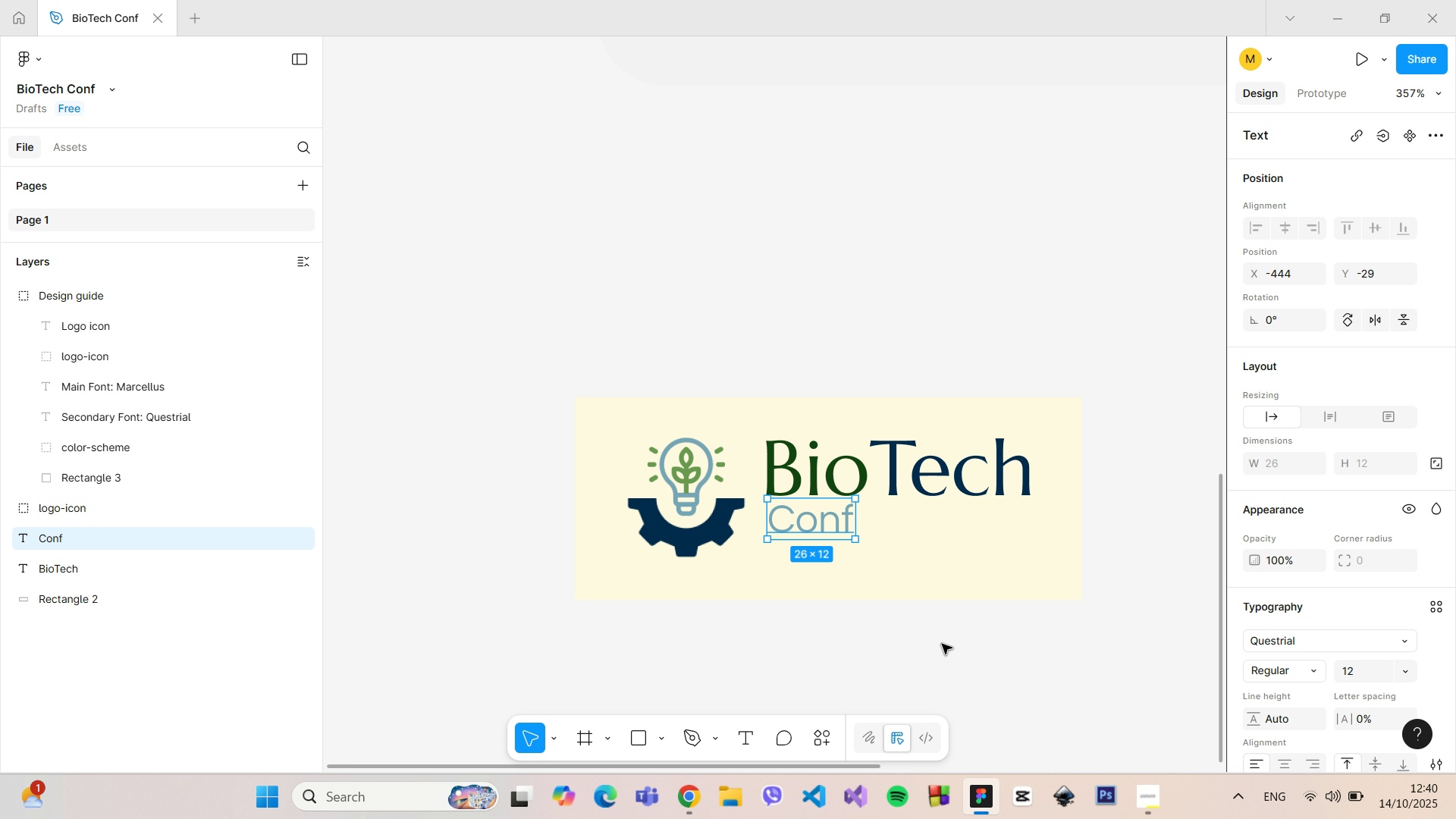 
left_click([942, 644])
 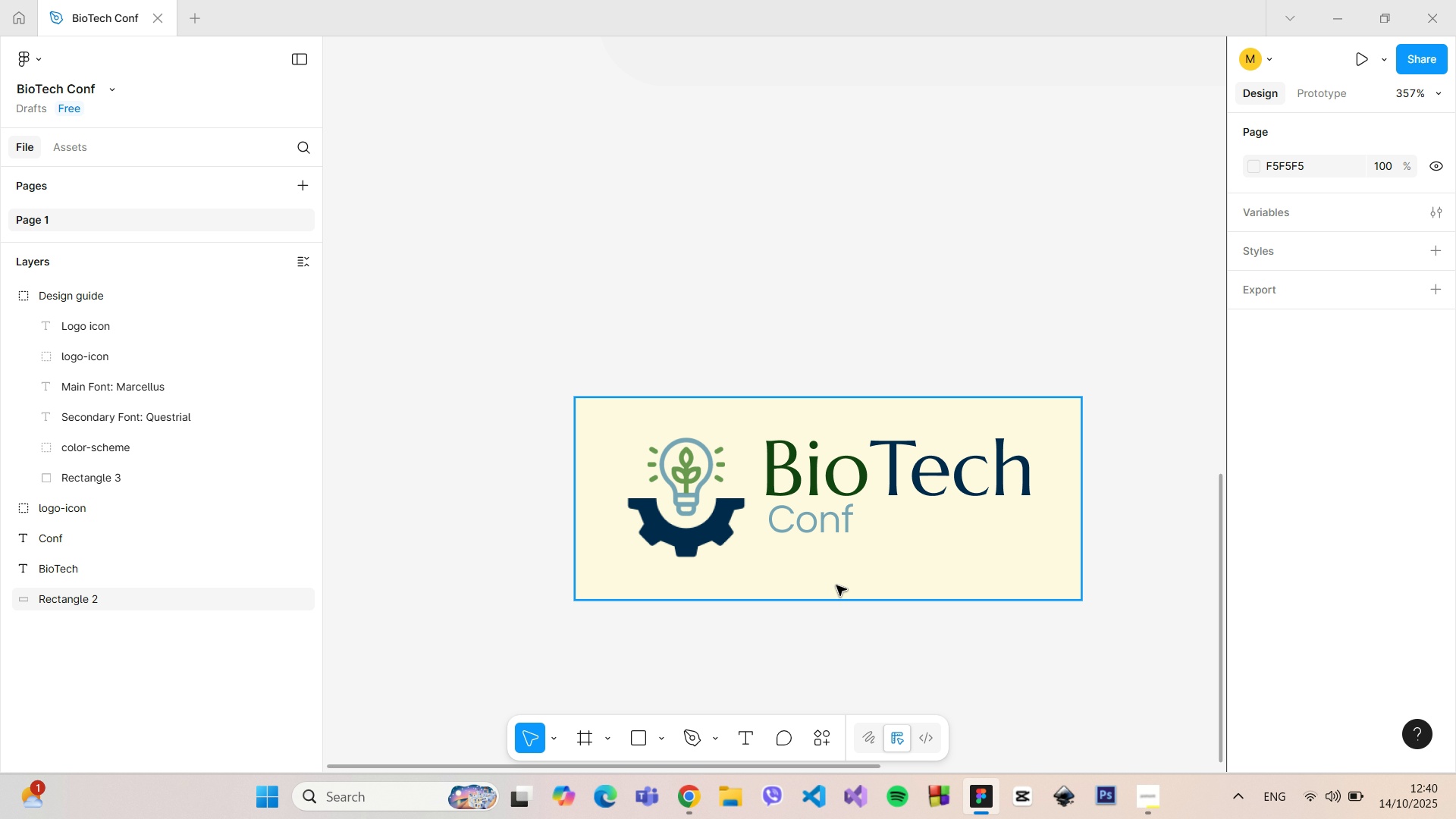 
hold_key(key=ControlLeft, duration=1.25)
scroll: coordinate [840, 580], scroll_direction: up, amount: 14.0
 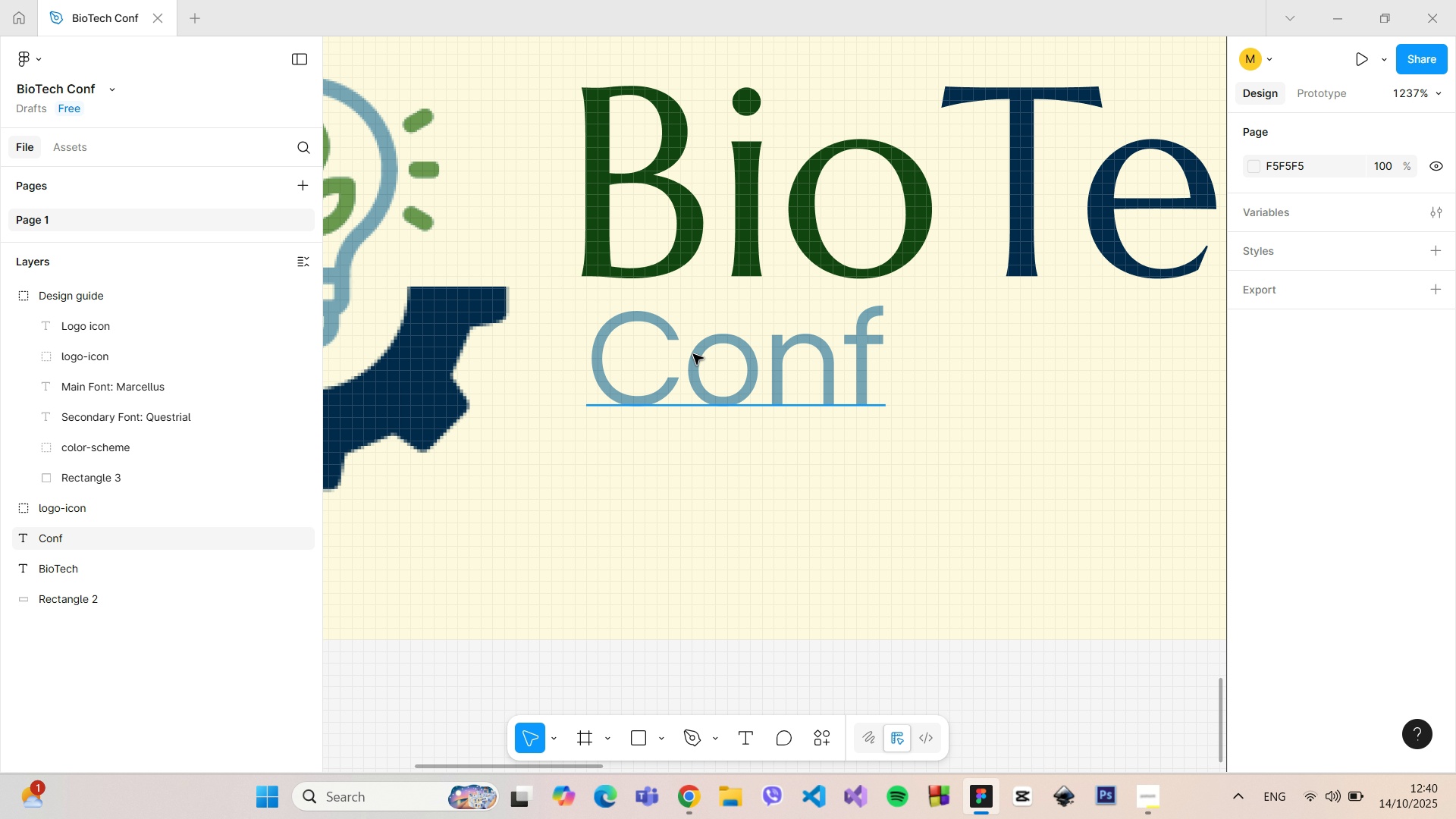 
left_click([693, 354])
 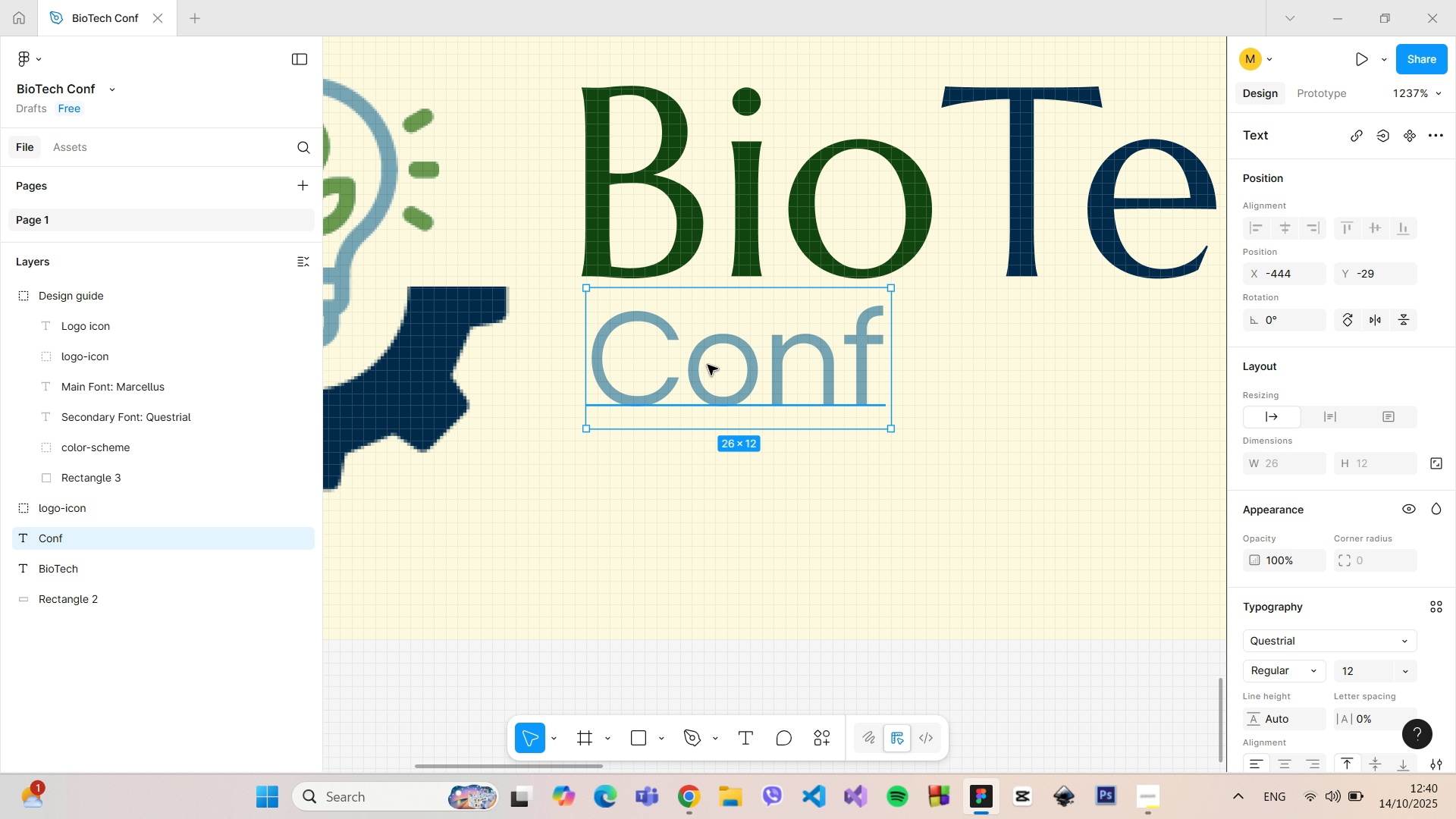 
left_click_drag(start_coordinate=[708, 365], to_coordinate=[699, 372])
 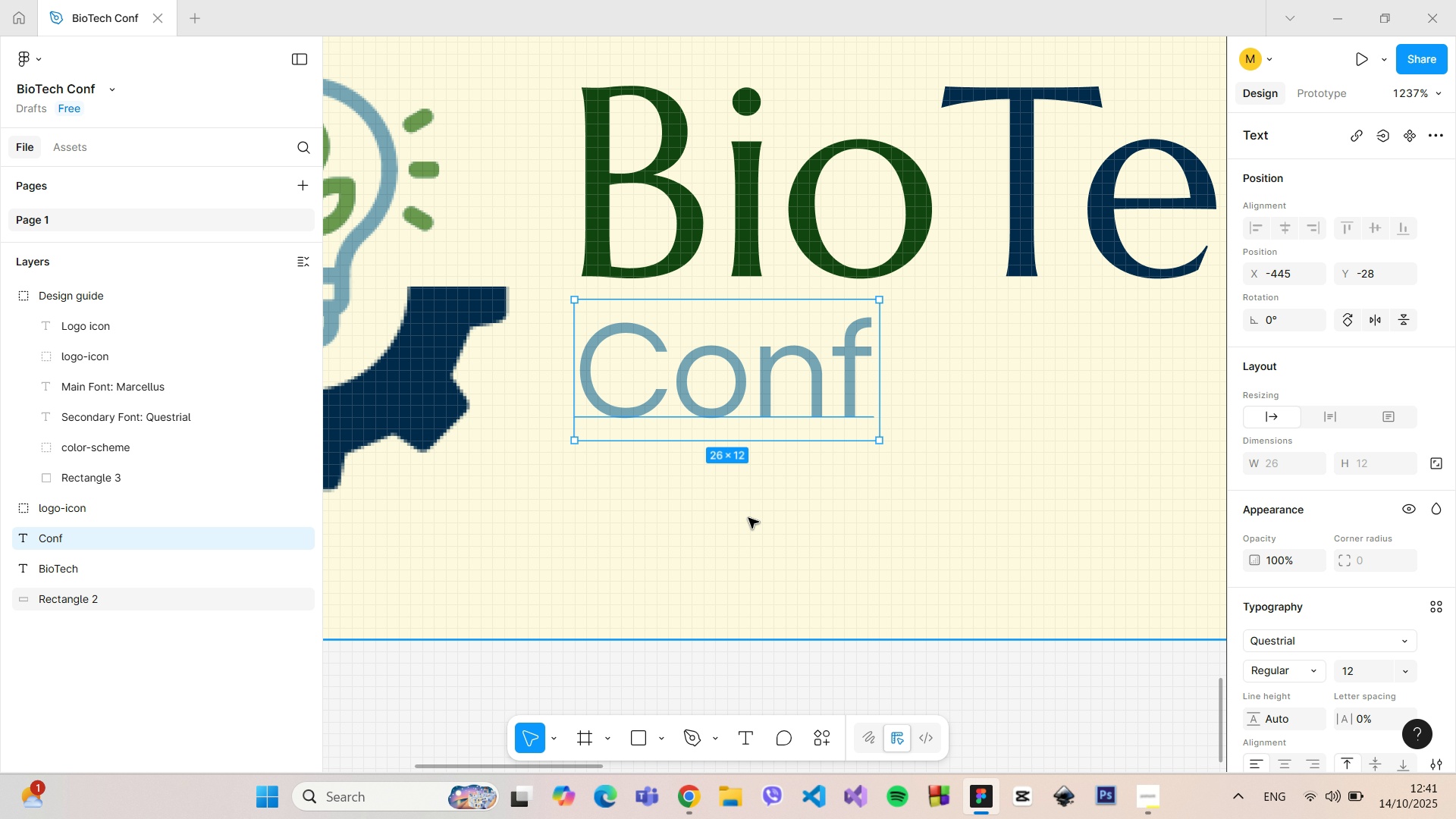 
left_click([748, 518])
 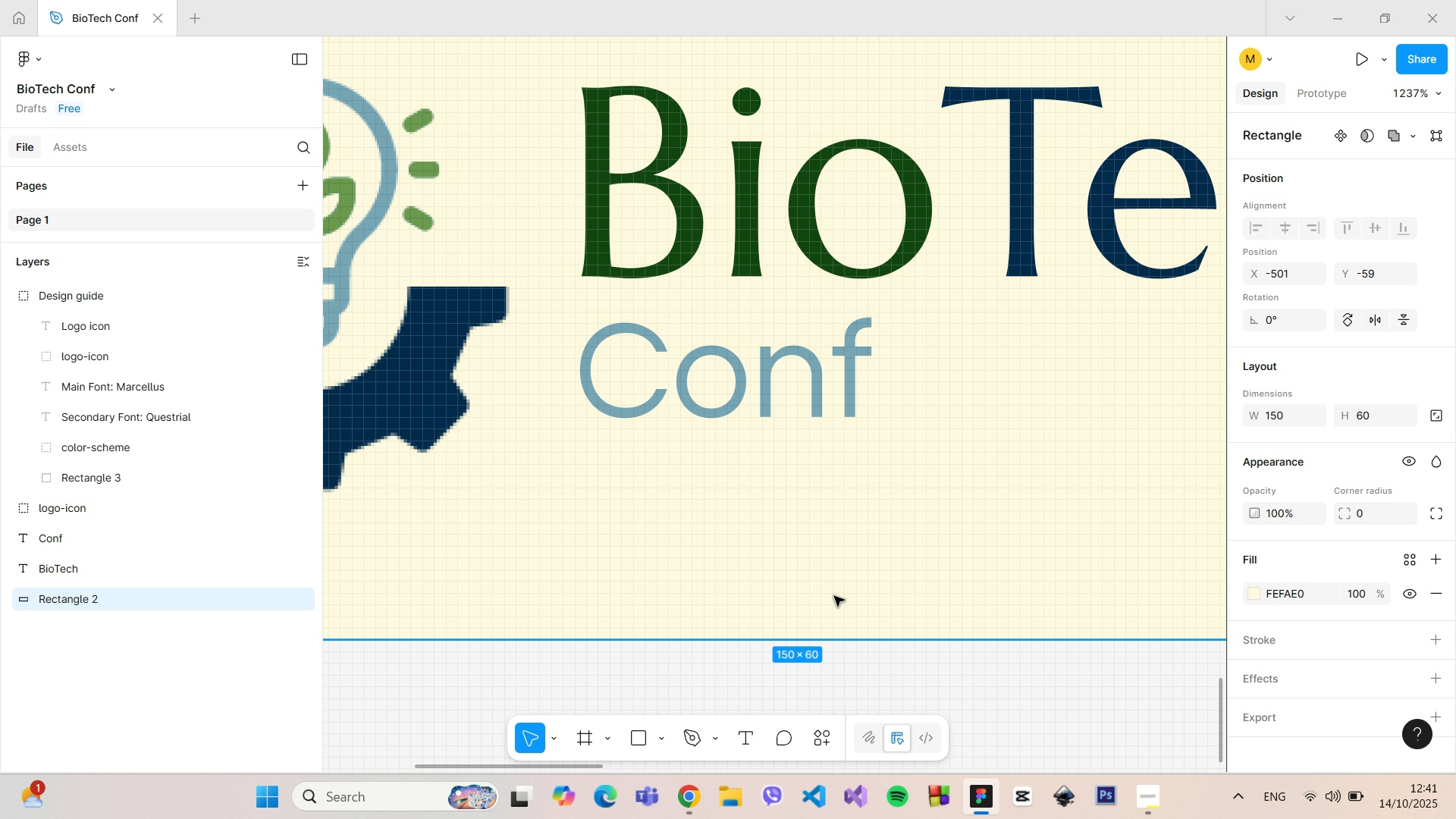 
scroll: coordinate [834, 596], scroll_direction: down, amount: 6.0
 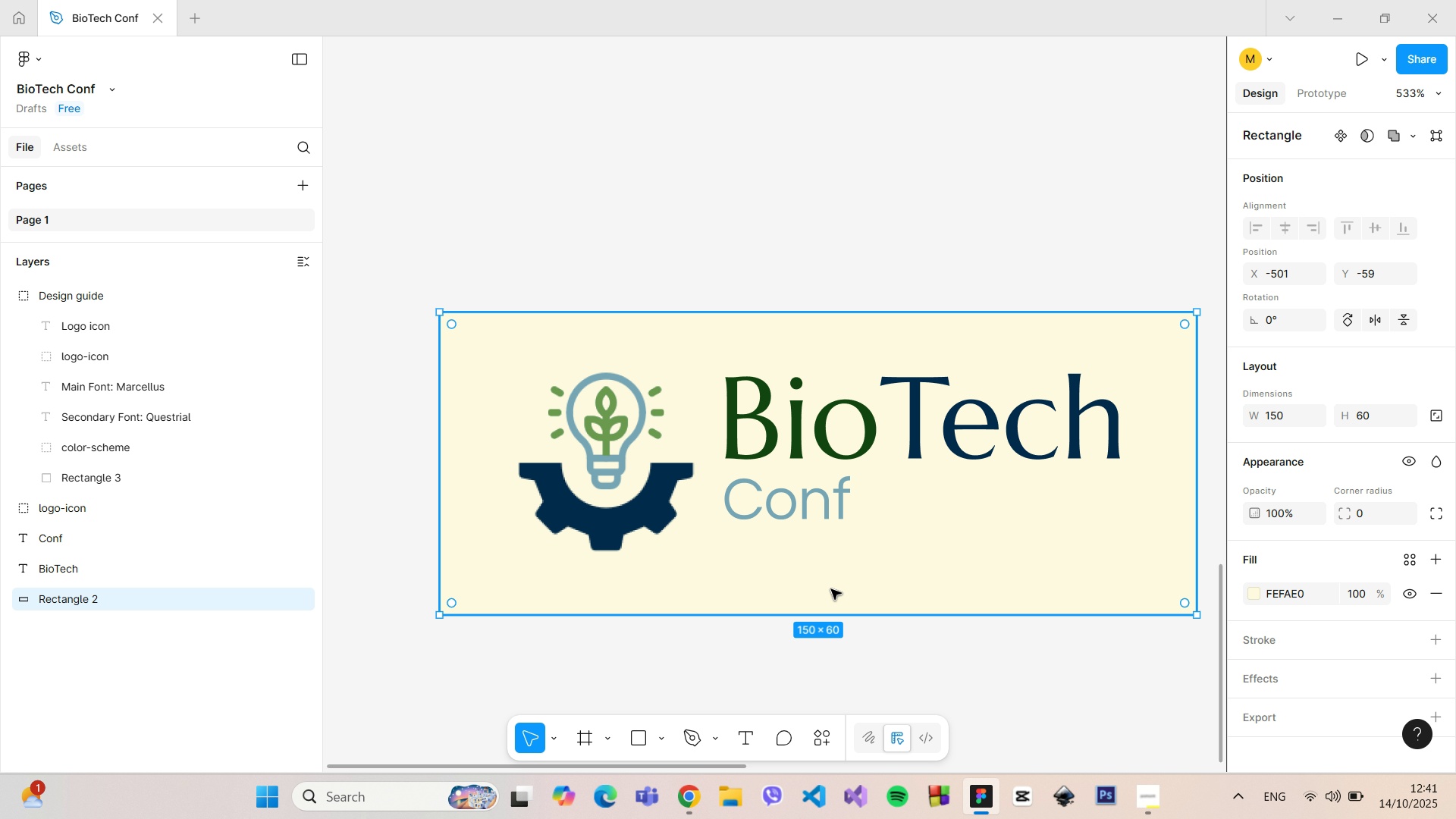 
hold_key(key=ControlLeft, duration=1.41)
scroll: coordinate [827, 529], scroll_direction: up, amount: 10.0
 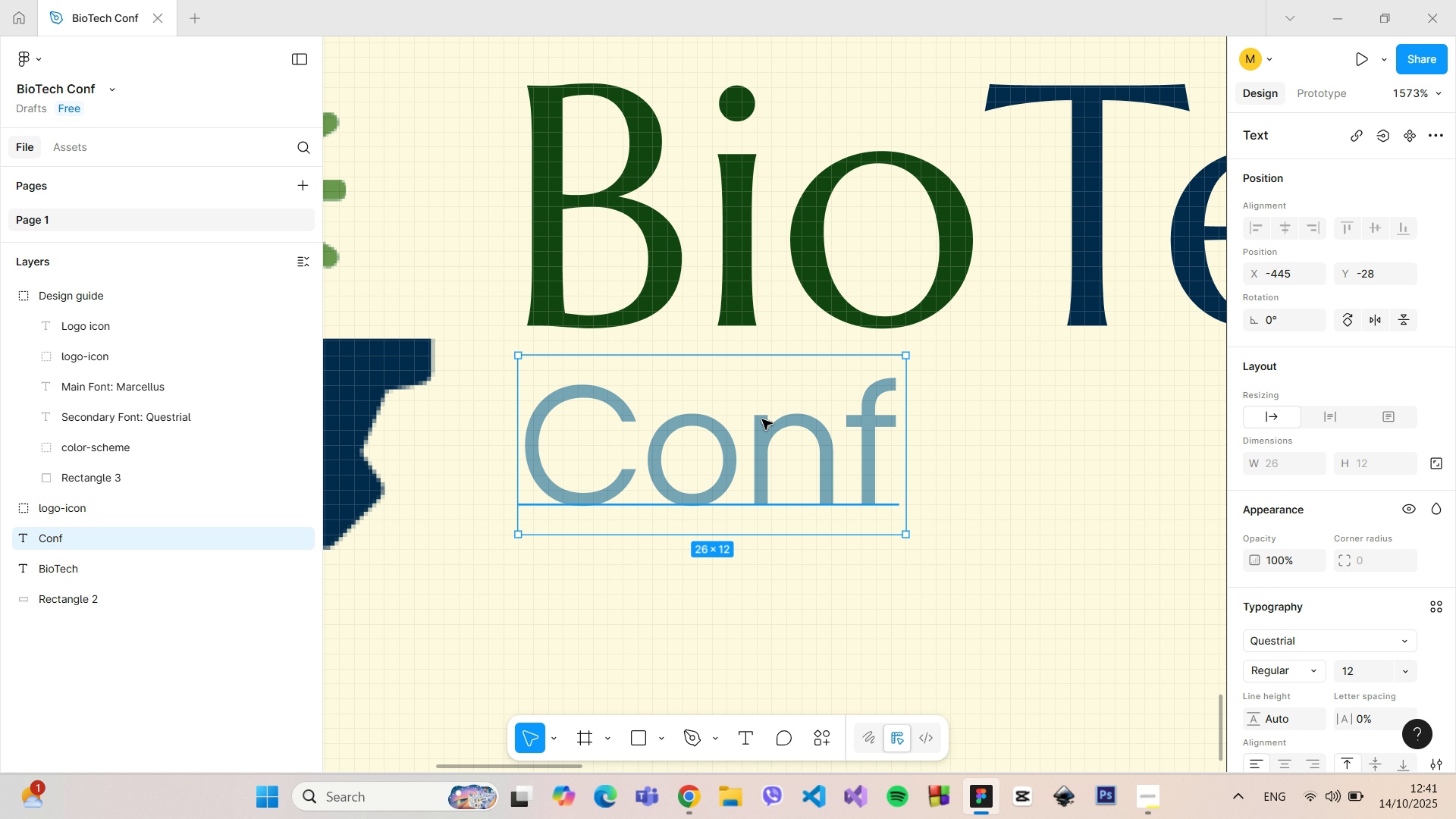 
hold_key(key=AltLeft, duration=1.2)
 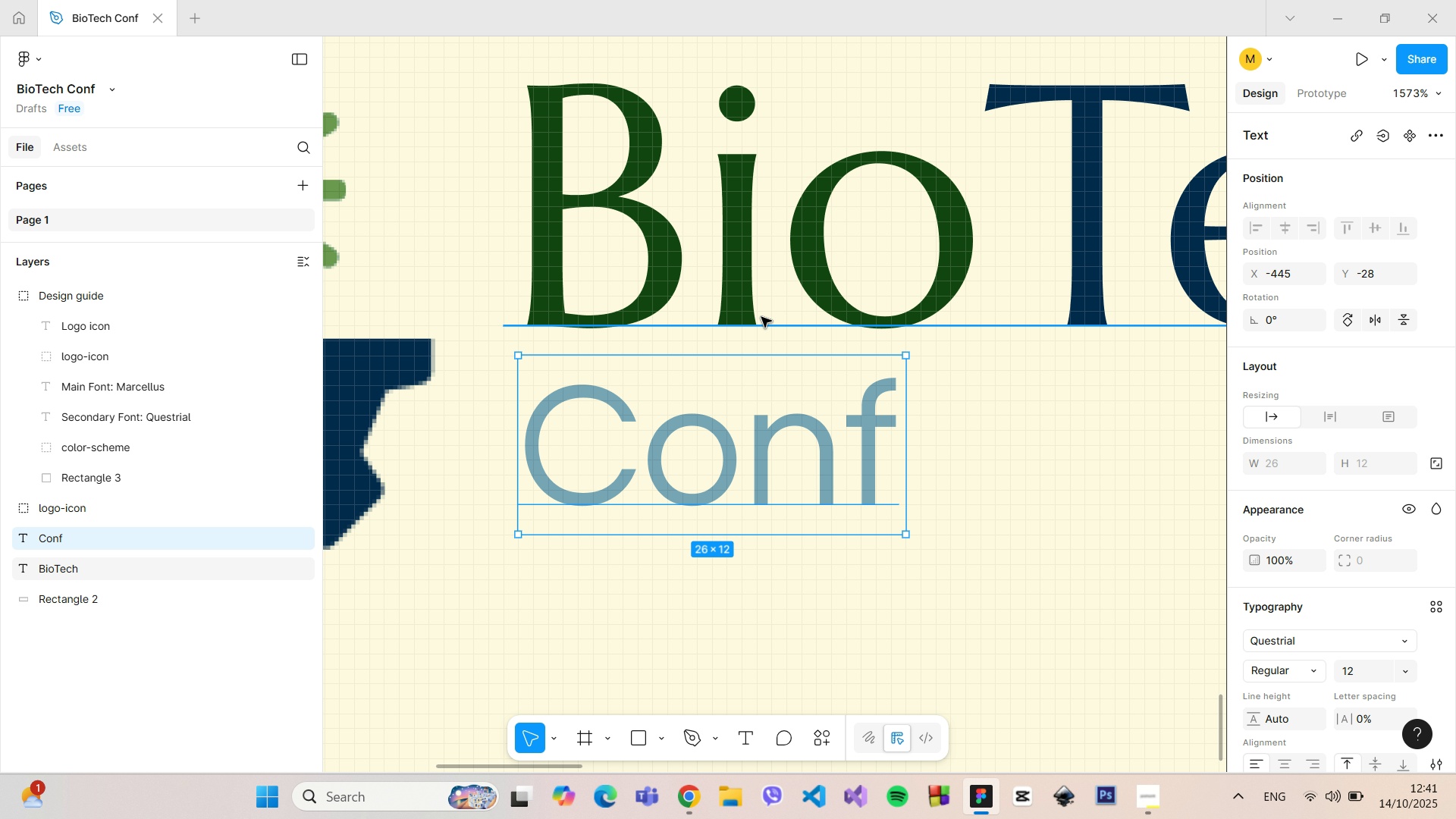 
hold_key(key=ControlLeft, duration=0.38)
 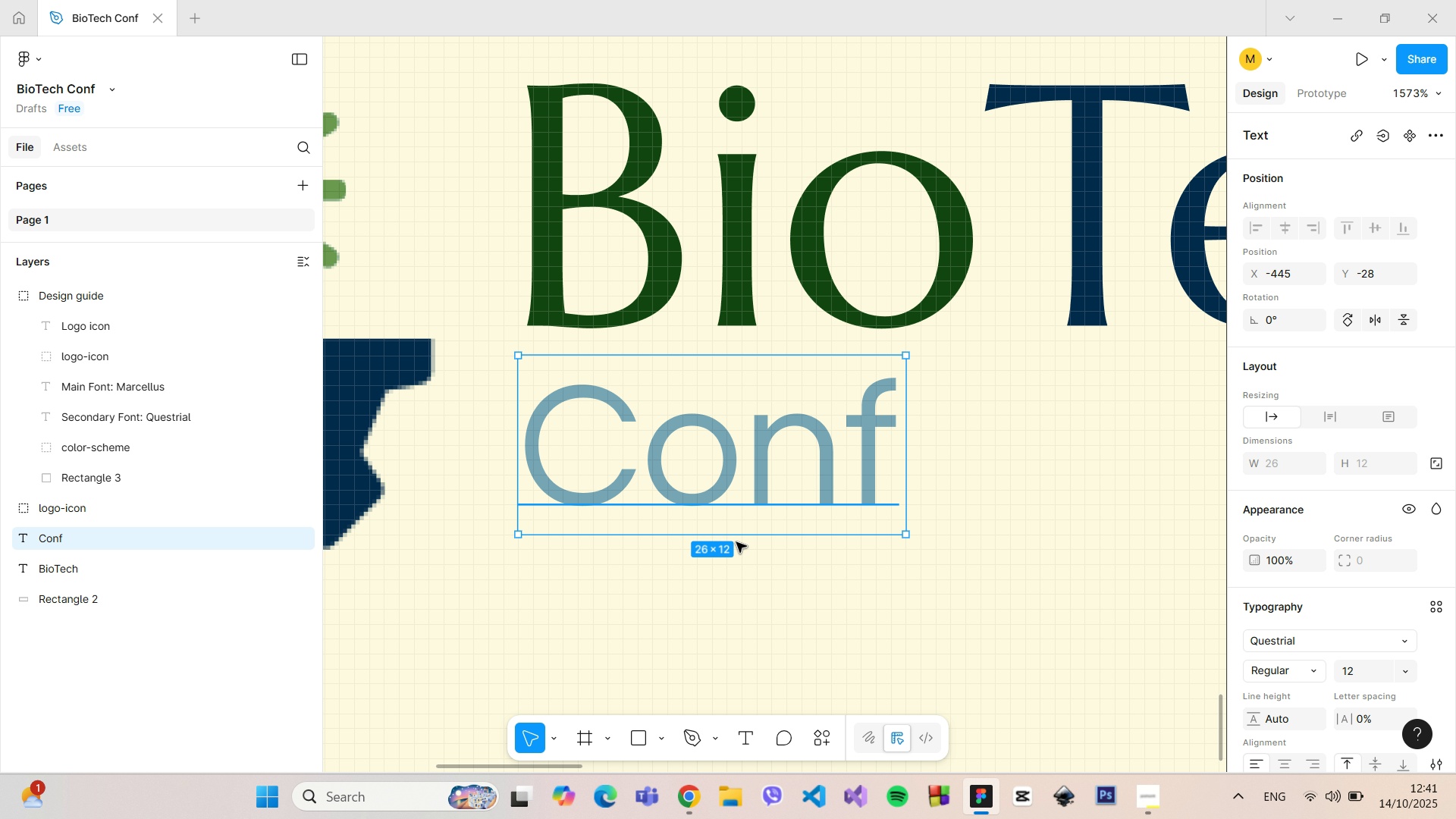 
wait(5.16)
 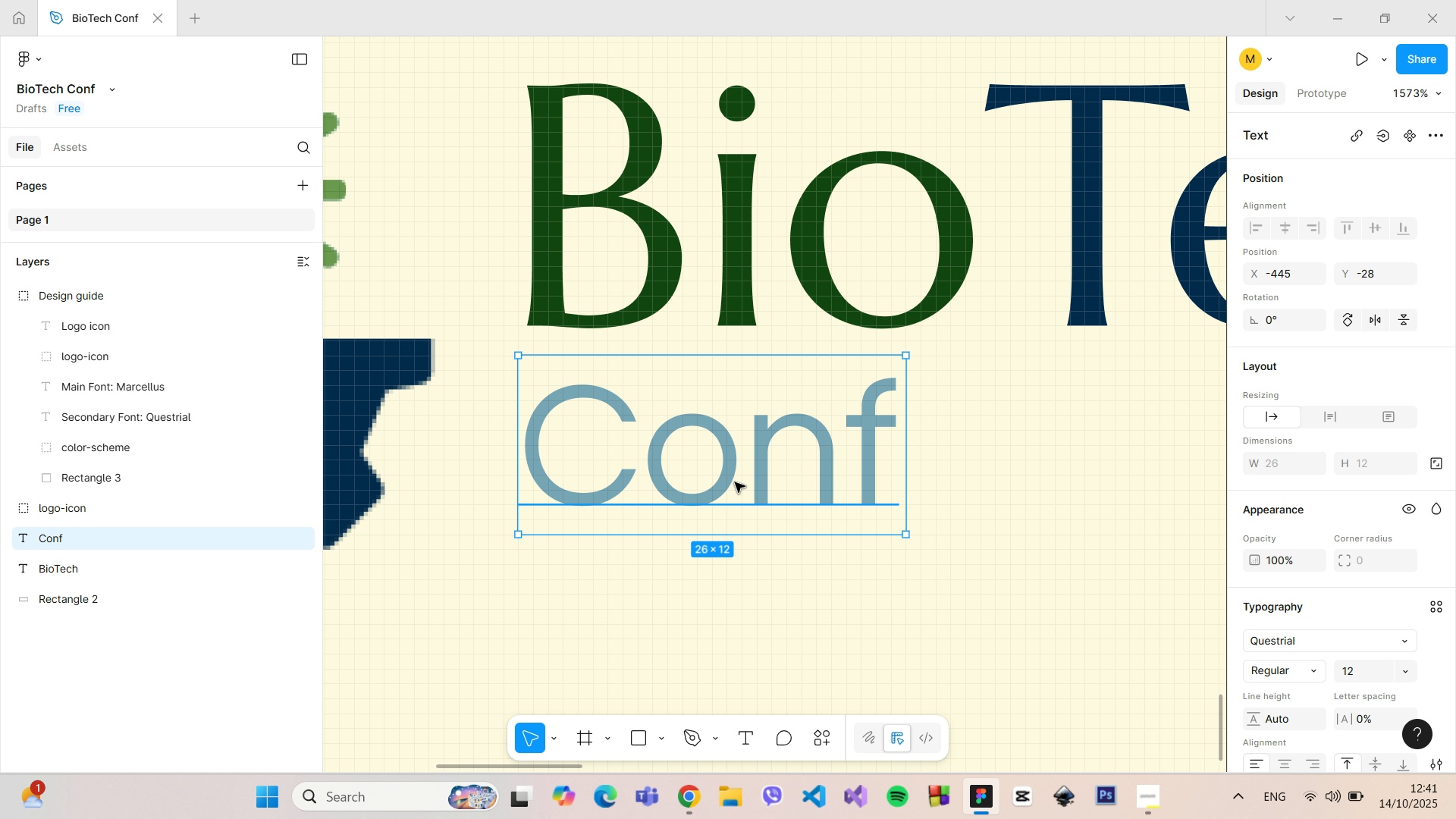 
left_click([722, 613])
 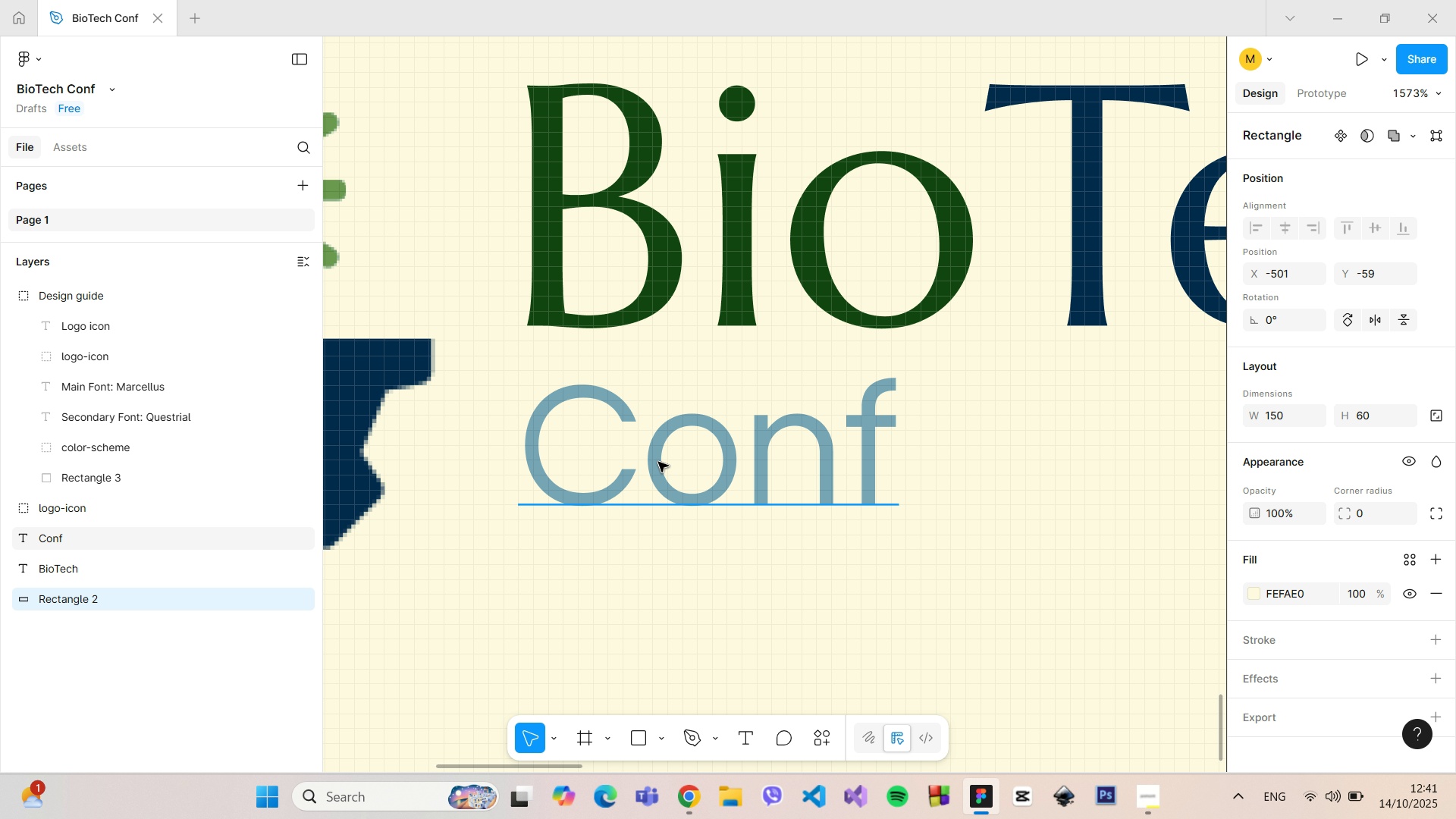 
left_click([658, 462])
 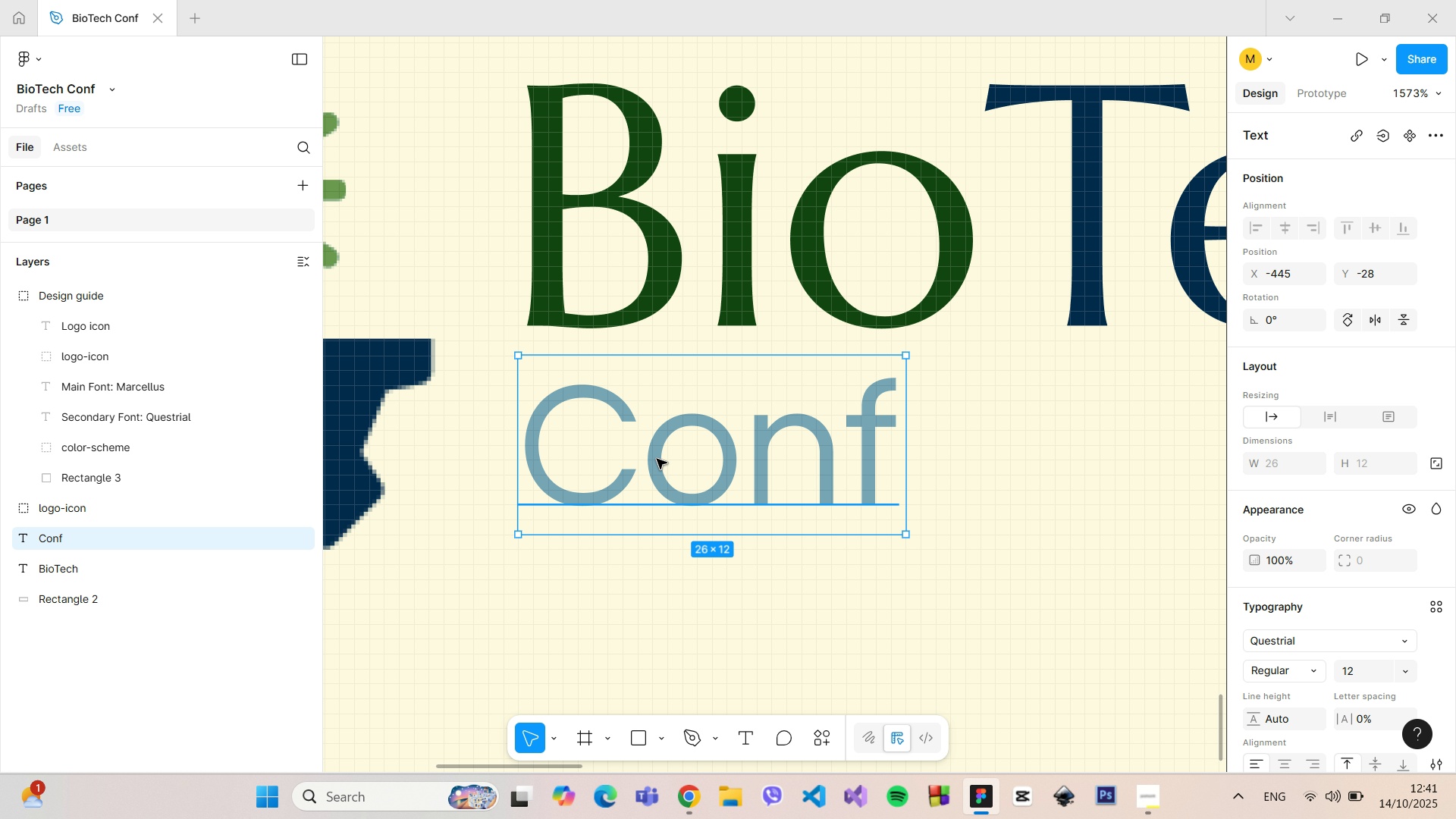 
hold_key(key=ControlLeft, duration=0.66)
scroll: coordinate [656, 454], scroll_direction: up, amount: 3.0
 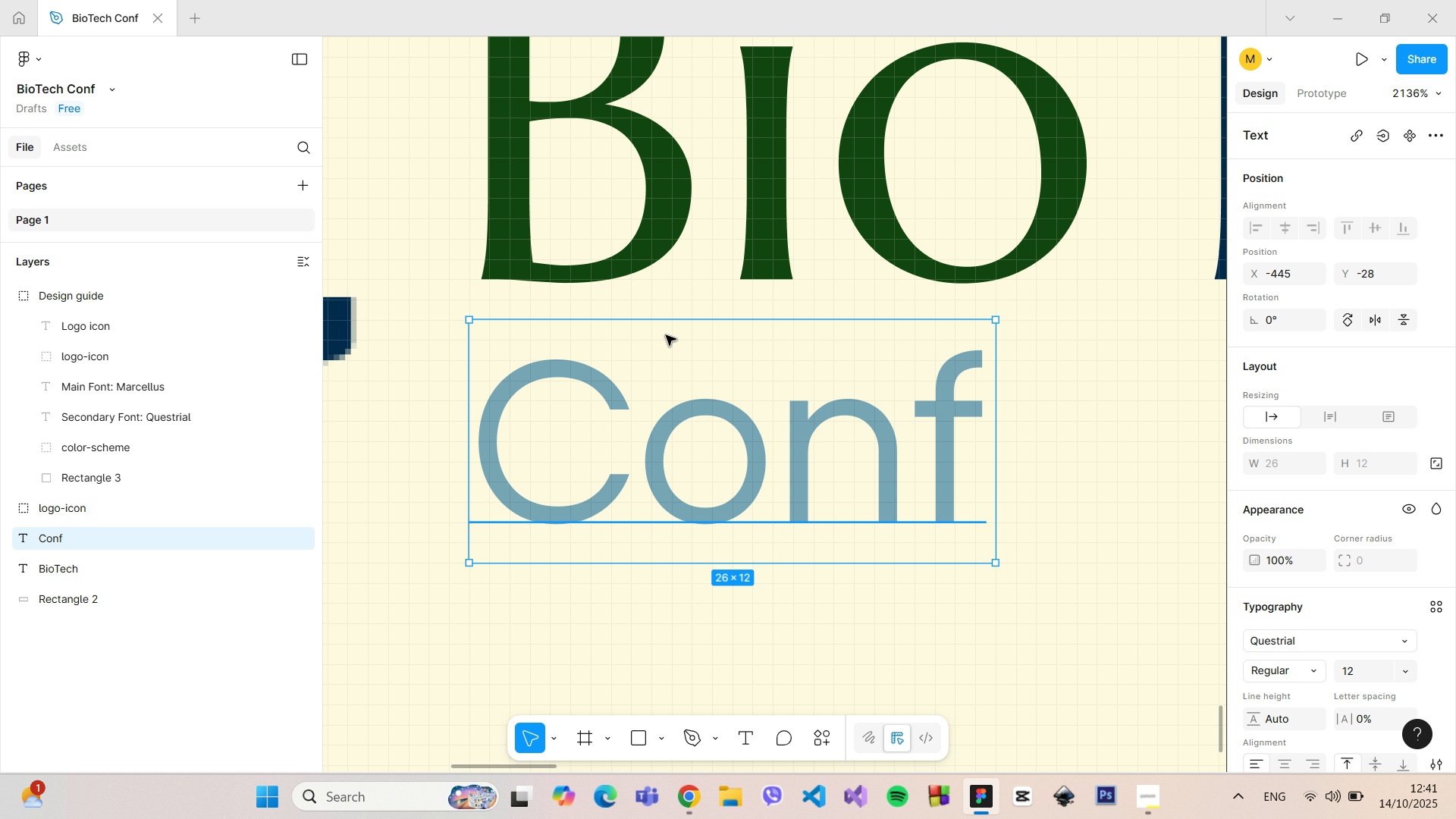 
hold_key(key=AltLeft, duration=1.15)
 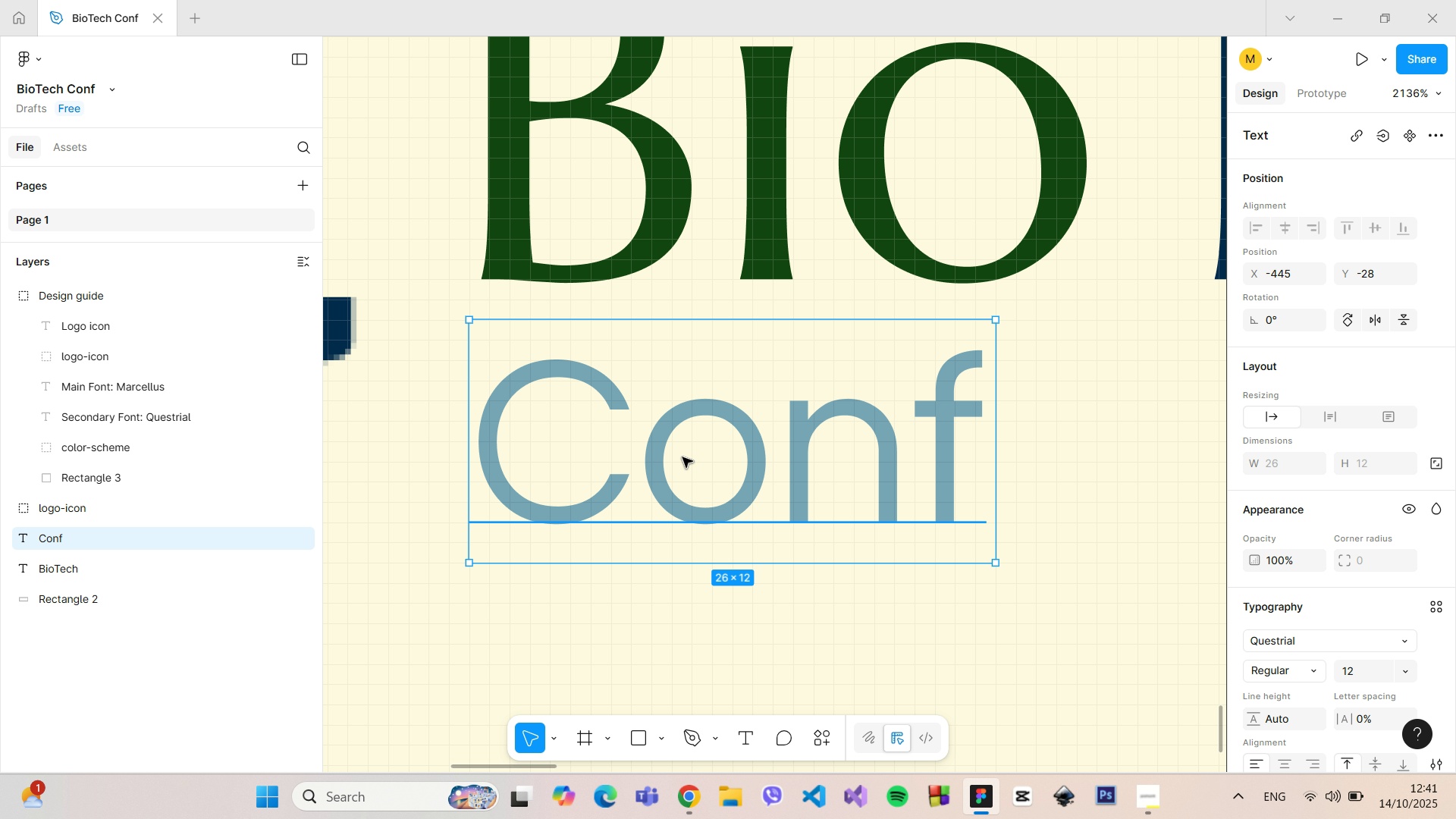 
left_click_drag(start_coordinate=[676, 459], to_coordinate=[673, 464])
 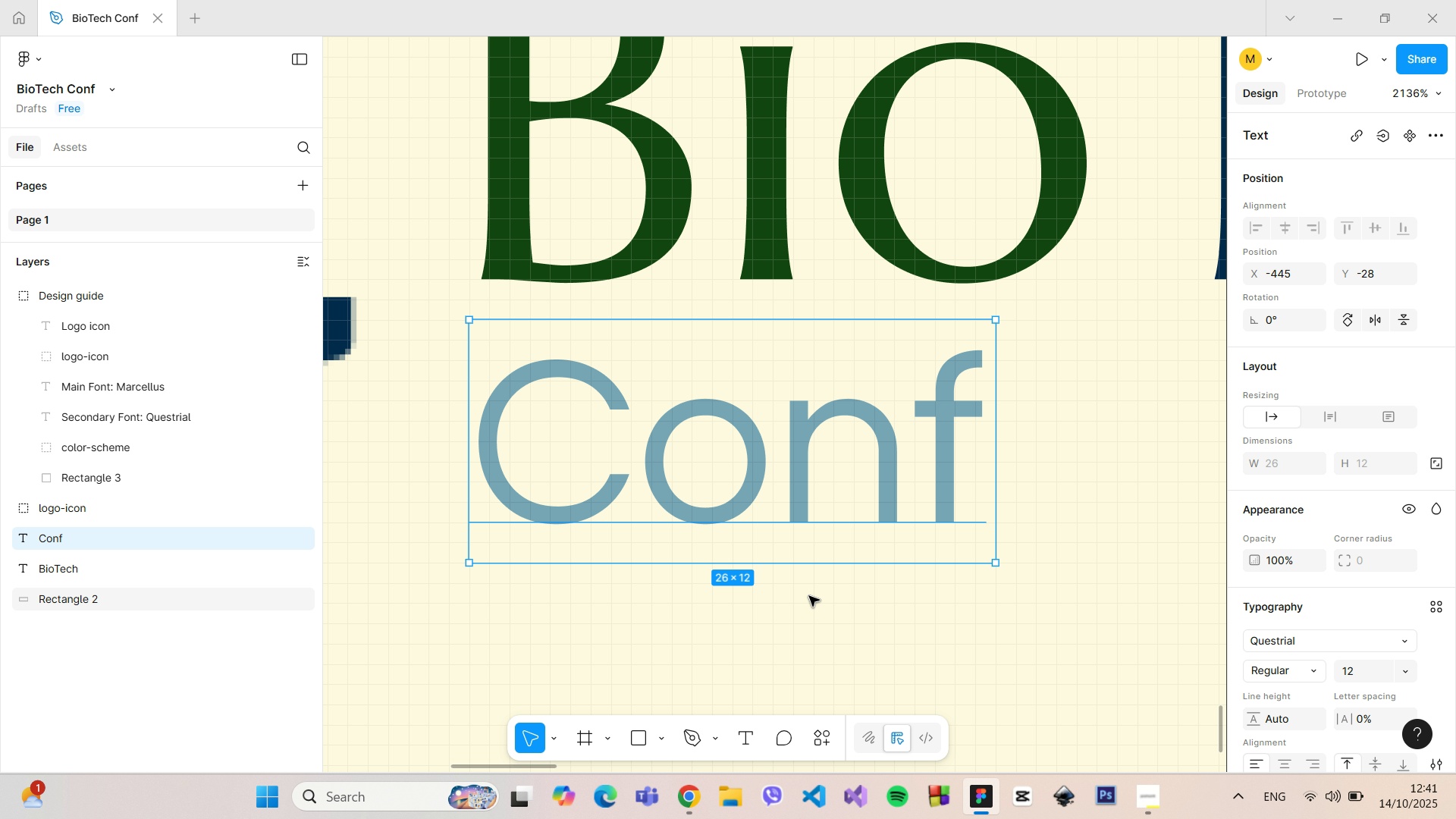 
hold_key(key=ControlLeft, duration=1.51)
scroll: coordinate [823, 642], scroll_direction: down, amount: 26.0
 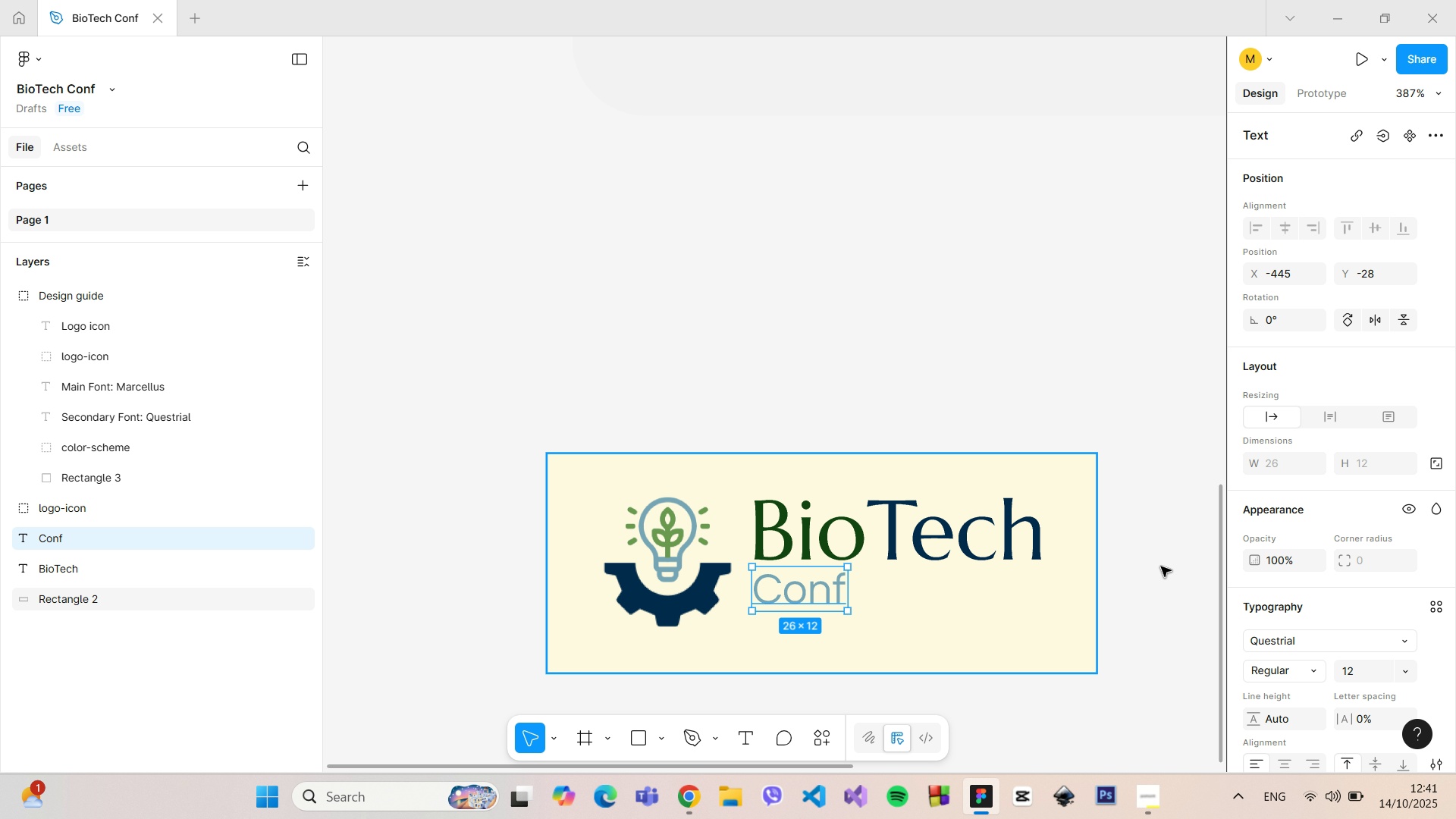 
key(Control+ControlLeft)
 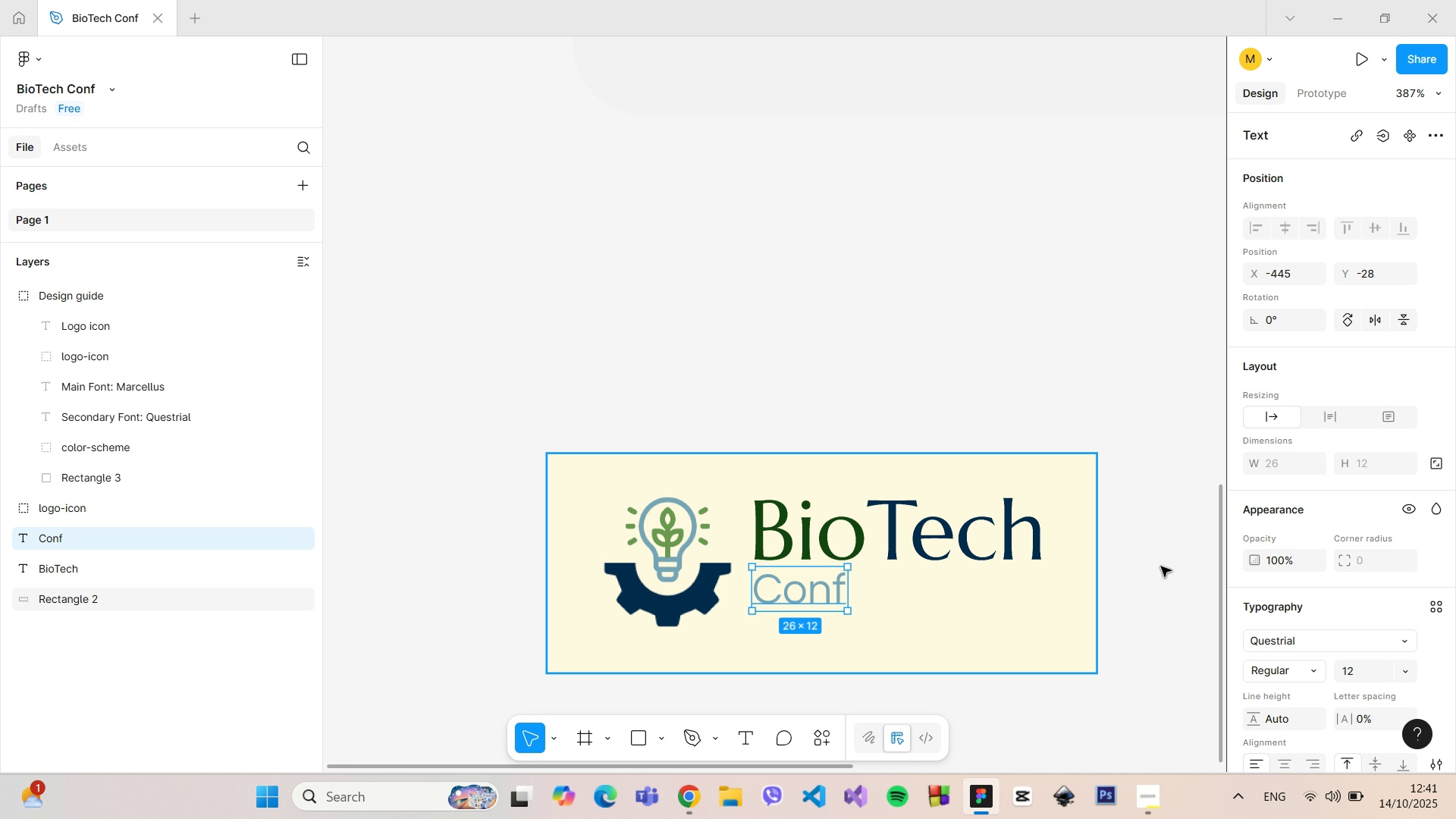 
key(Control+ControlLeft)
 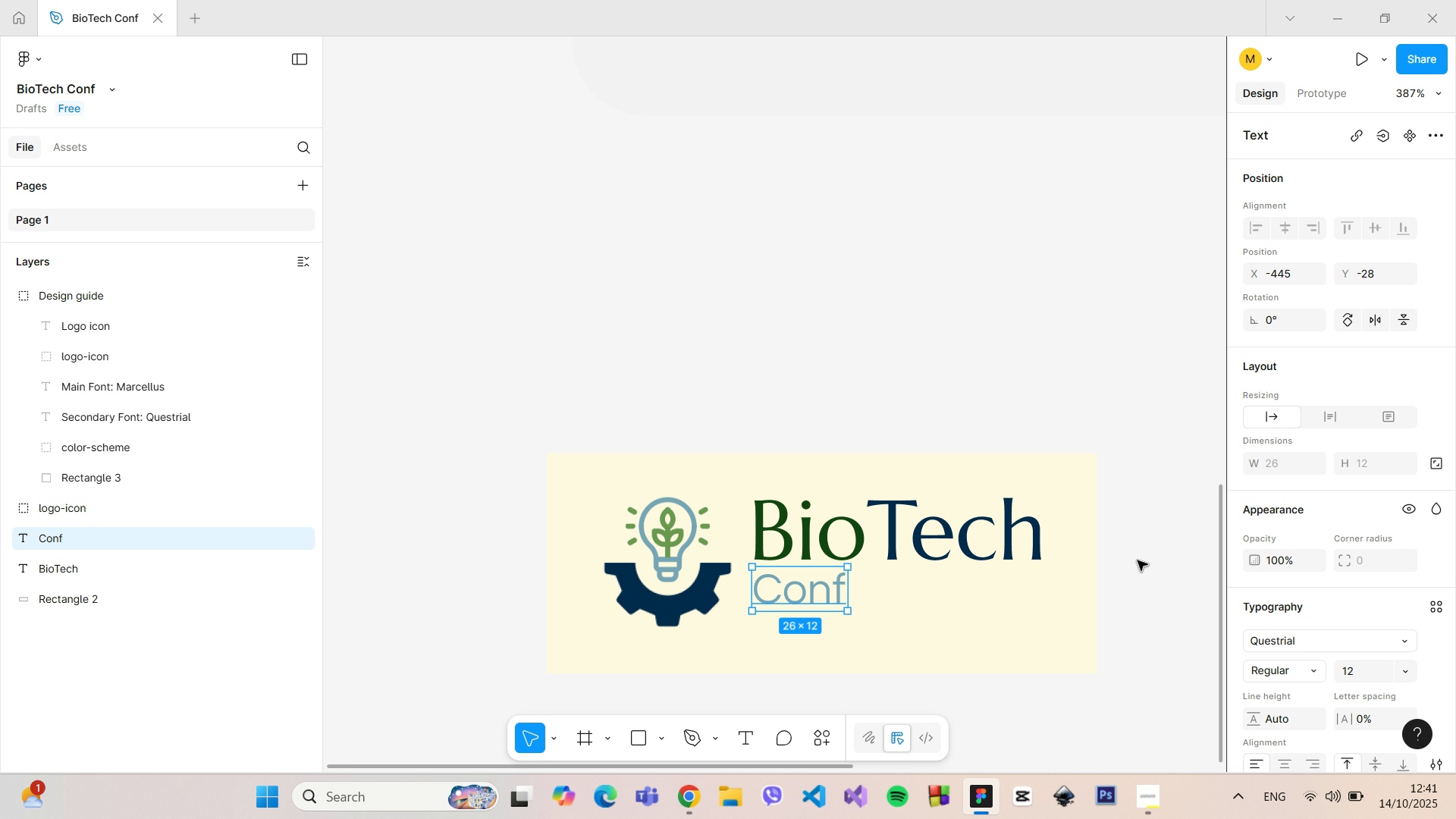 
left_click([886, 514])
 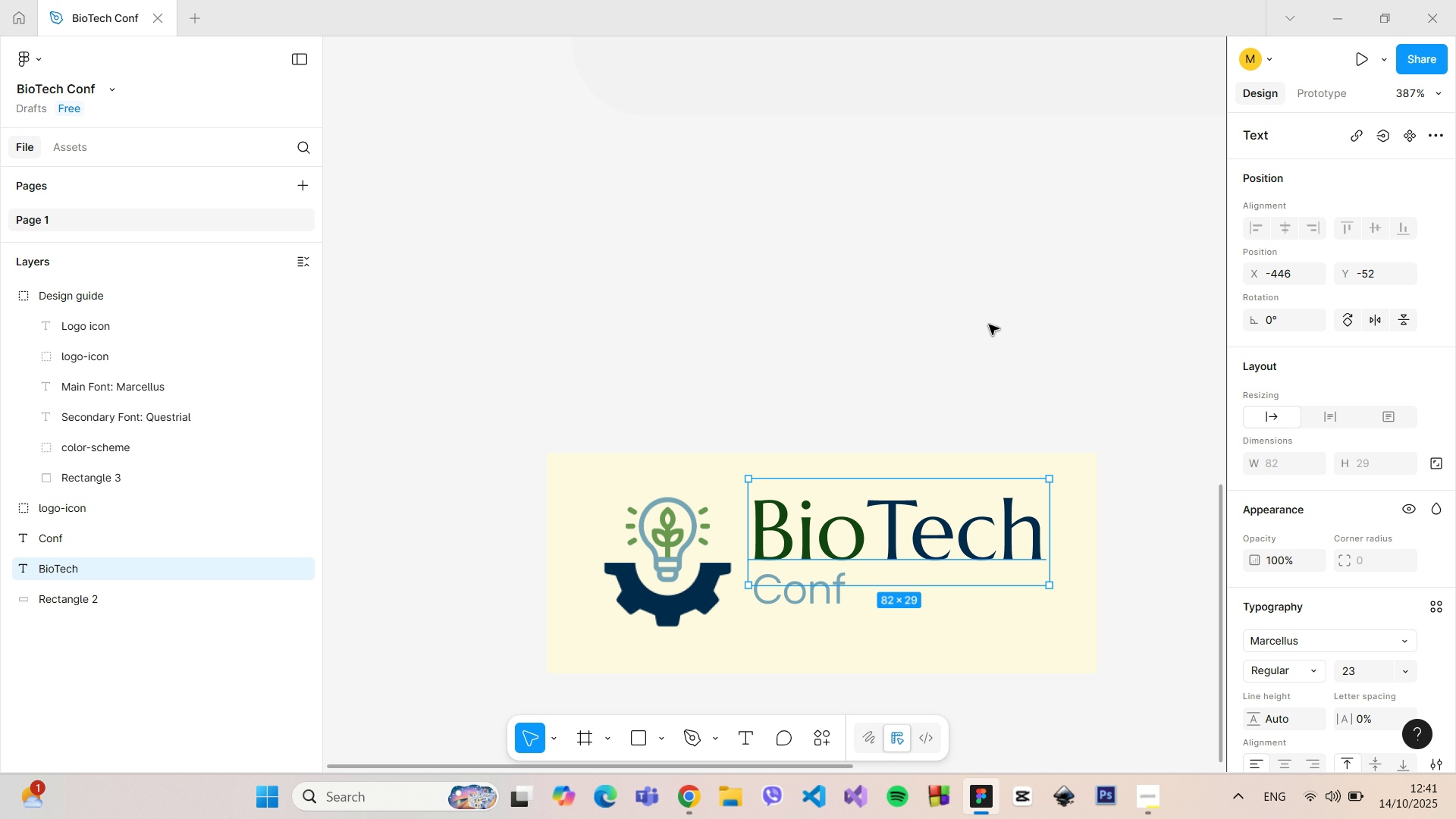 
left_click([989, 325])
 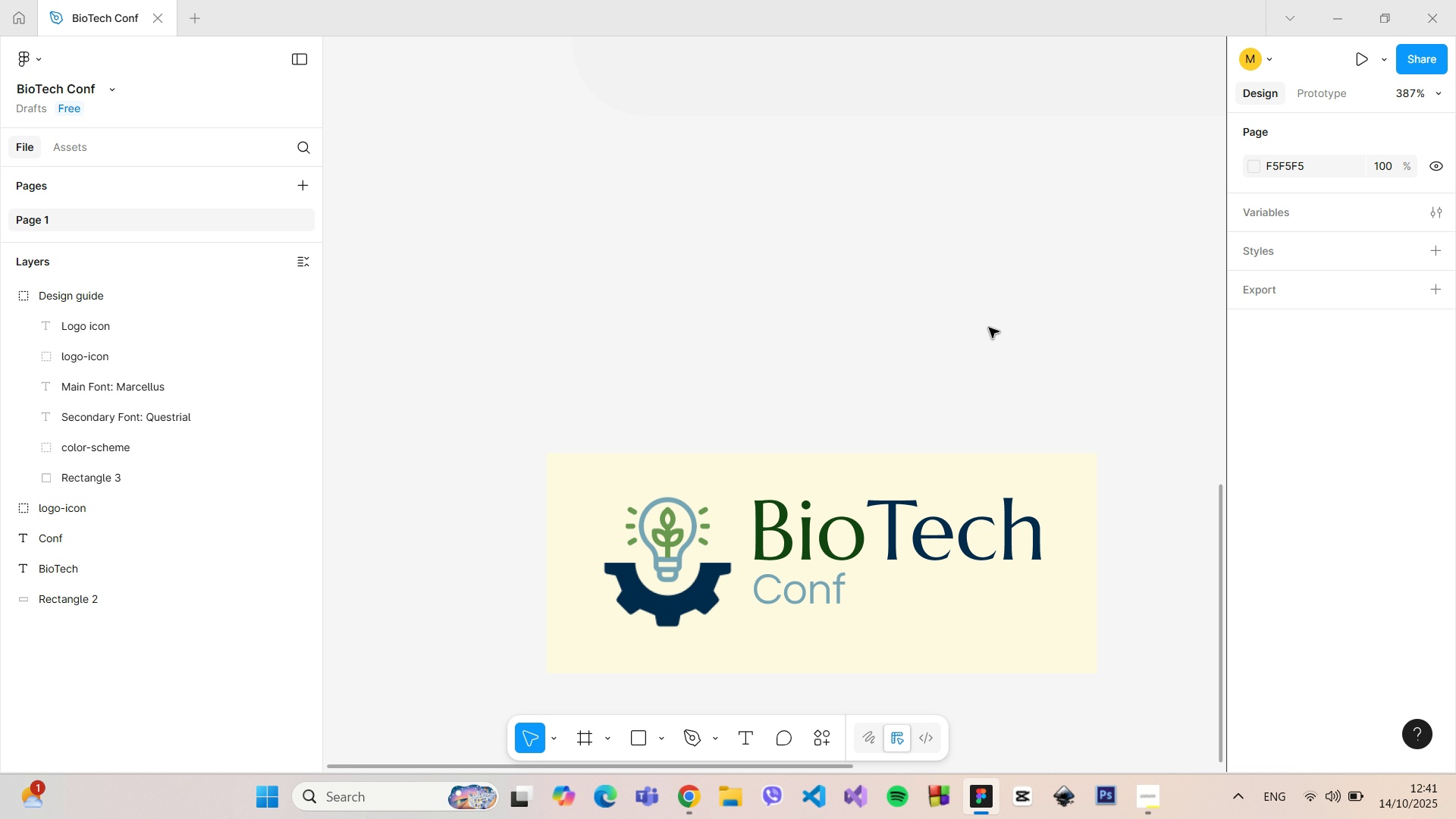 
key(Control+ControlLeft)
 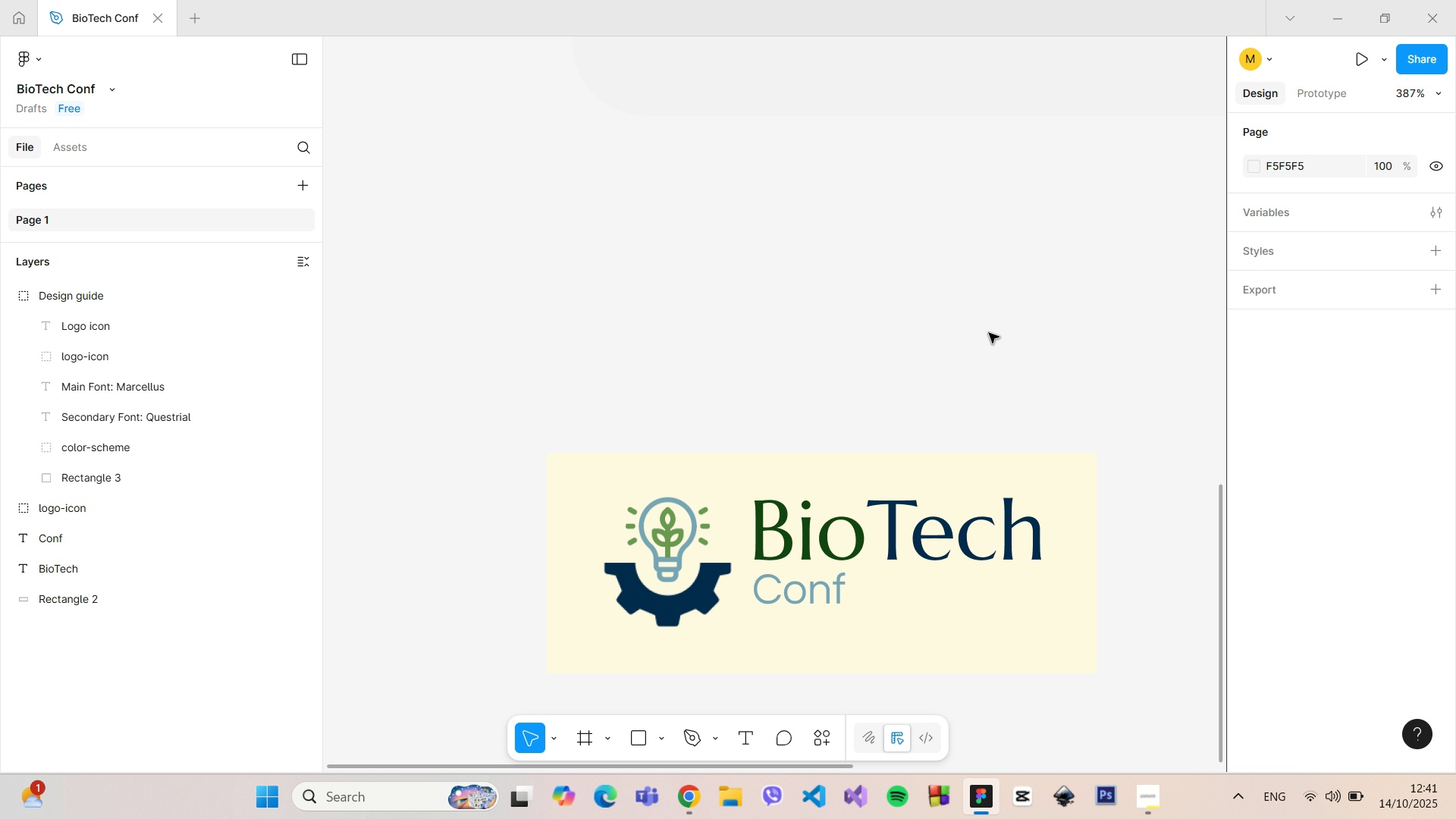 
scroll: coordinate [989, 334], scroll_direction: down, amount: 2.0
 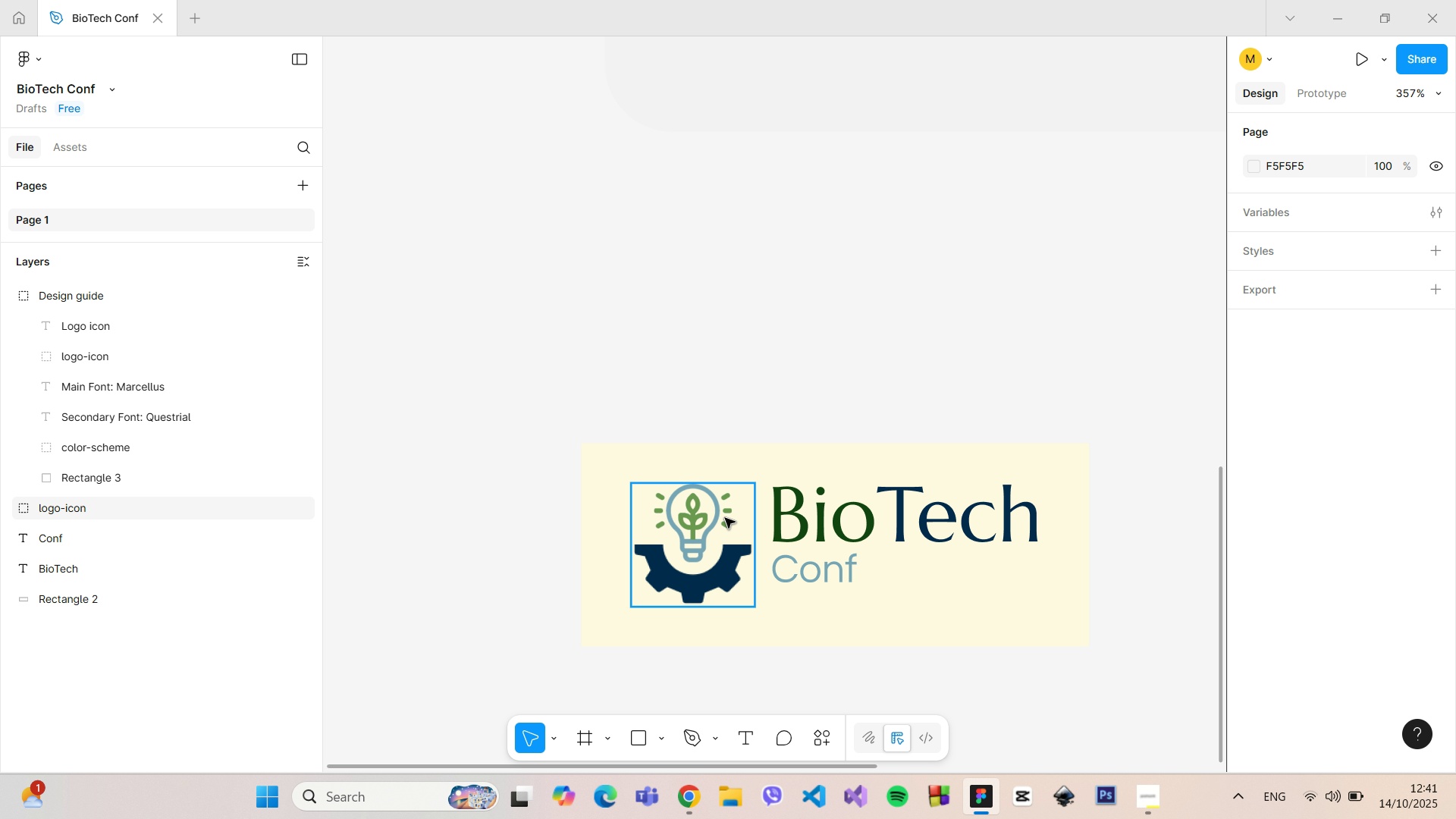 
left_click([725, 518])
 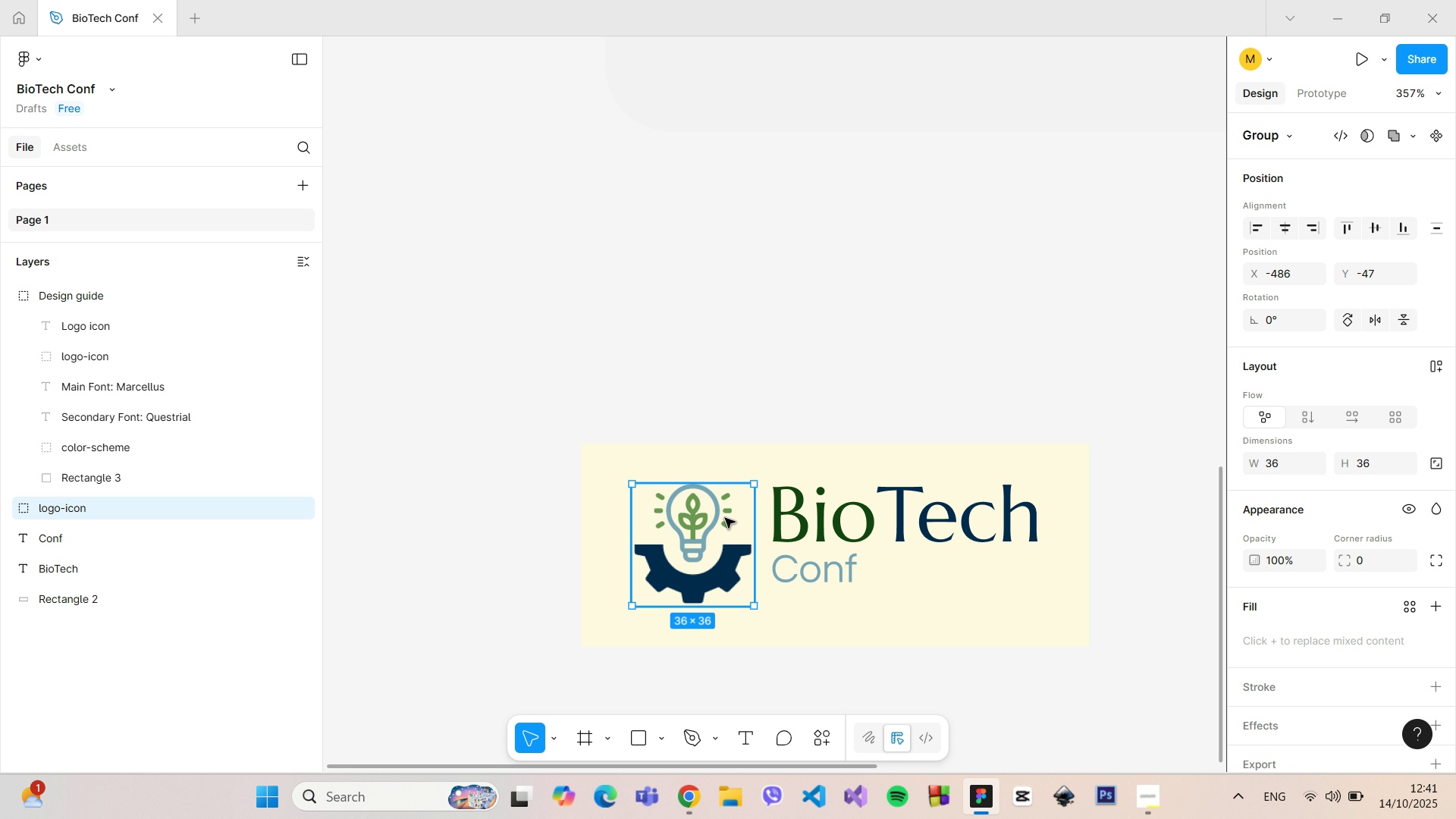 
hold_key(key=ControlLeft, duration=1.51)
scroll: coordinate [748, 497], scroll_direction: down, amount: 9.0
 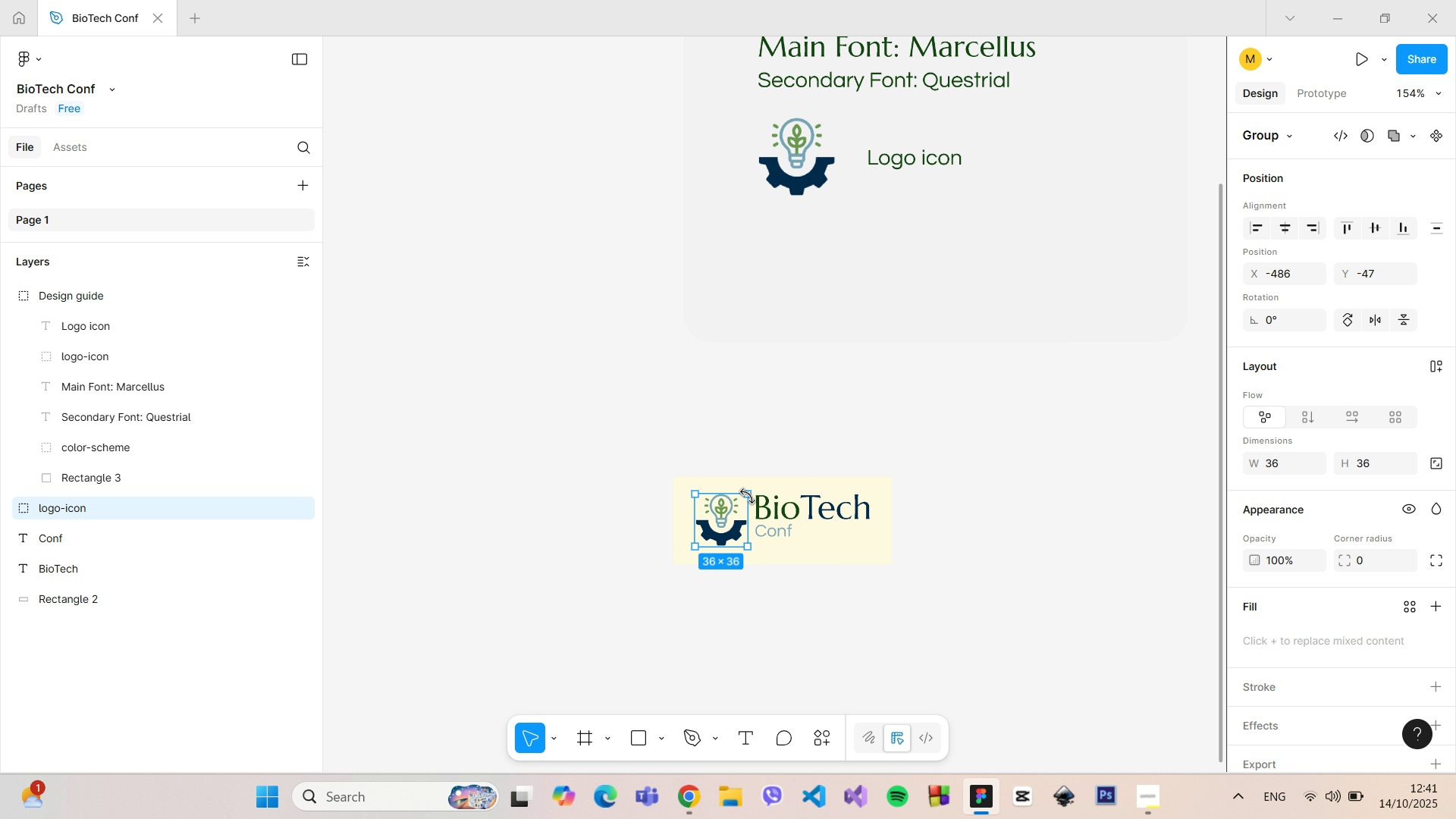 
key(Control+ControlLeft)
 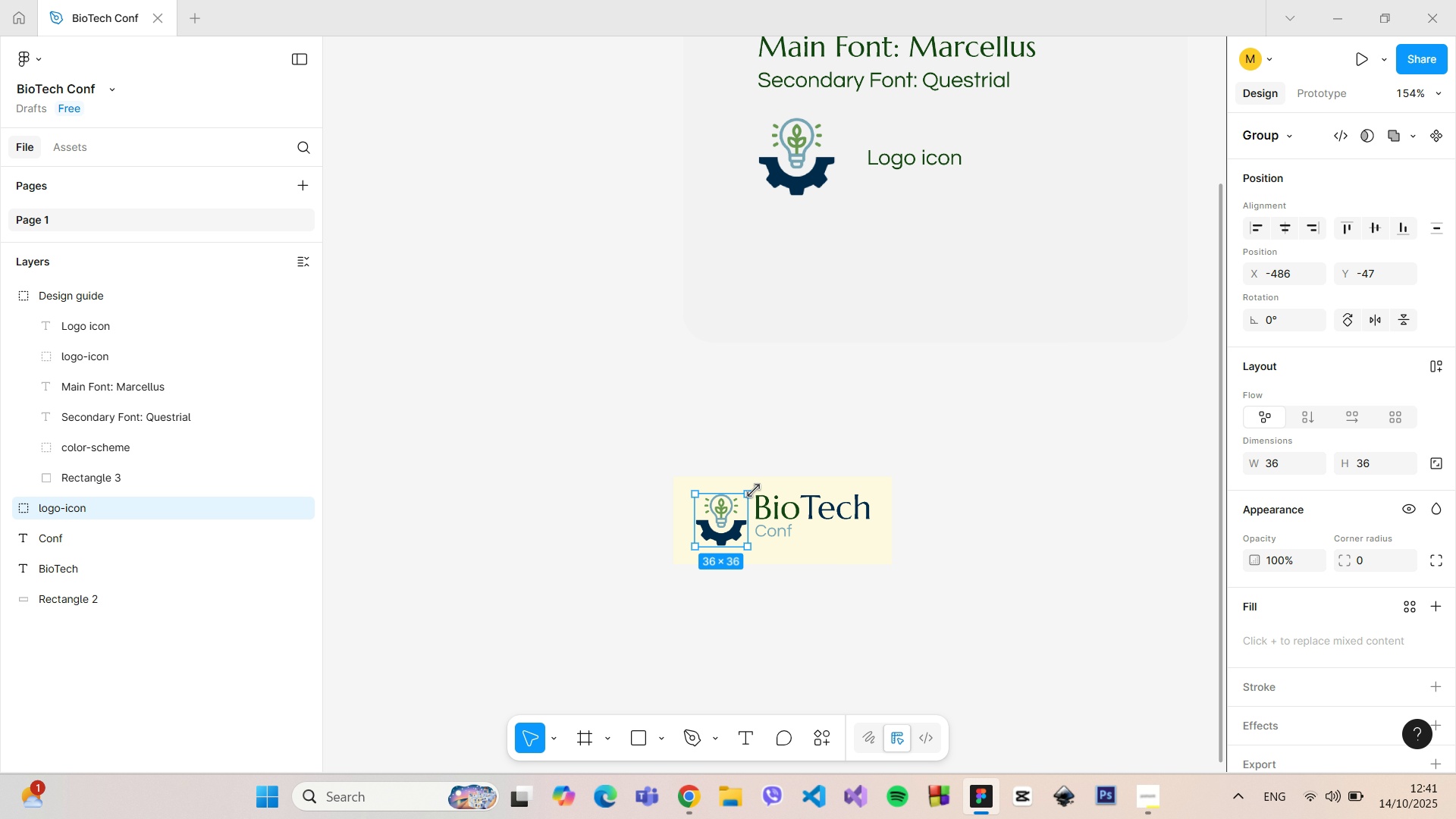 
key(Control+ControlLeft)
 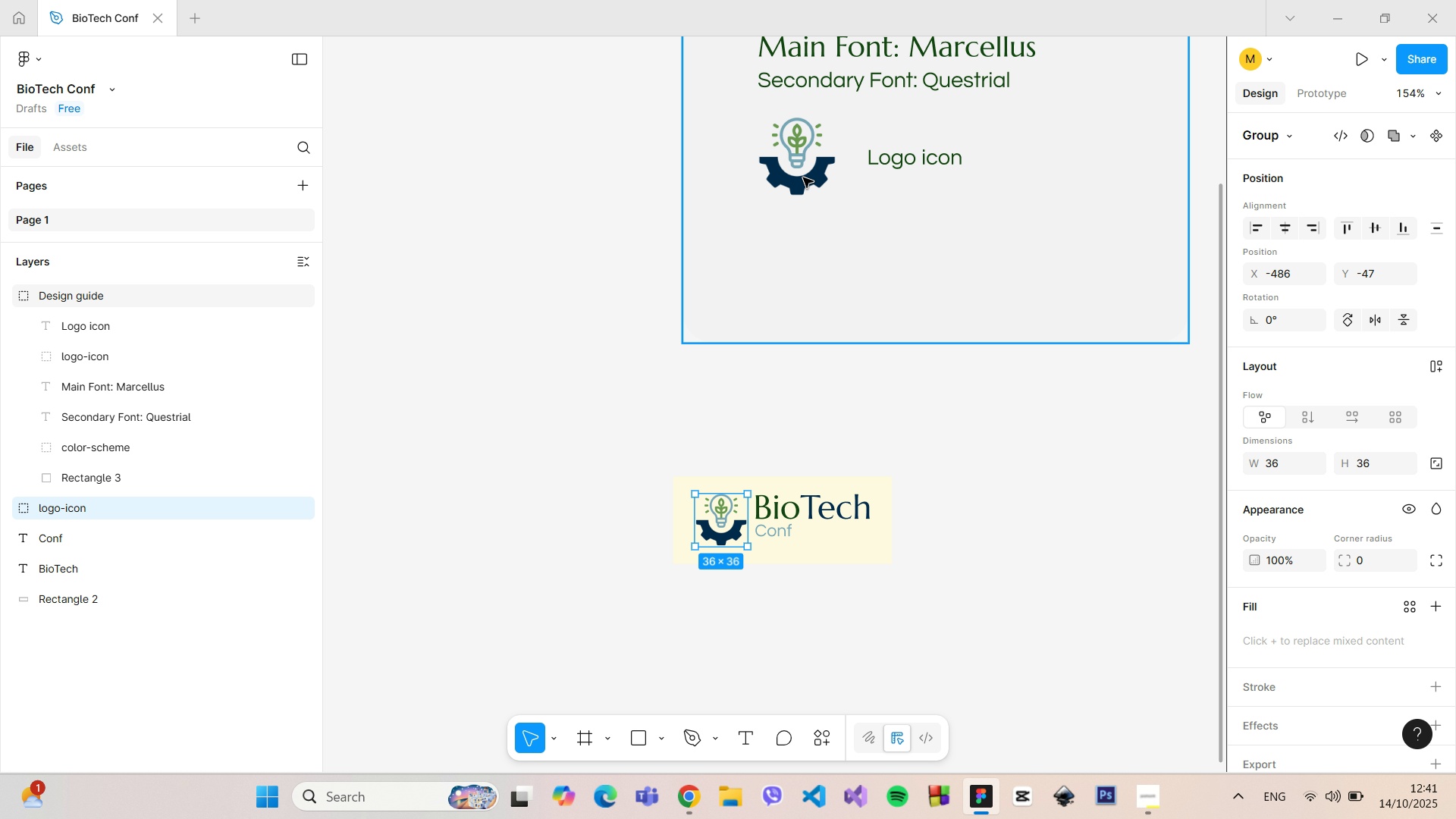 
double_click([803, 177])
 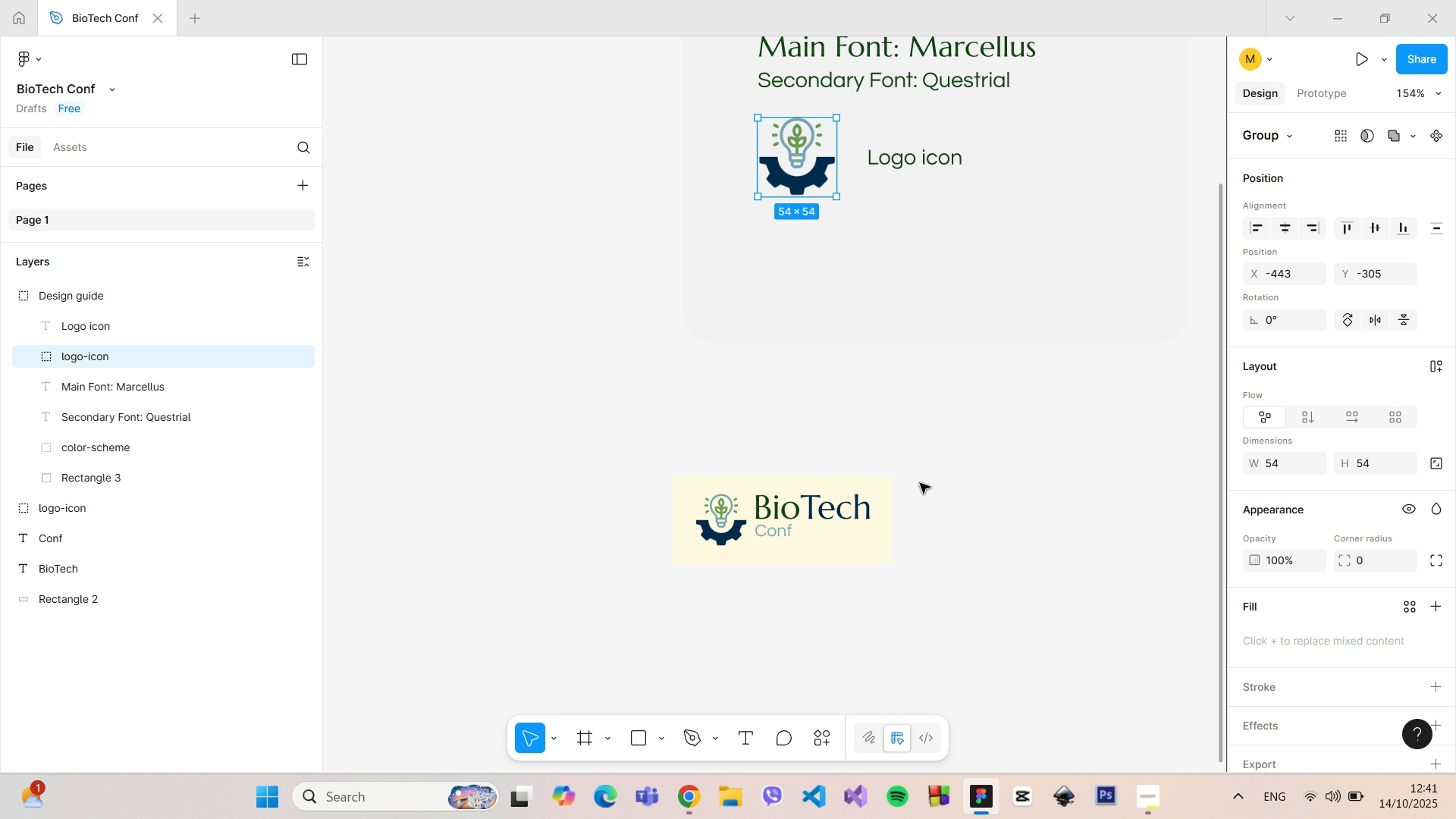 
hold_key(key=ControlLeft, duration=1.18)
scroll: coordinate [818, 124], scroll_direction: up, amount: 11.0
 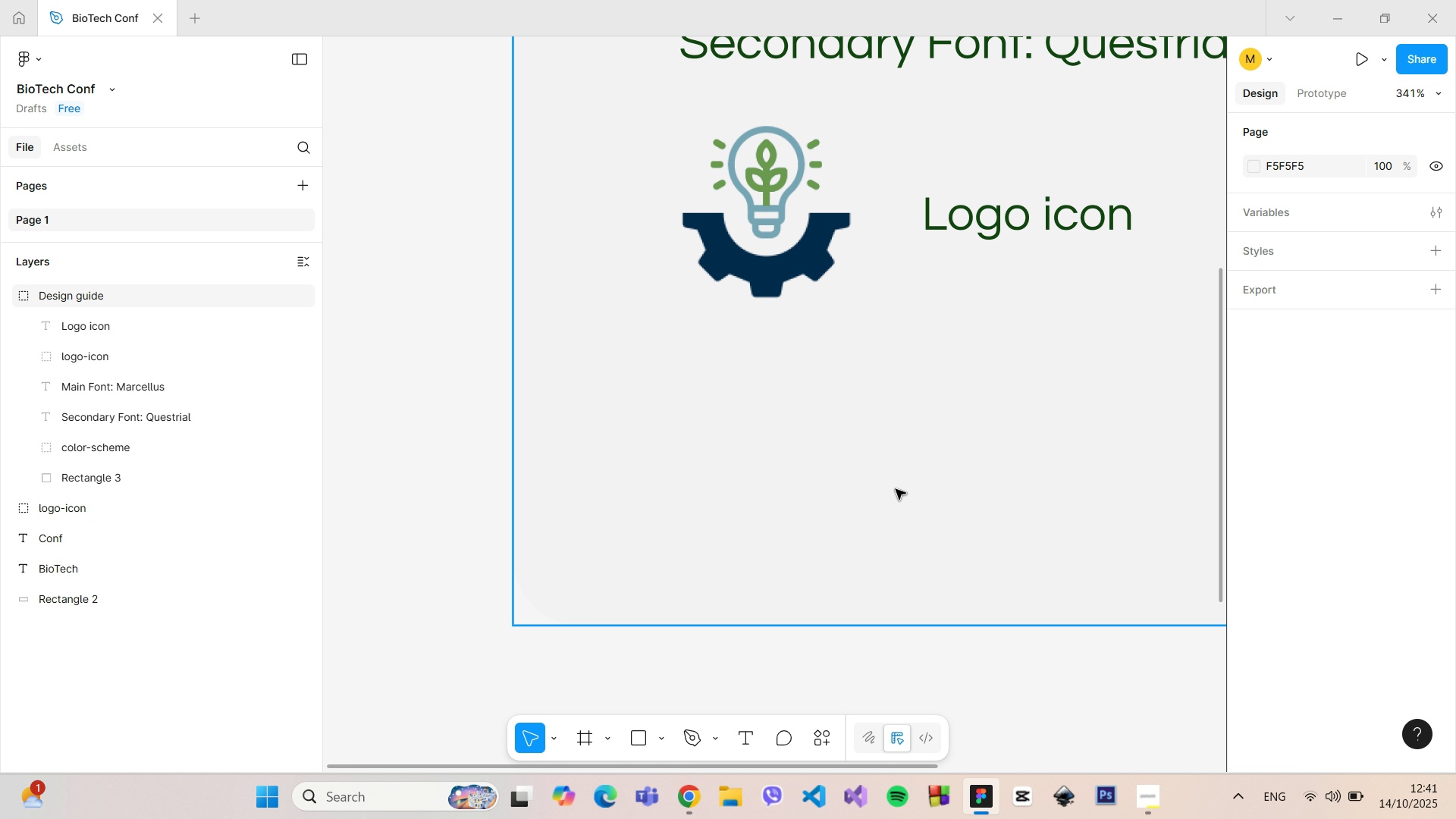 
hold_key(key=ControlLeft, duration=1.51)
scroll: coordinate [834, 140], scroll_direction: up, amount: 8.0
 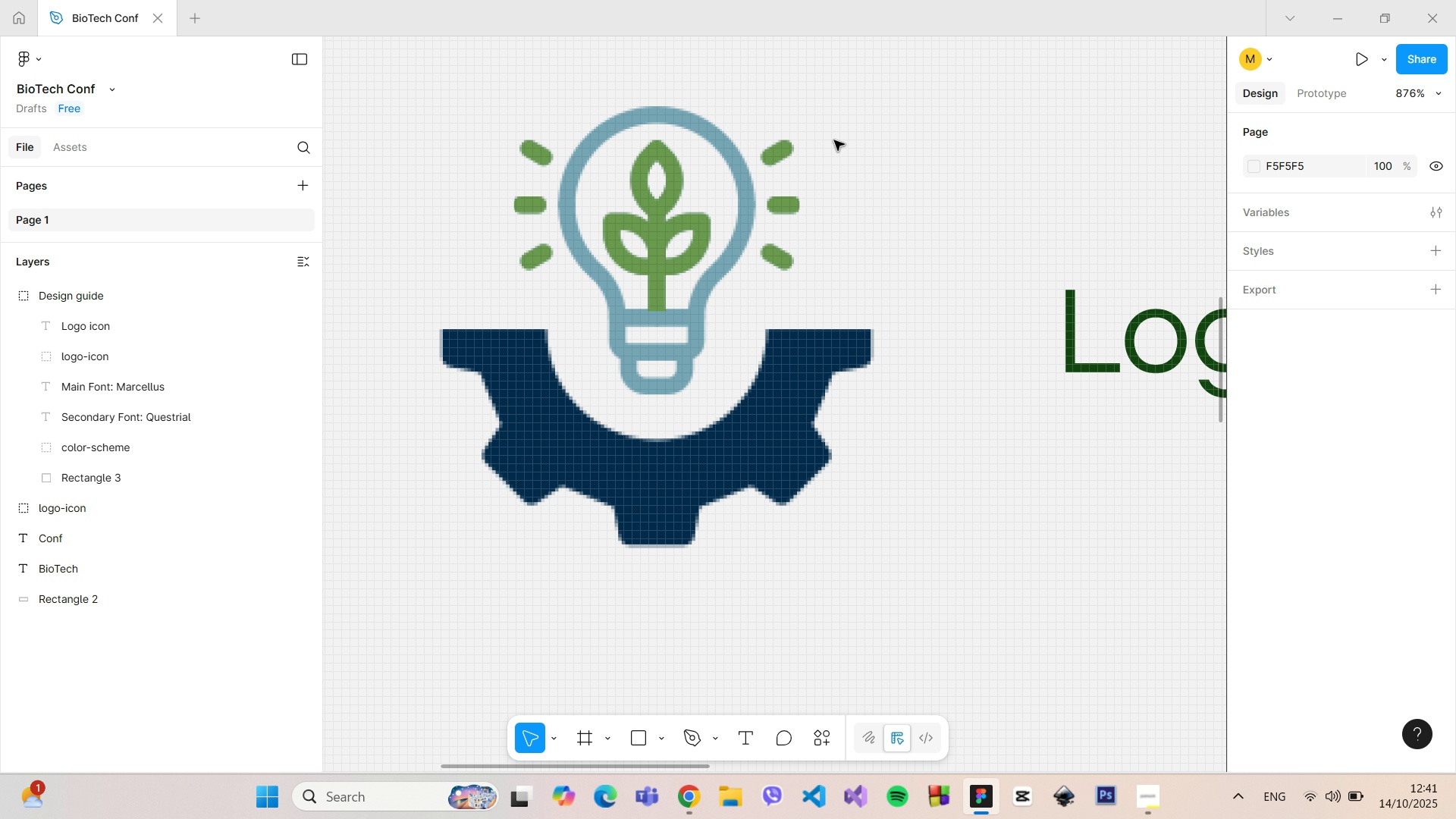 
hold_key(key=ControlLeft, duration=1.5)
scroll: coordinate [834, 142], scroll_direction: down, amount: 15.0
 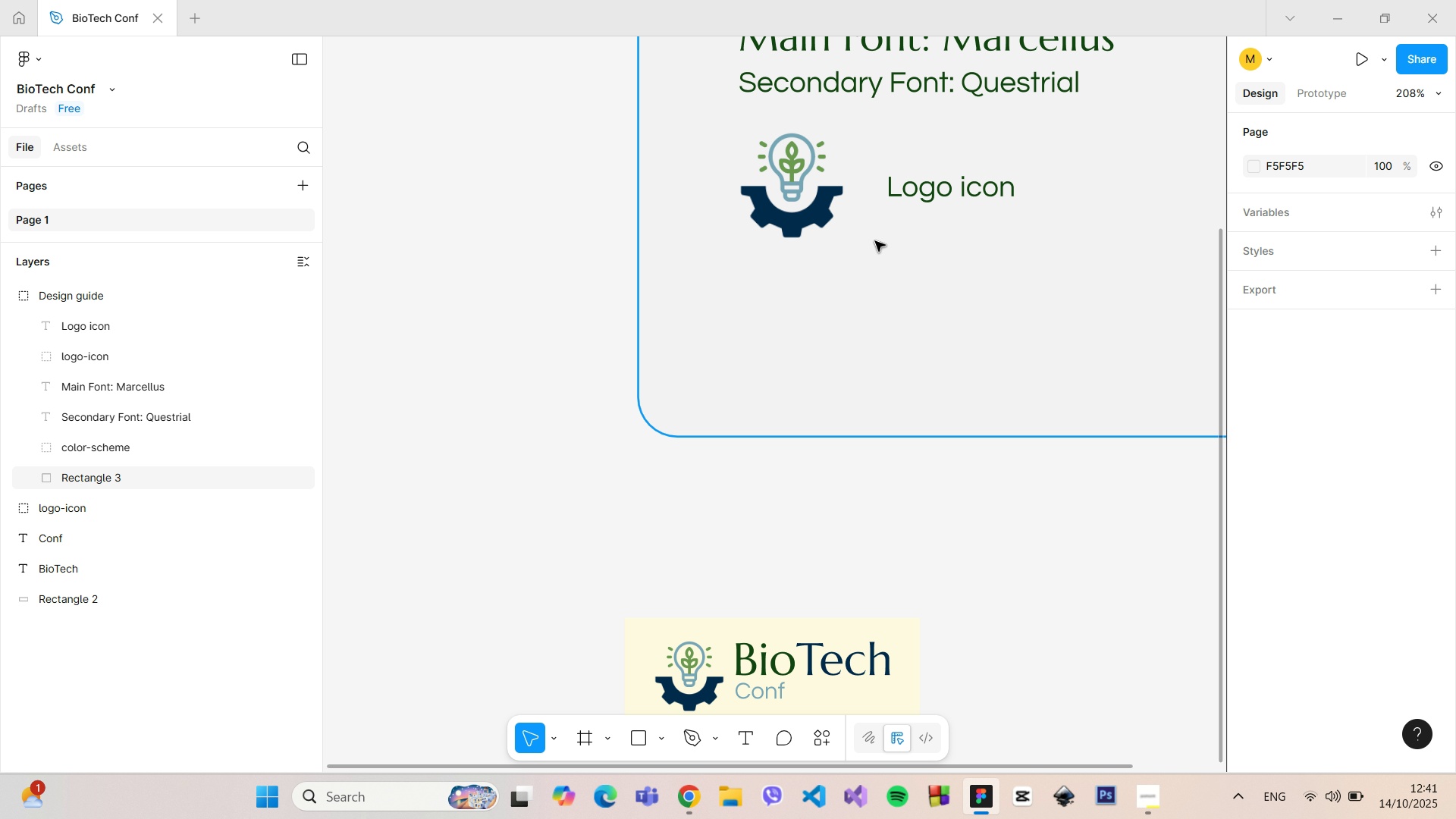 
hold_key(key=ControlLeft, duration=1.51)
scroll: coordinate [1015, 180], scroll_direction: up, amount: 6.0
 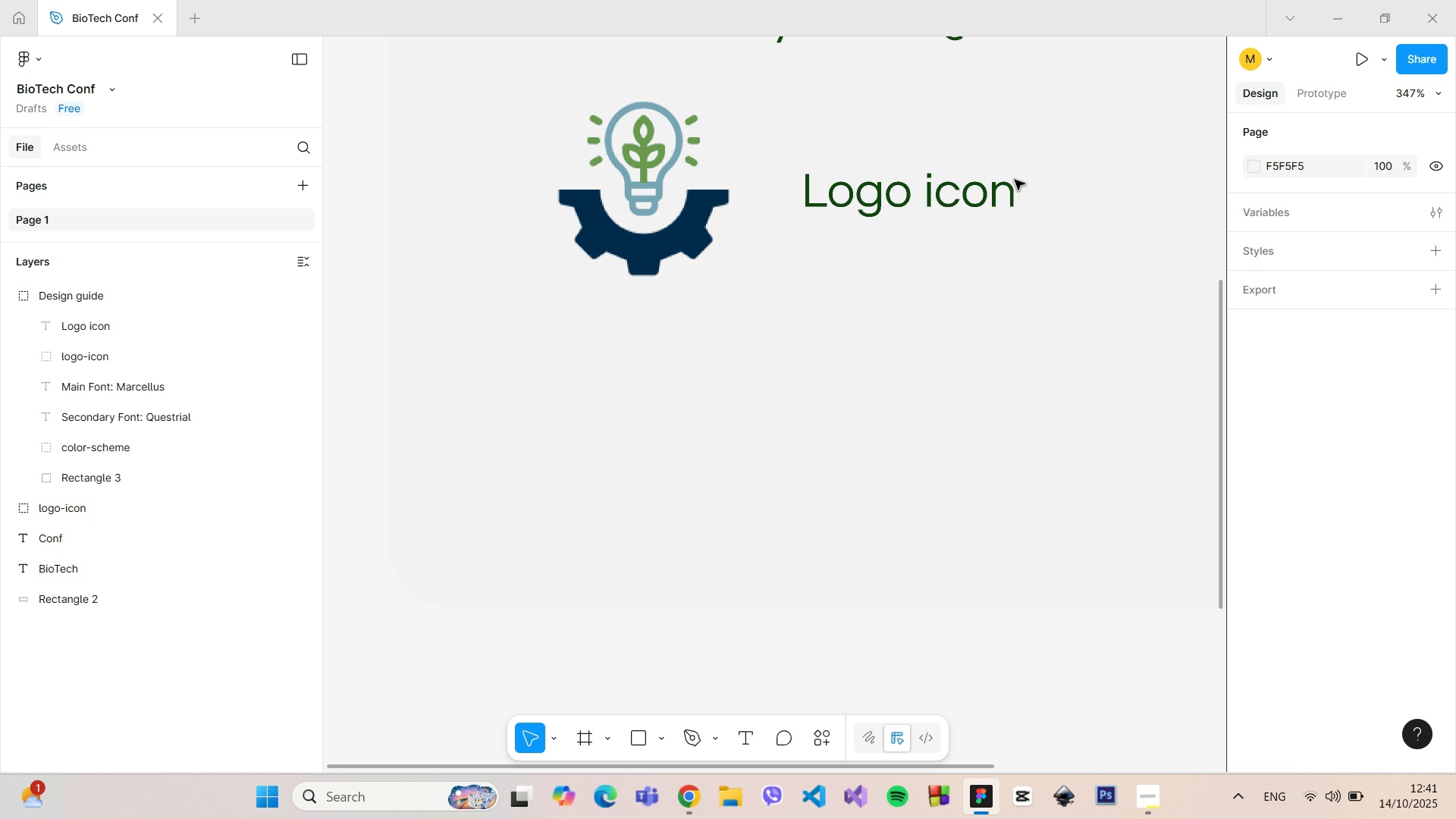 
hold_key(key=ControlLeft, duration=1.34)
scroll: coordinate [1015, 194], scroll_direction: down, amount: 8.0
 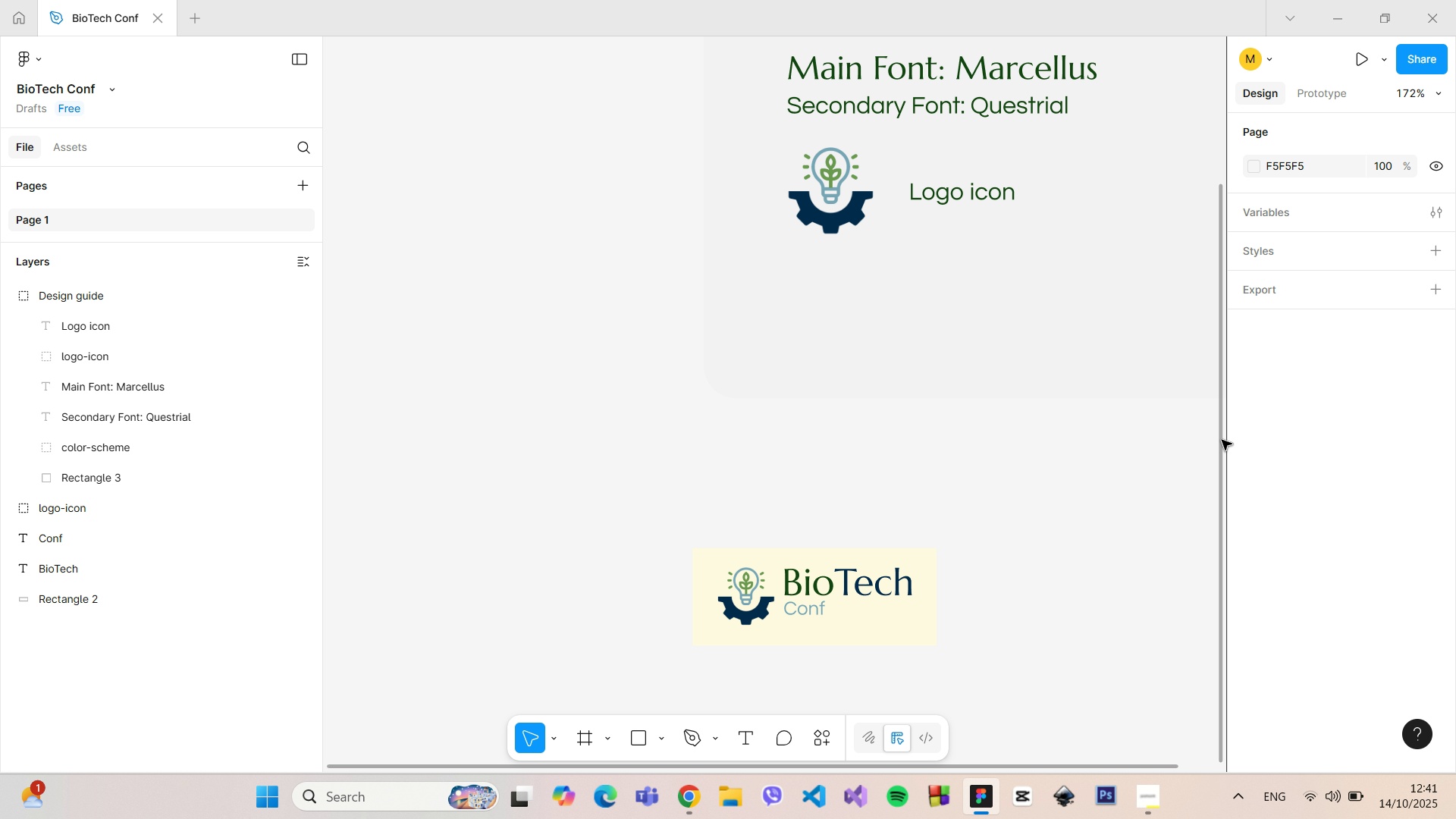 
left_click_drag(start_coordinate=[1222, 440], to_coordinate=[1219, 598])
 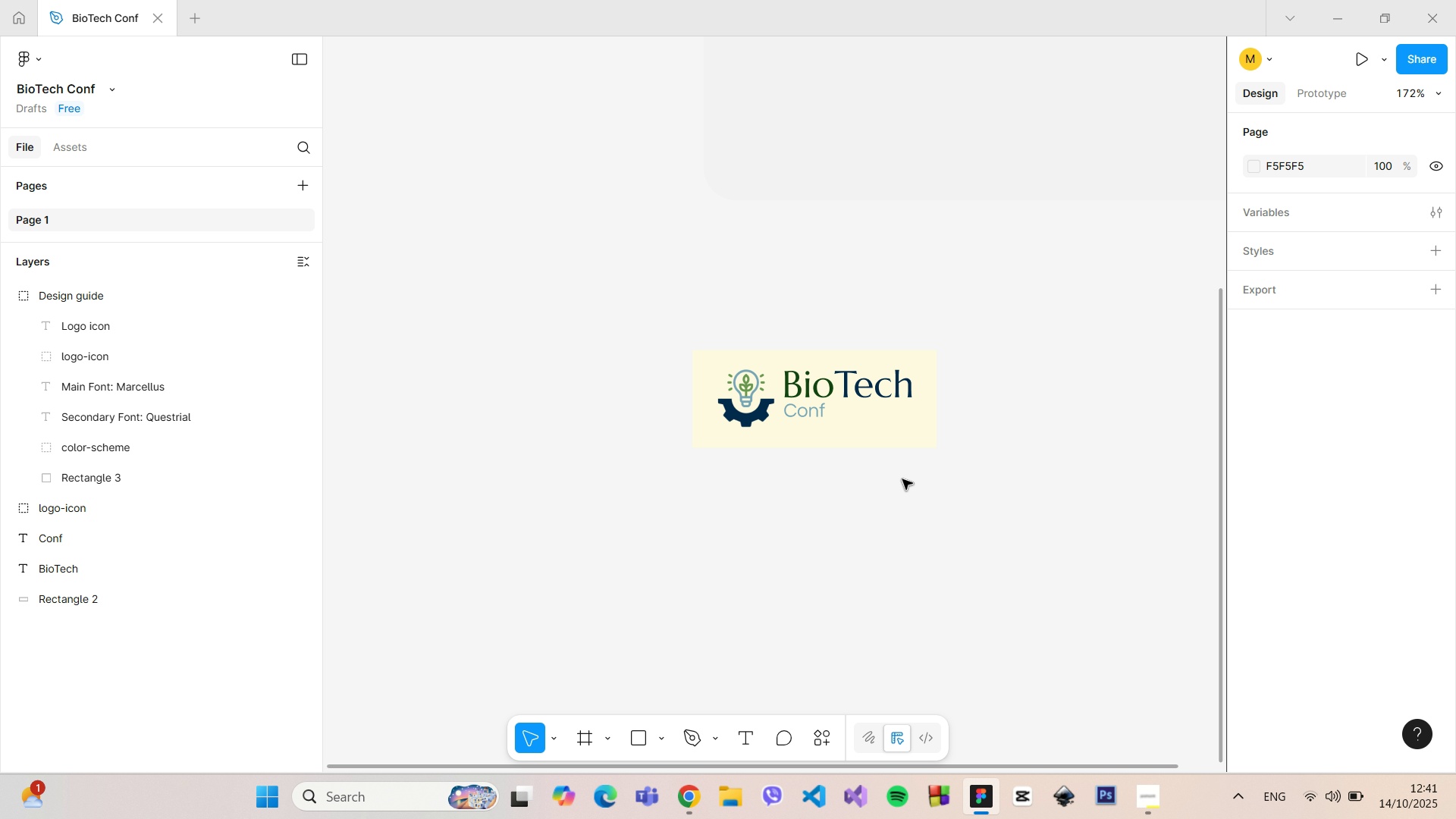 
hold_key(key=ControlLeft, duration=1.51)
scroll: coordinate [712, 291], scroll_direction: up, amount: 17.0
 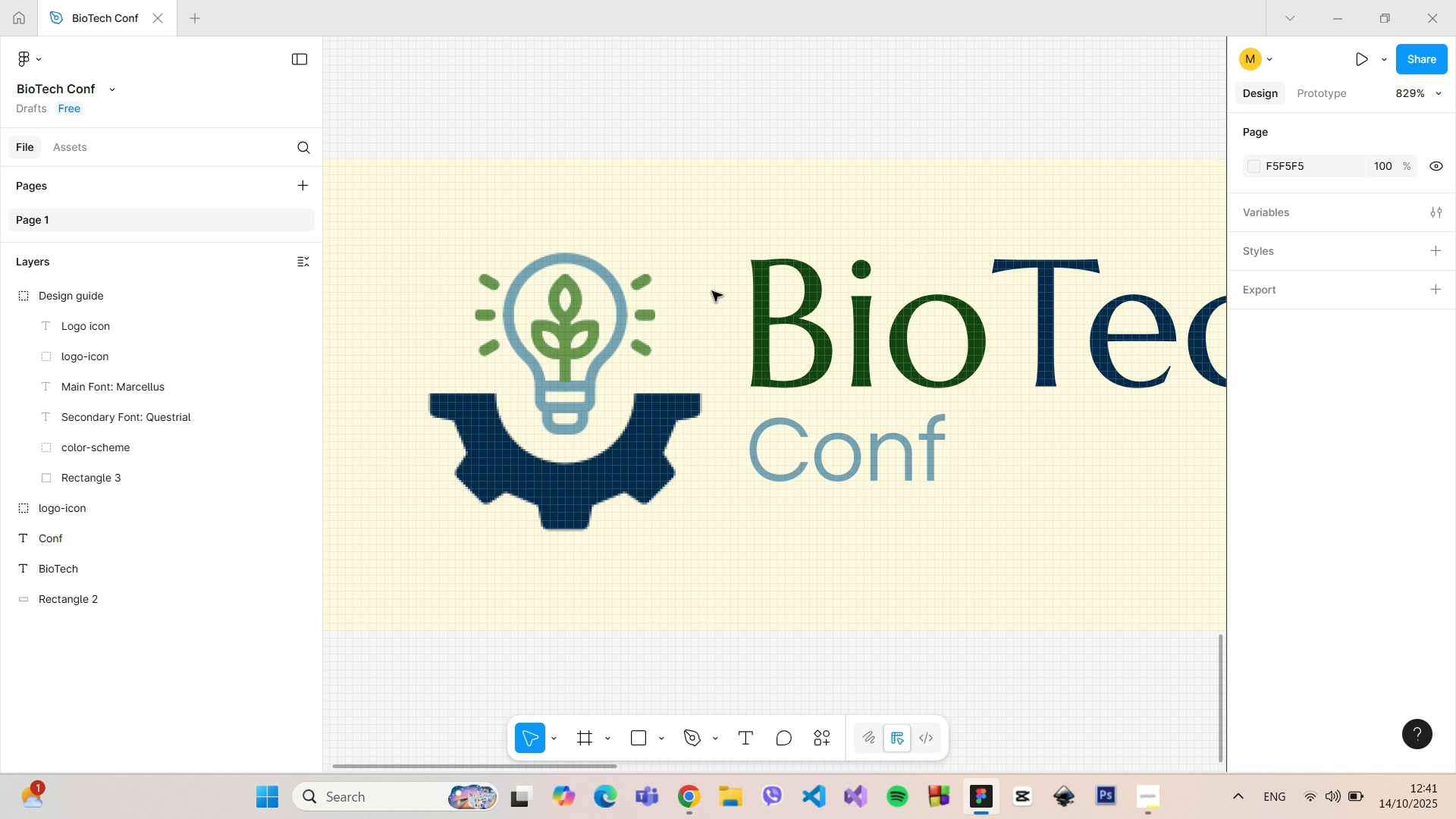 
hold_key(key=ControlLeft, duration=1.5)
scroll: coordinate [712, 292], scroll_direction: down, amount: 8.0
 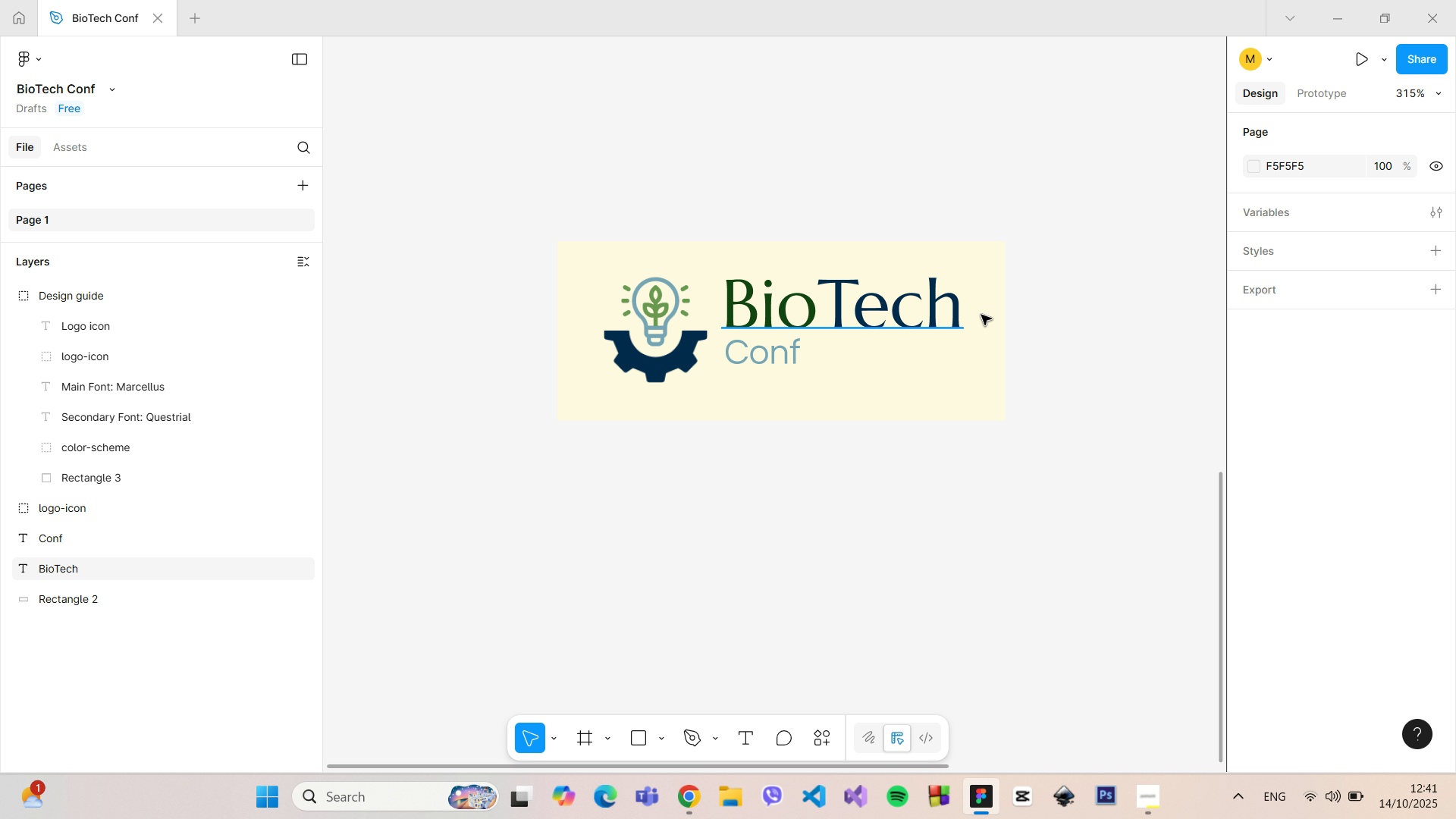 
hold_key(key=ControlLeft, duration=1.51)
scroll: coordinate [986, 327], scroll_direction: down, amount: 6.0
 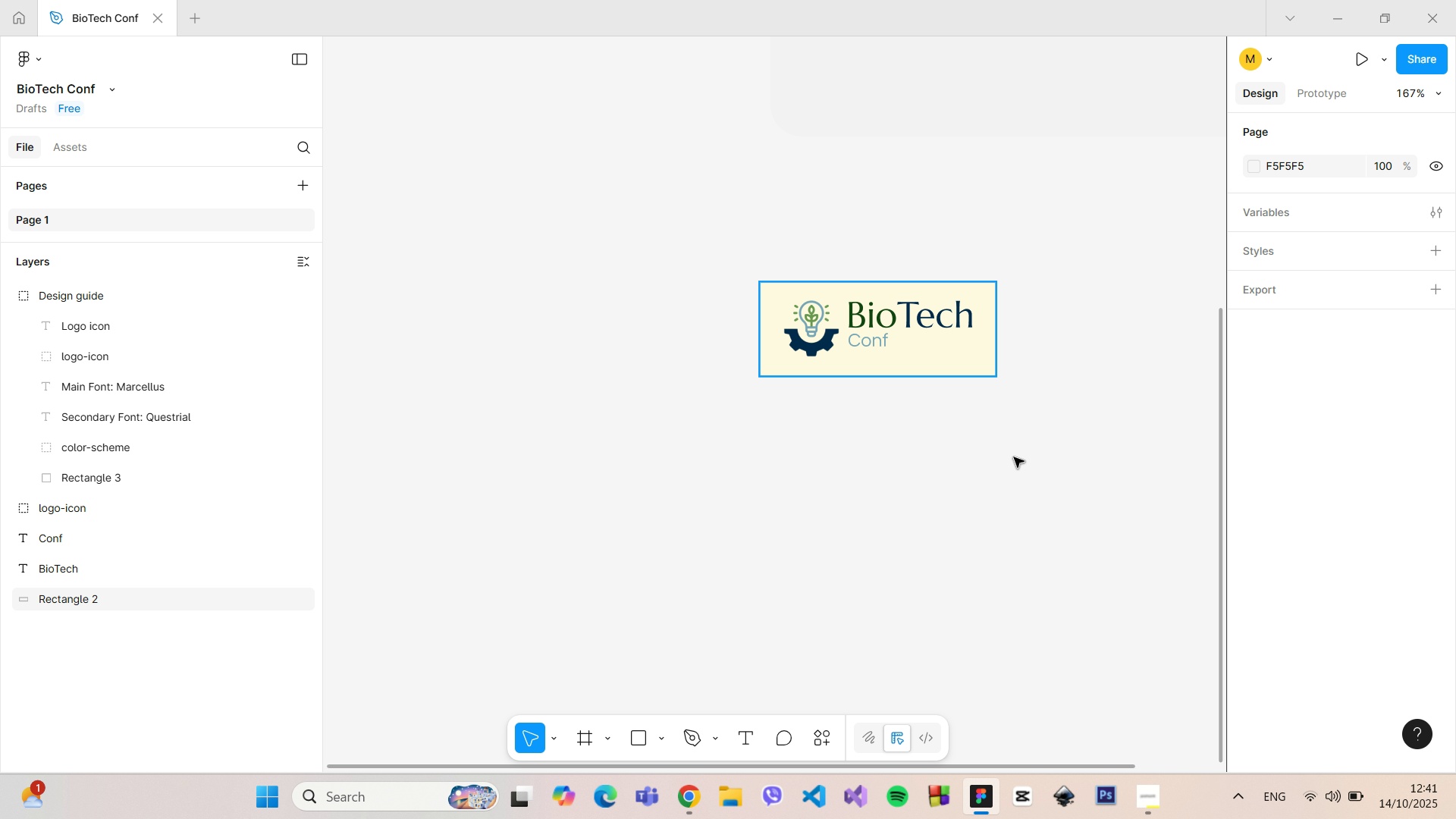 
hold_key(key=ControlLeft, duration=1.5)
scroll: coordinate [958, 262], scroll_direction: up, amount: 11.0
 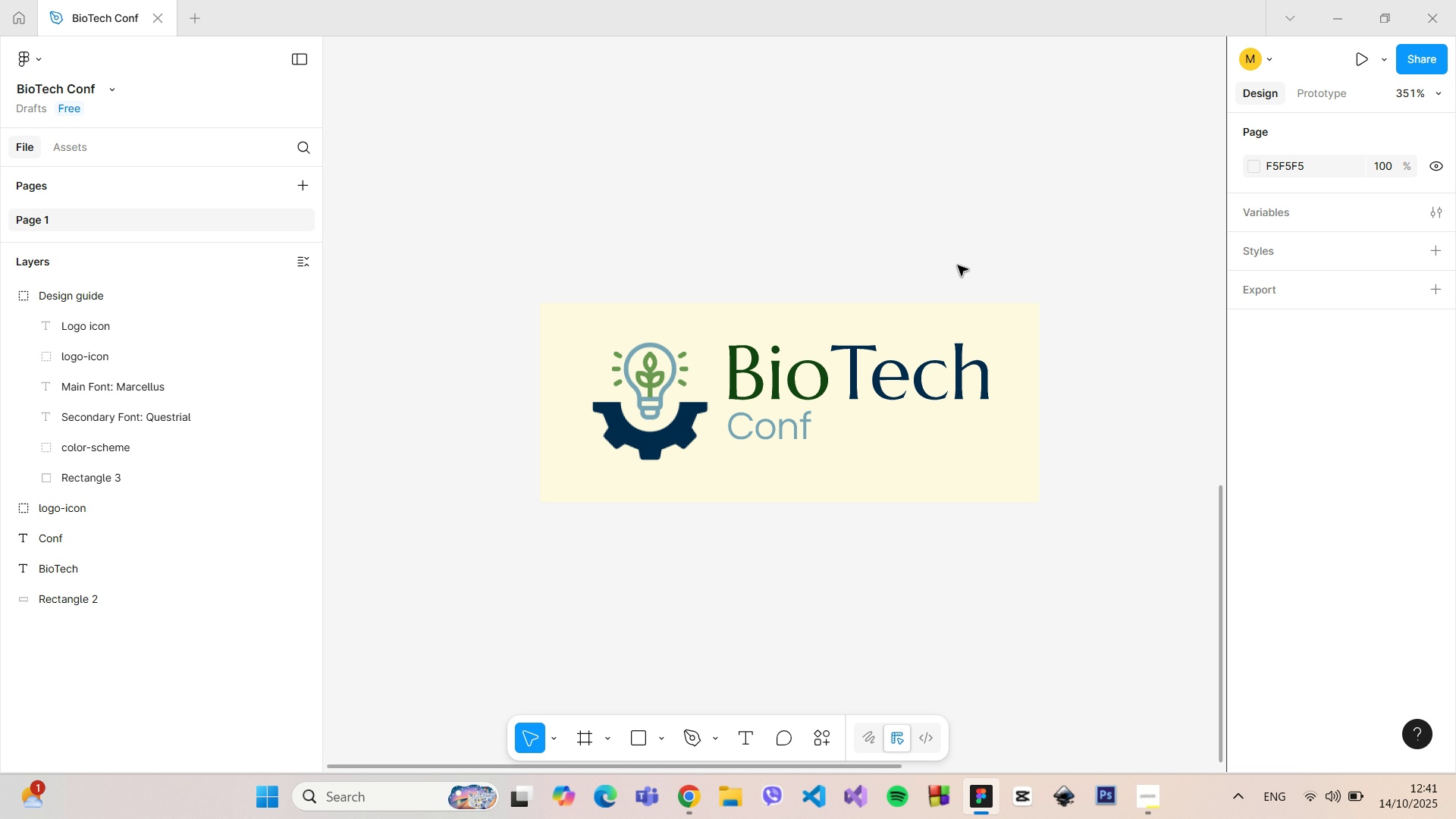 
key(Control+ControlLeft)
 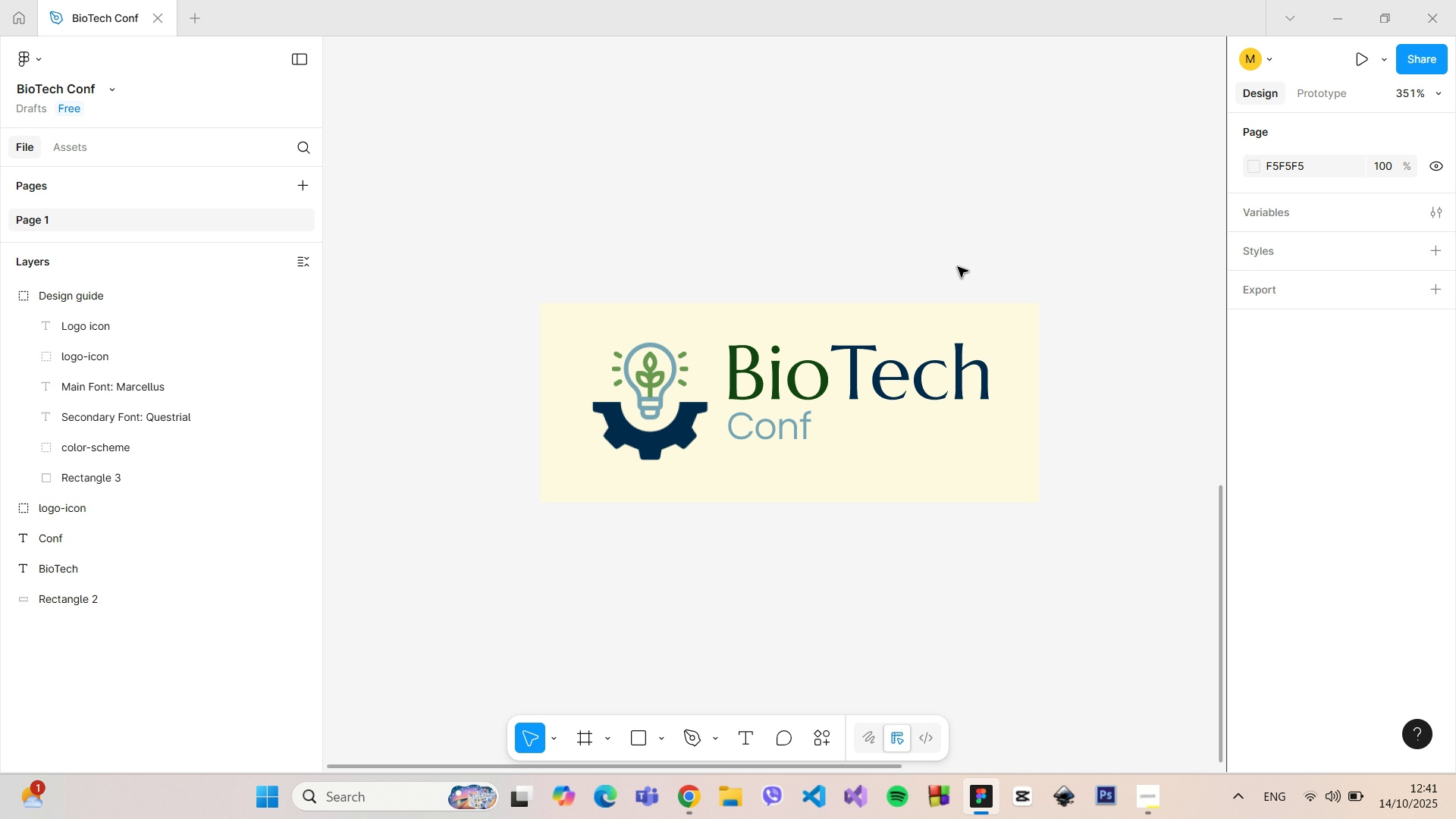 
key(Control+ControlLeft)
 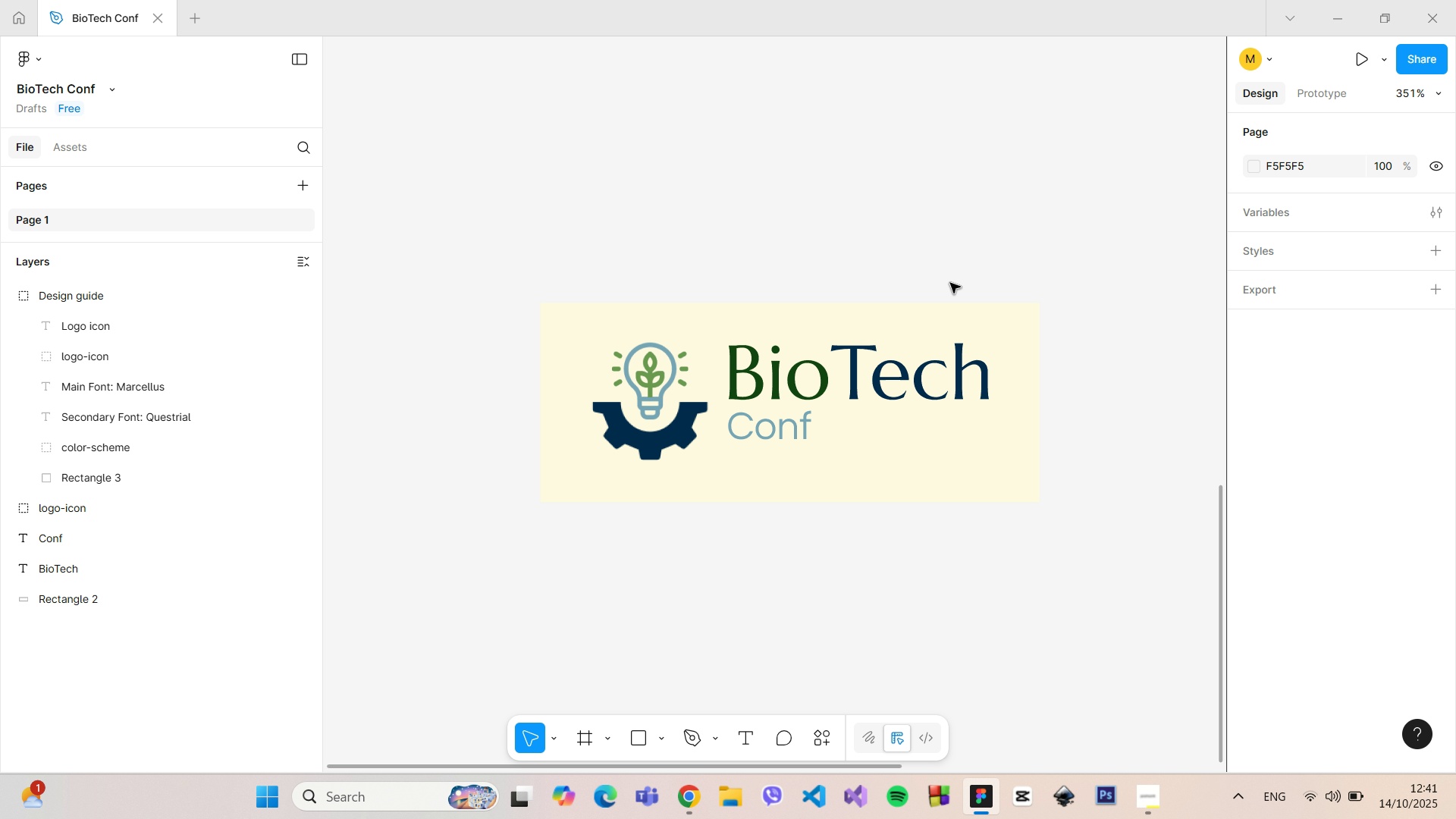 
key(Control+ControlLeft)
 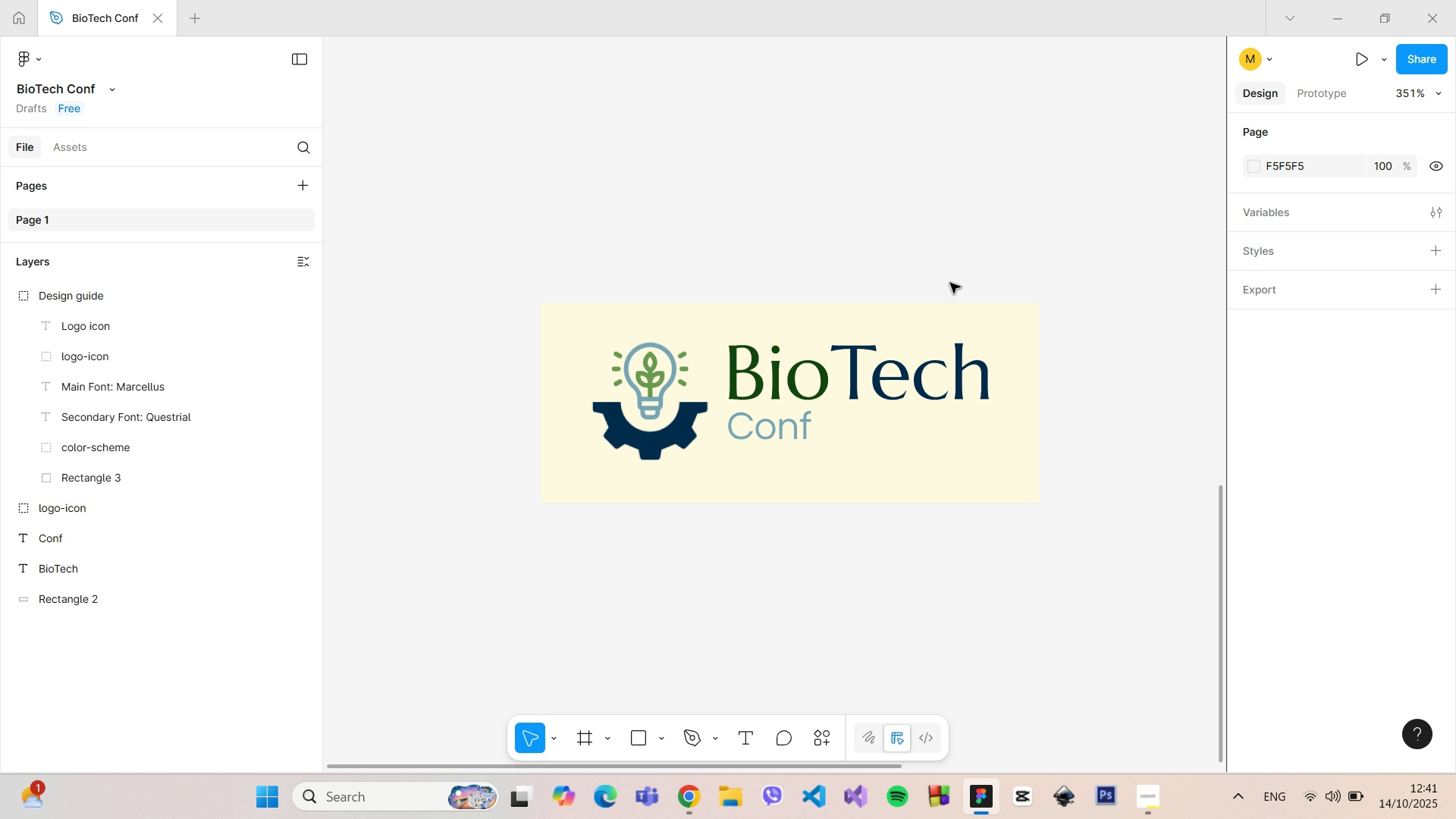 
key(Control+ControlLeft)
 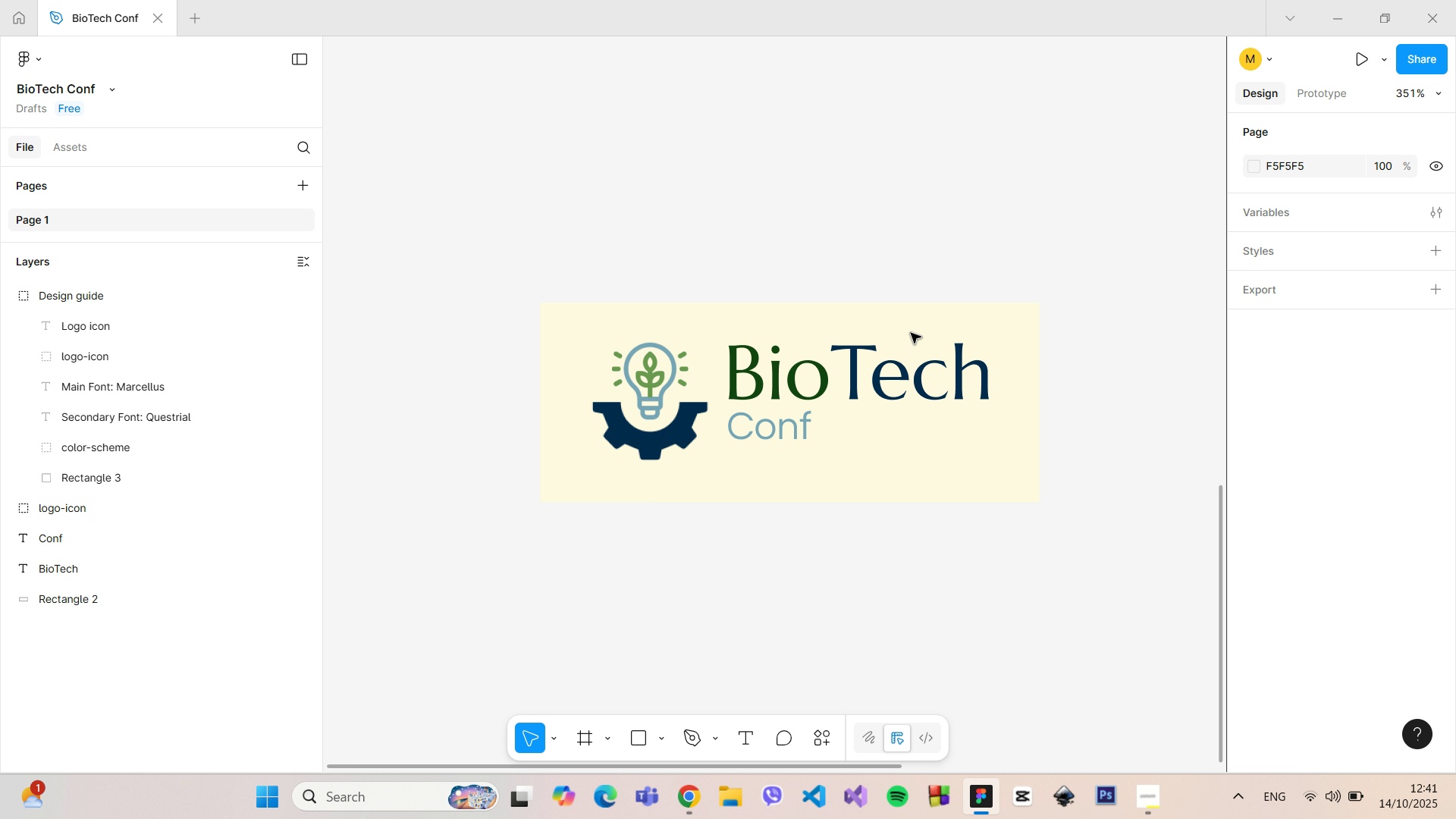 
key(Control+ControlLeft)
 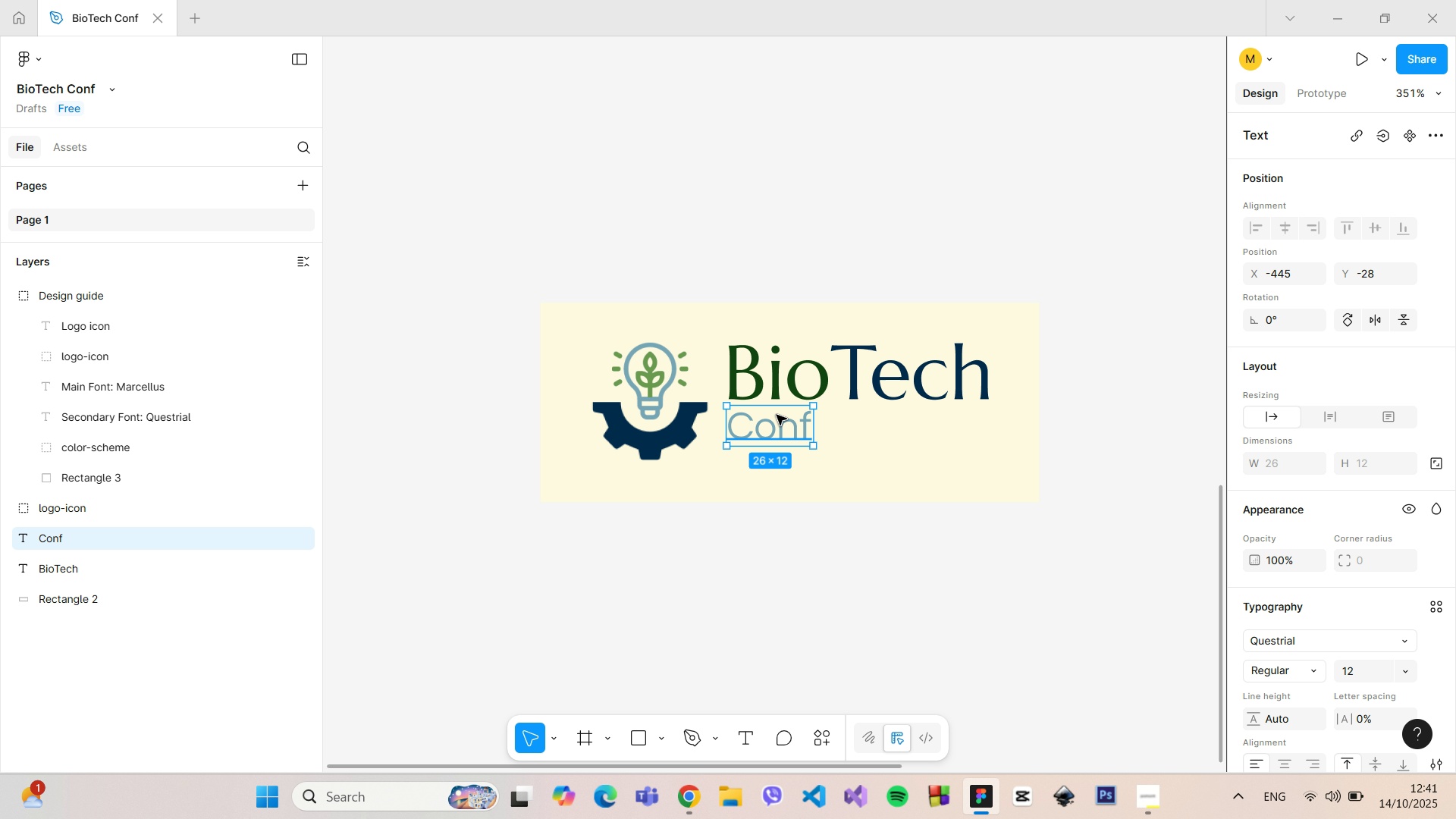 
left_click([777, 415])
 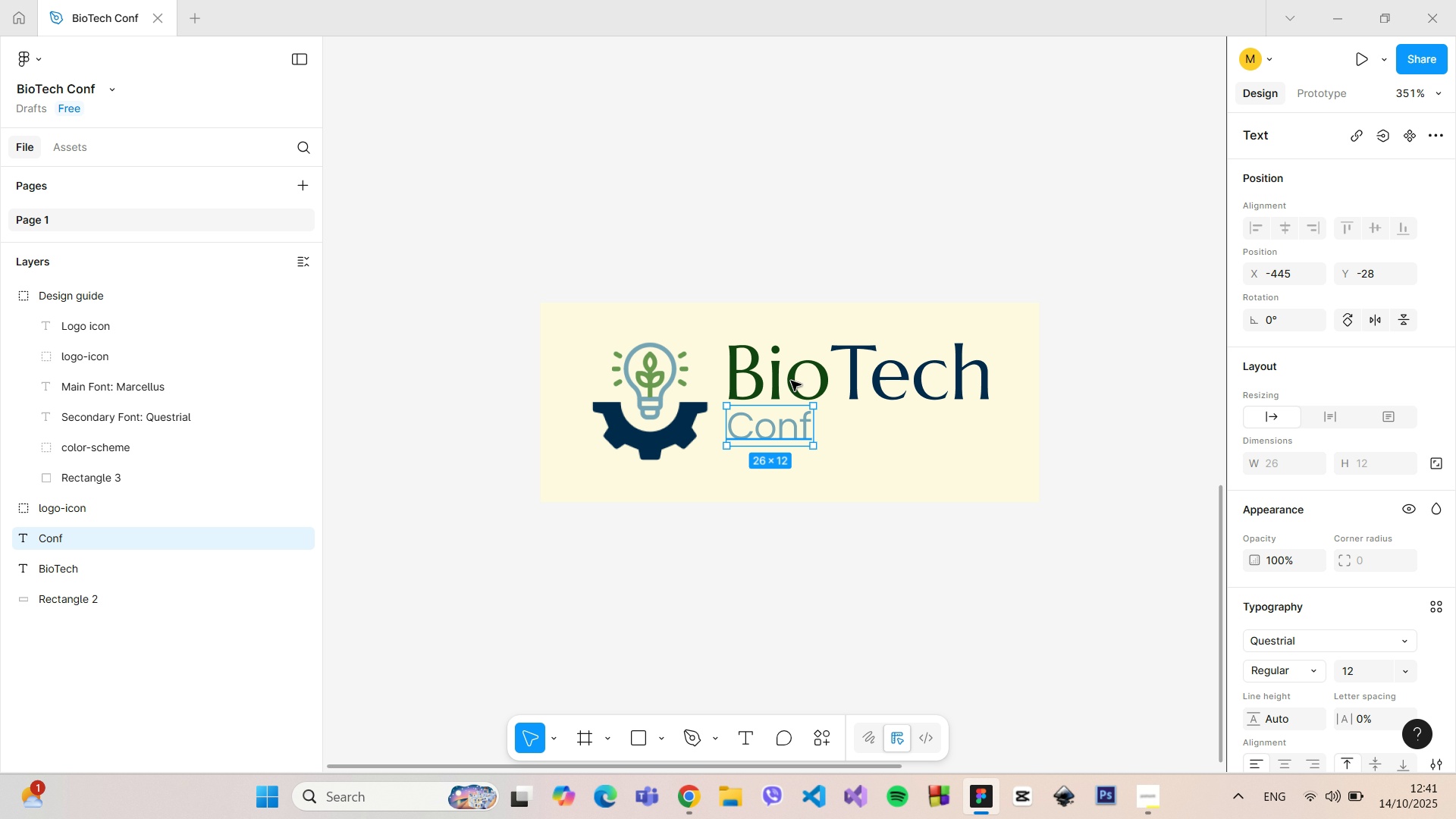 
hold_key(key=ShiftLeft, duration=0.58)
left_click([792, 375])
 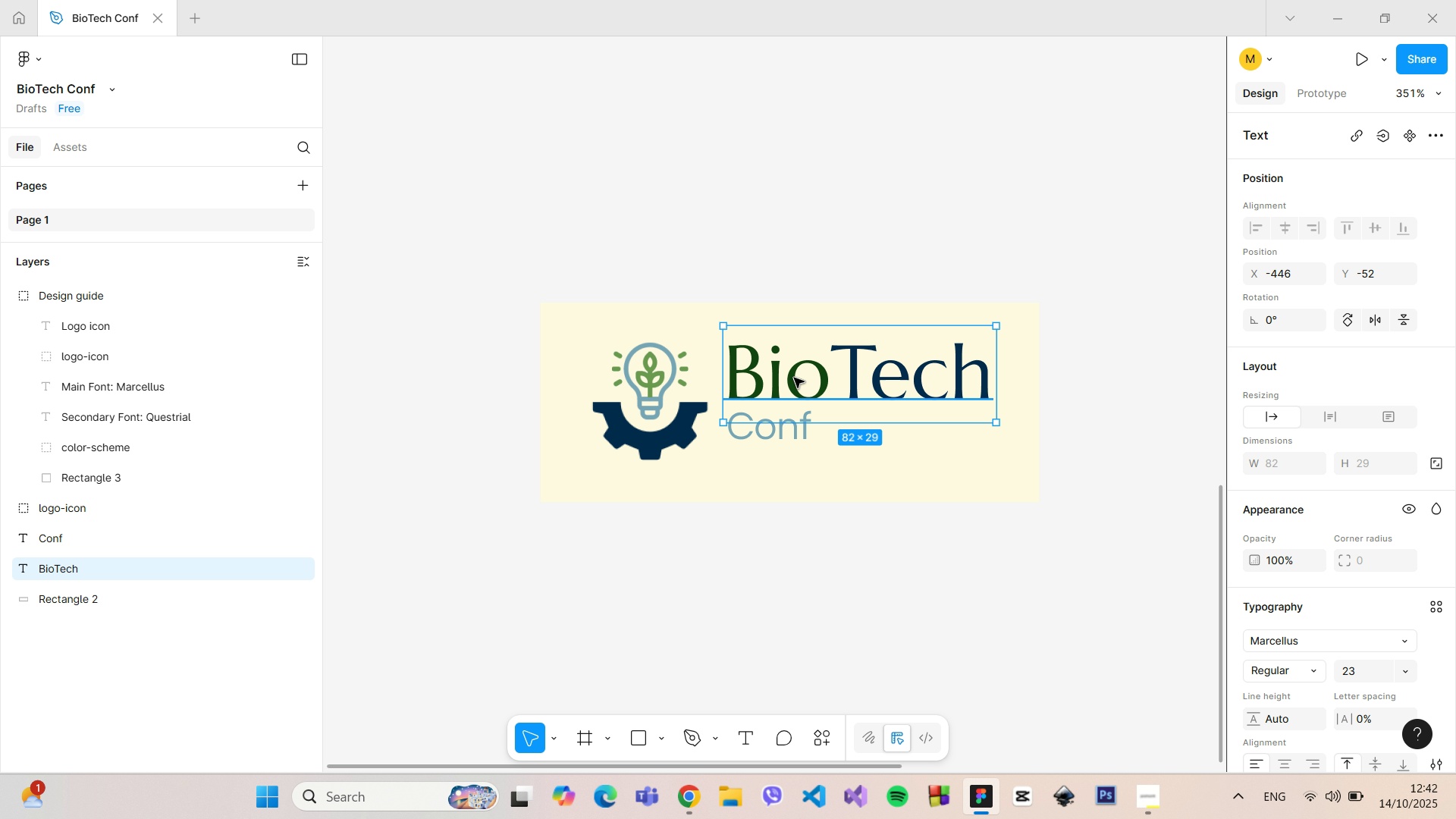 
hold_key(key=ShiftLeft, duration=0.59)
left_click([795, 431])
 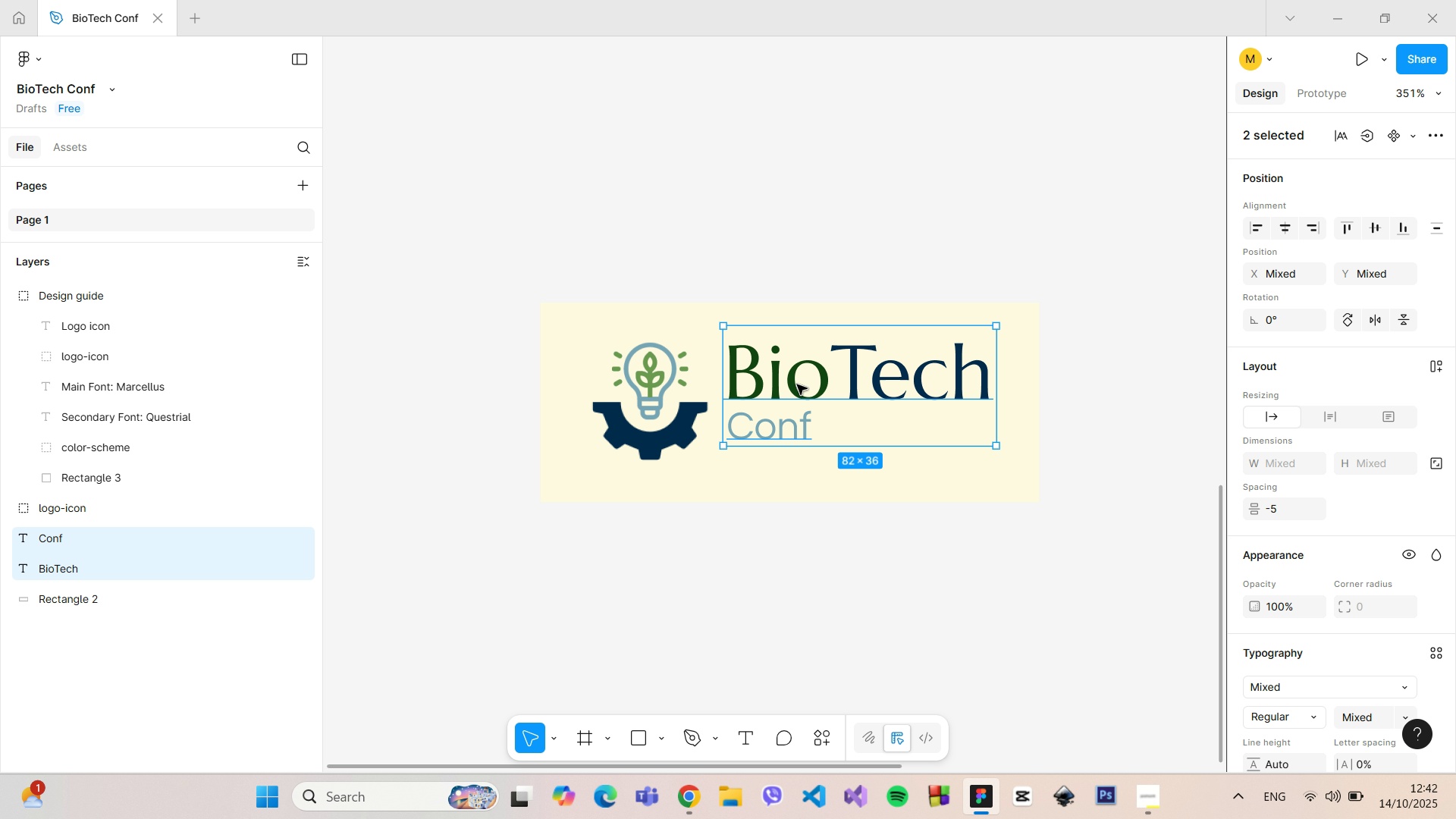 
right_click([797, 384])
 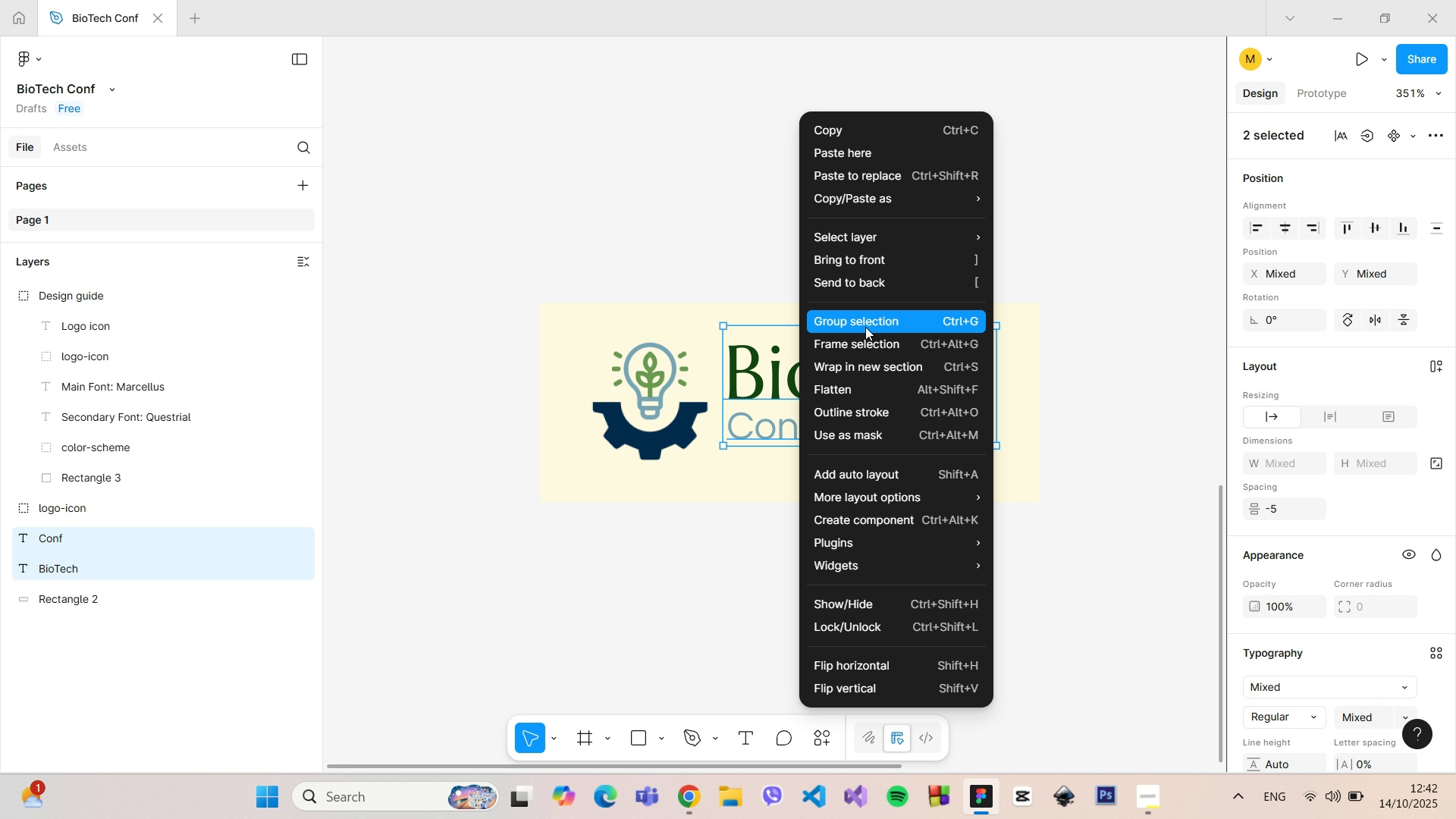 
left_click([865, 327])
 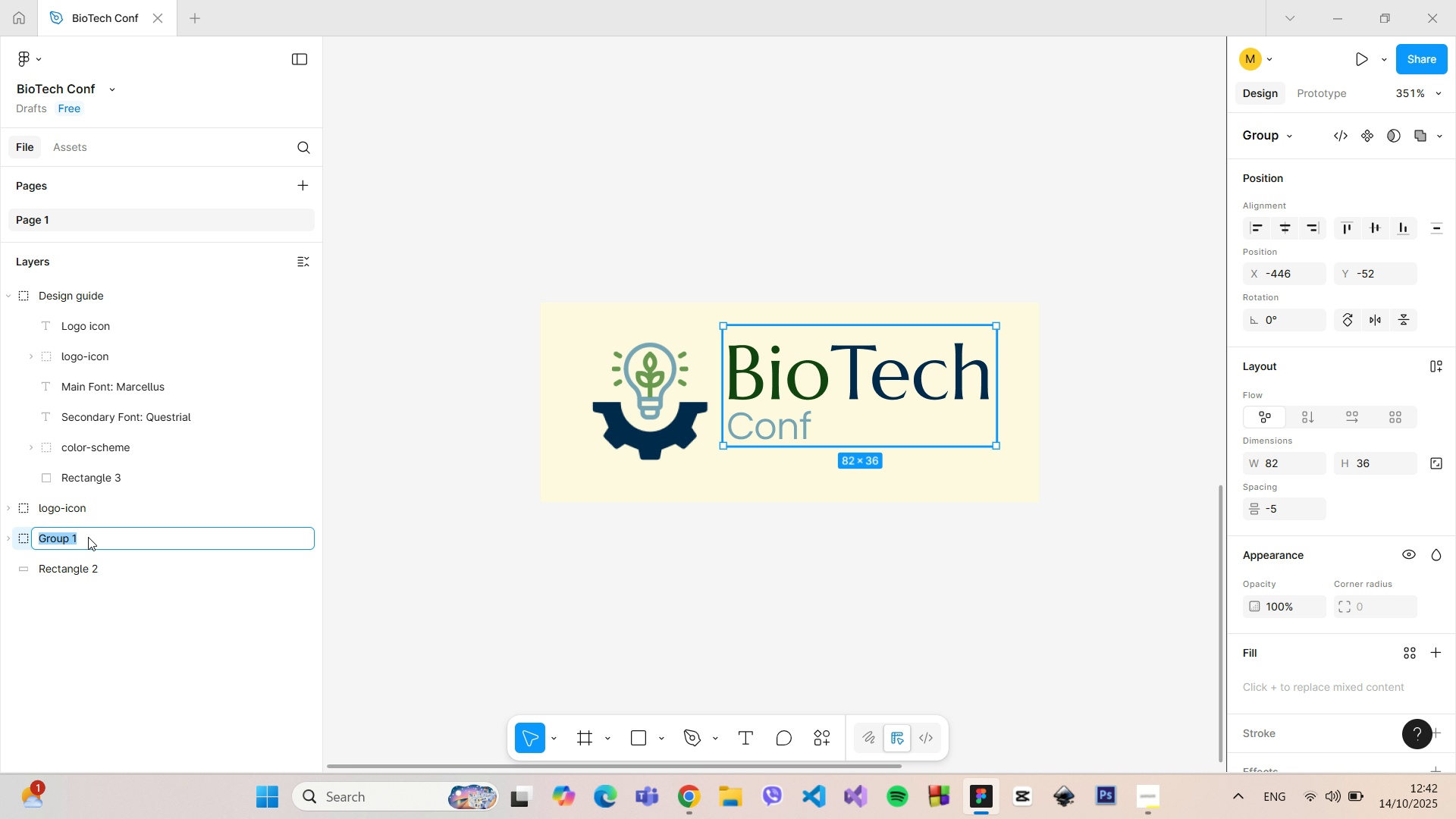 
double_click([88, 537])
 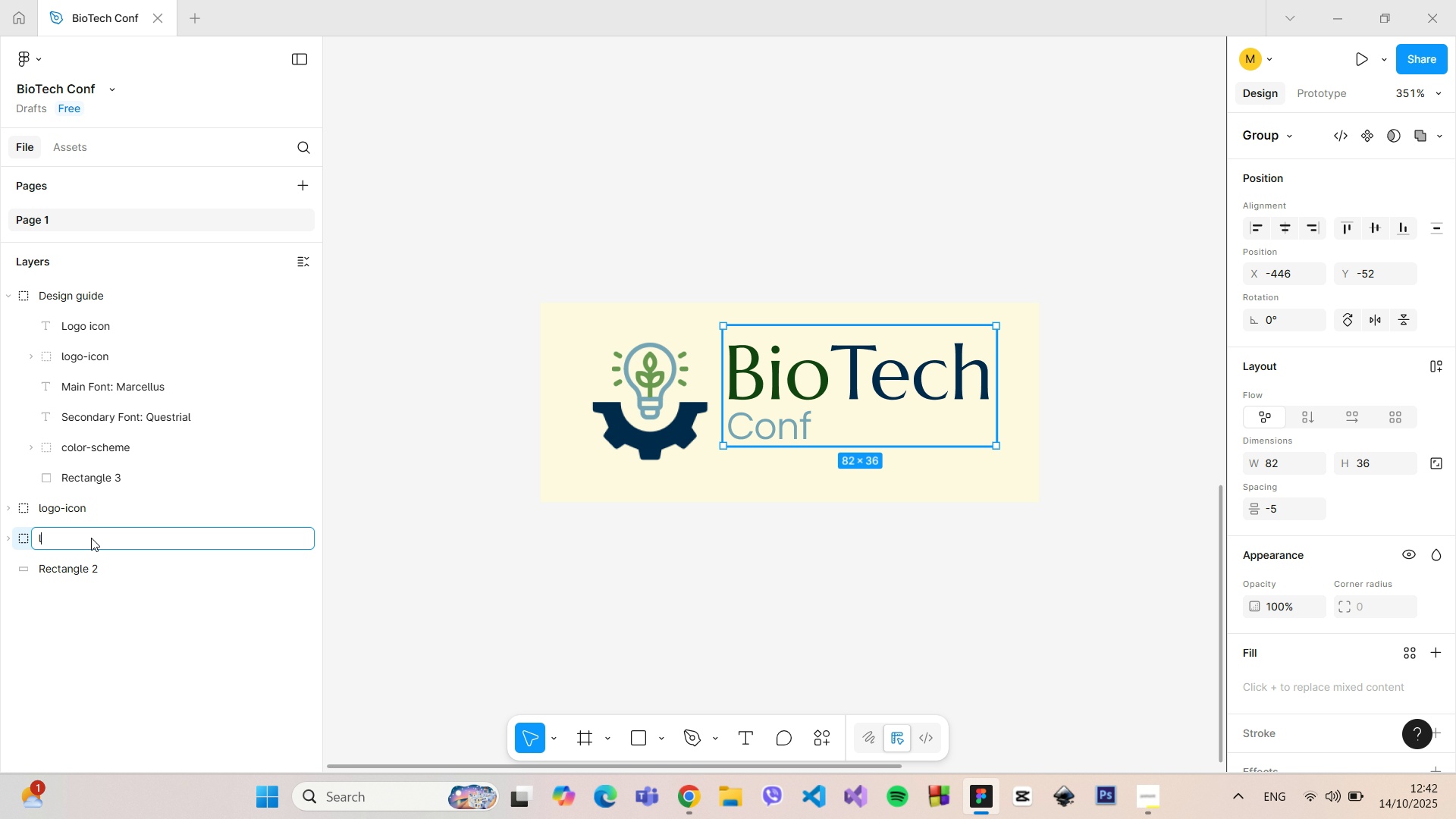 
type(logo-text)
 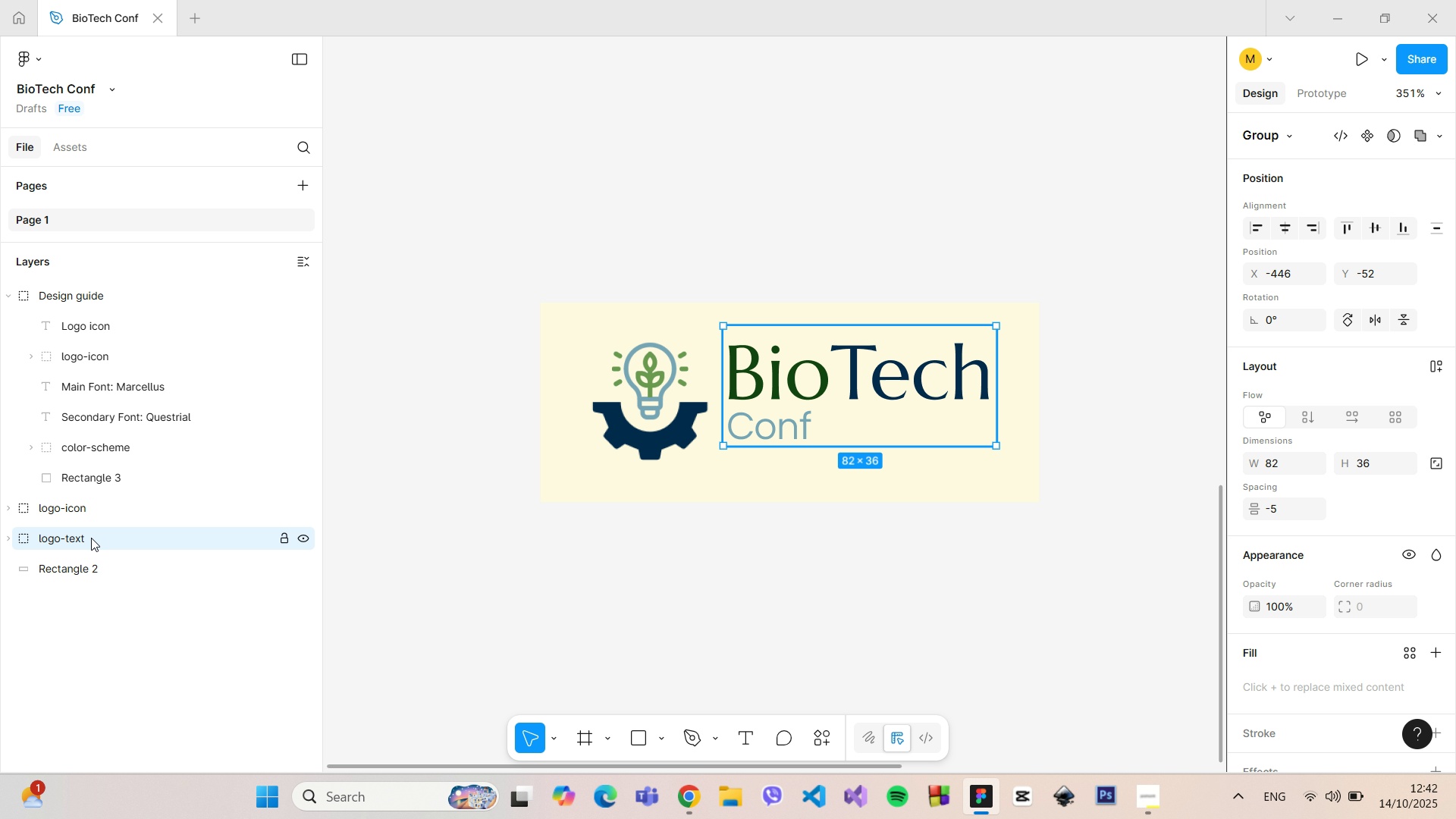 
key(Enter)
 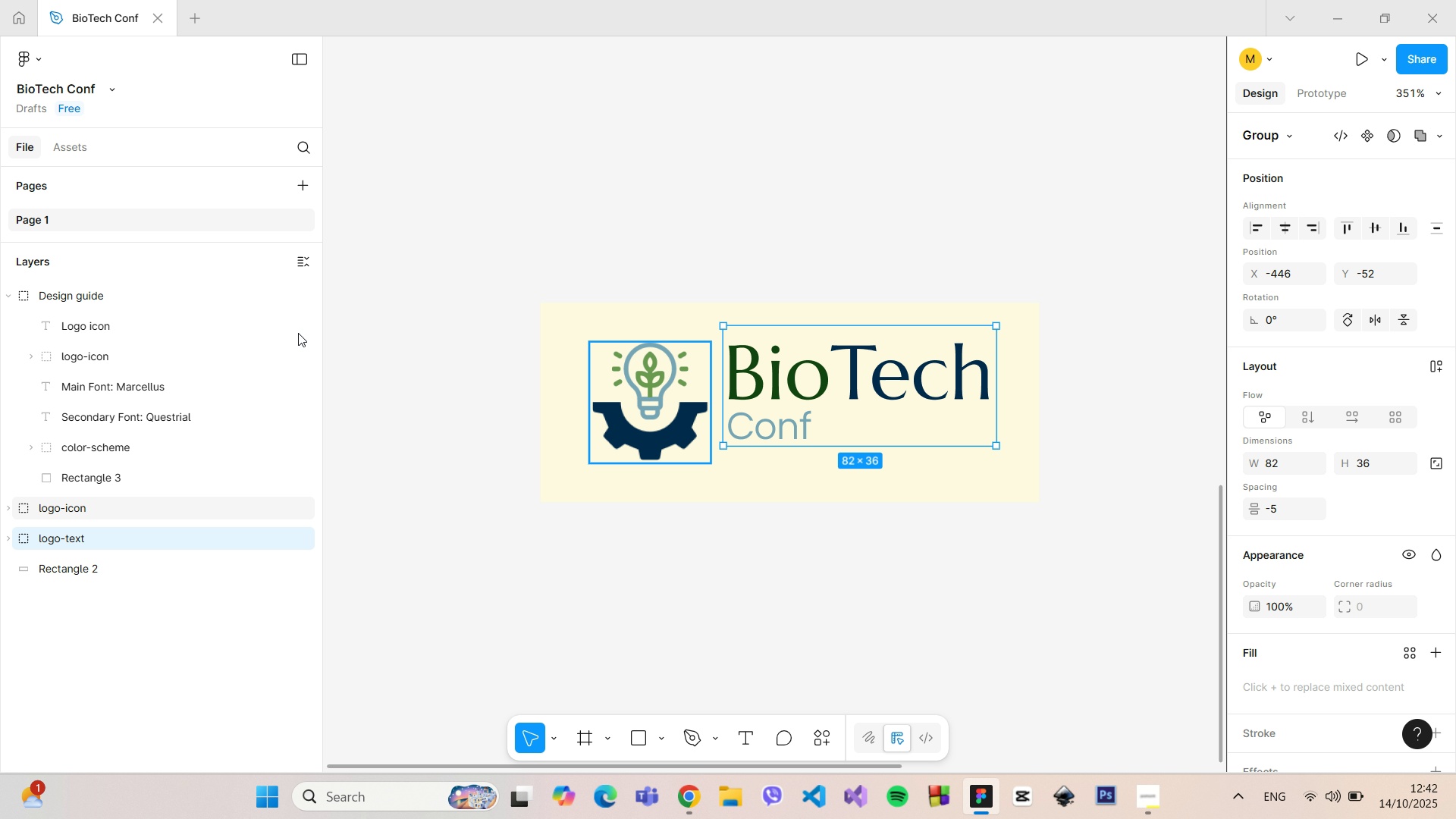 
left_click([677, 227])
 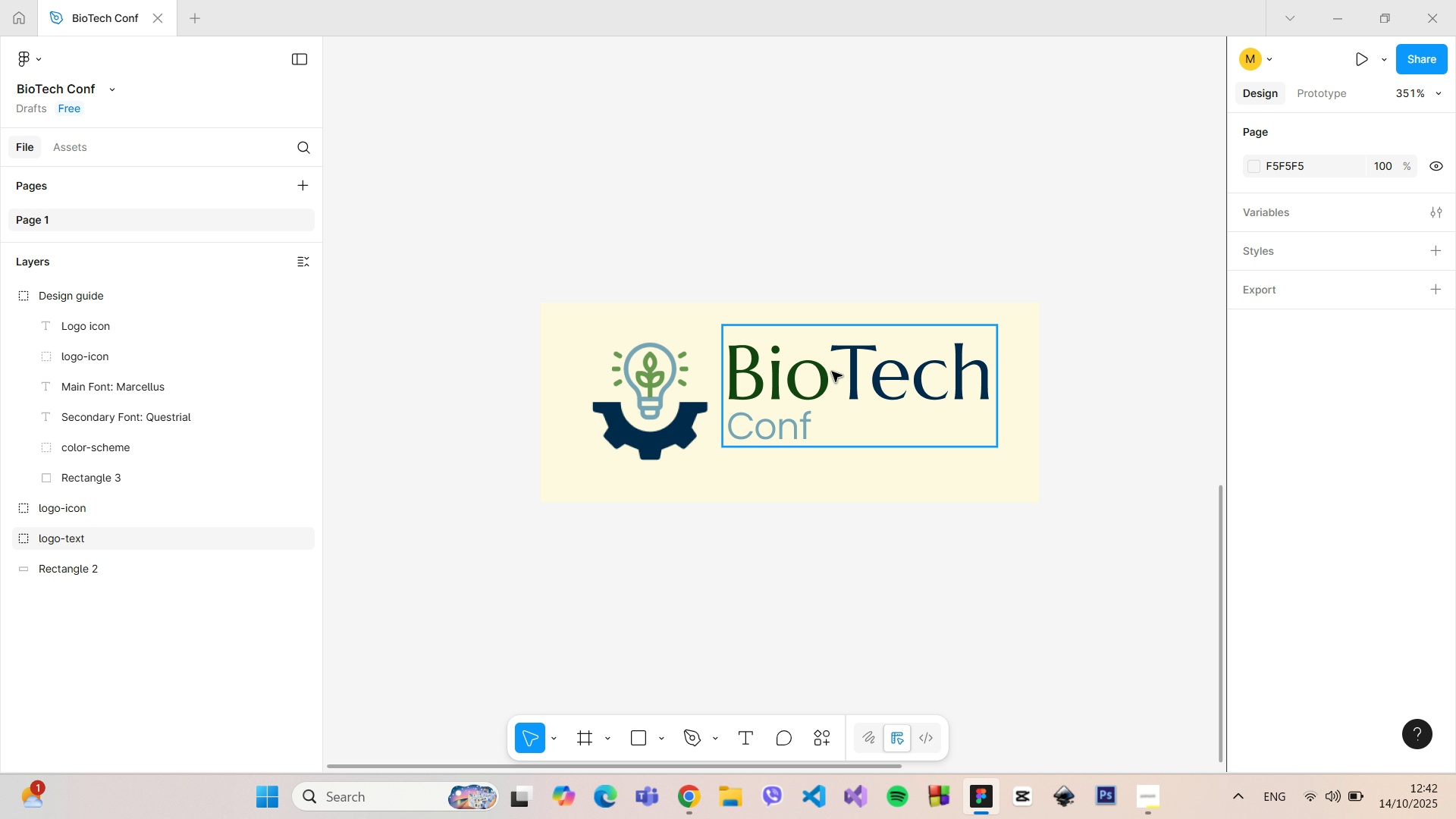 
left_click([832, 372])
 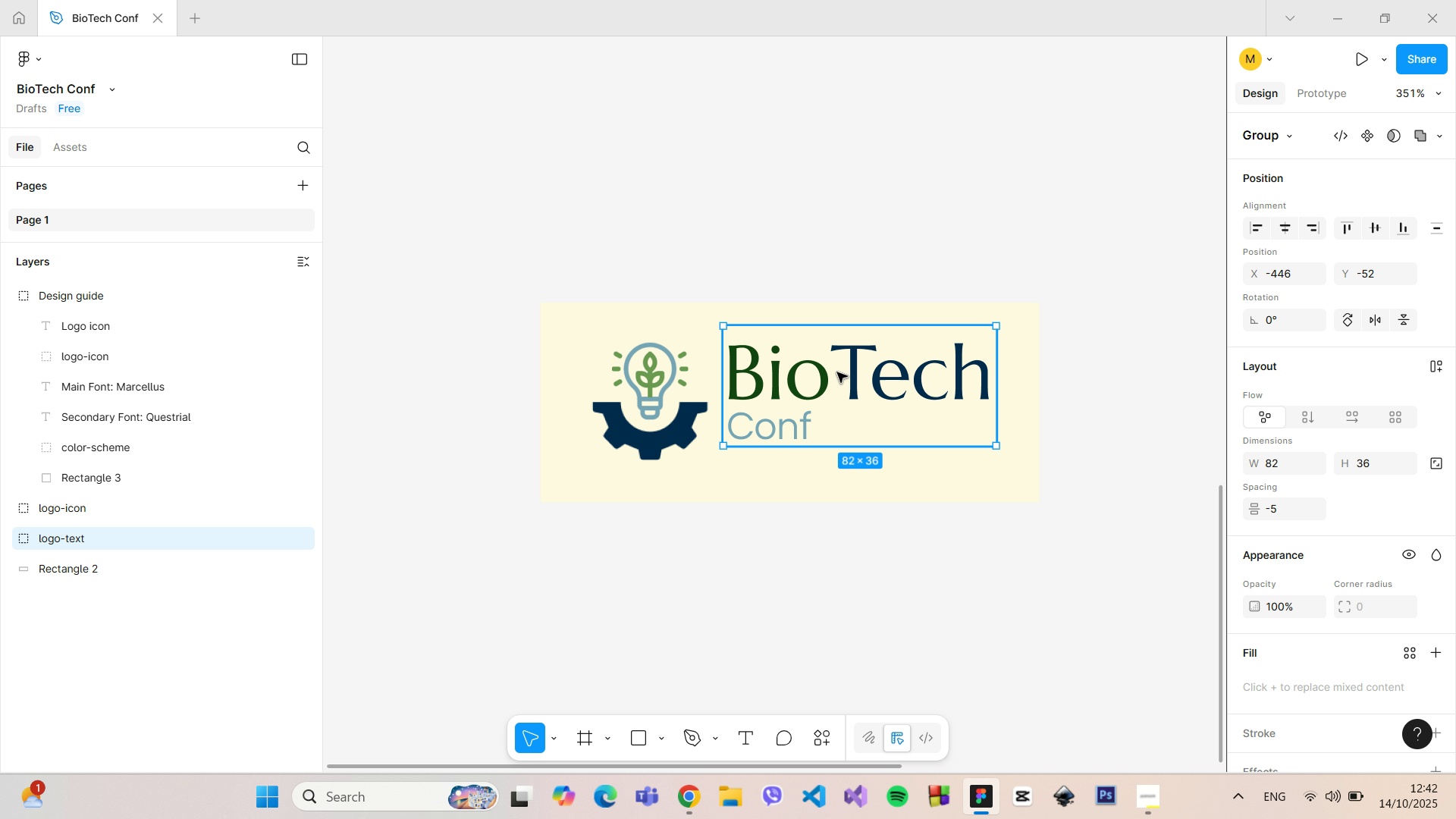 
left_click_drag(start_coordinate=[837, 373], to_coordinate=[843, 386])
 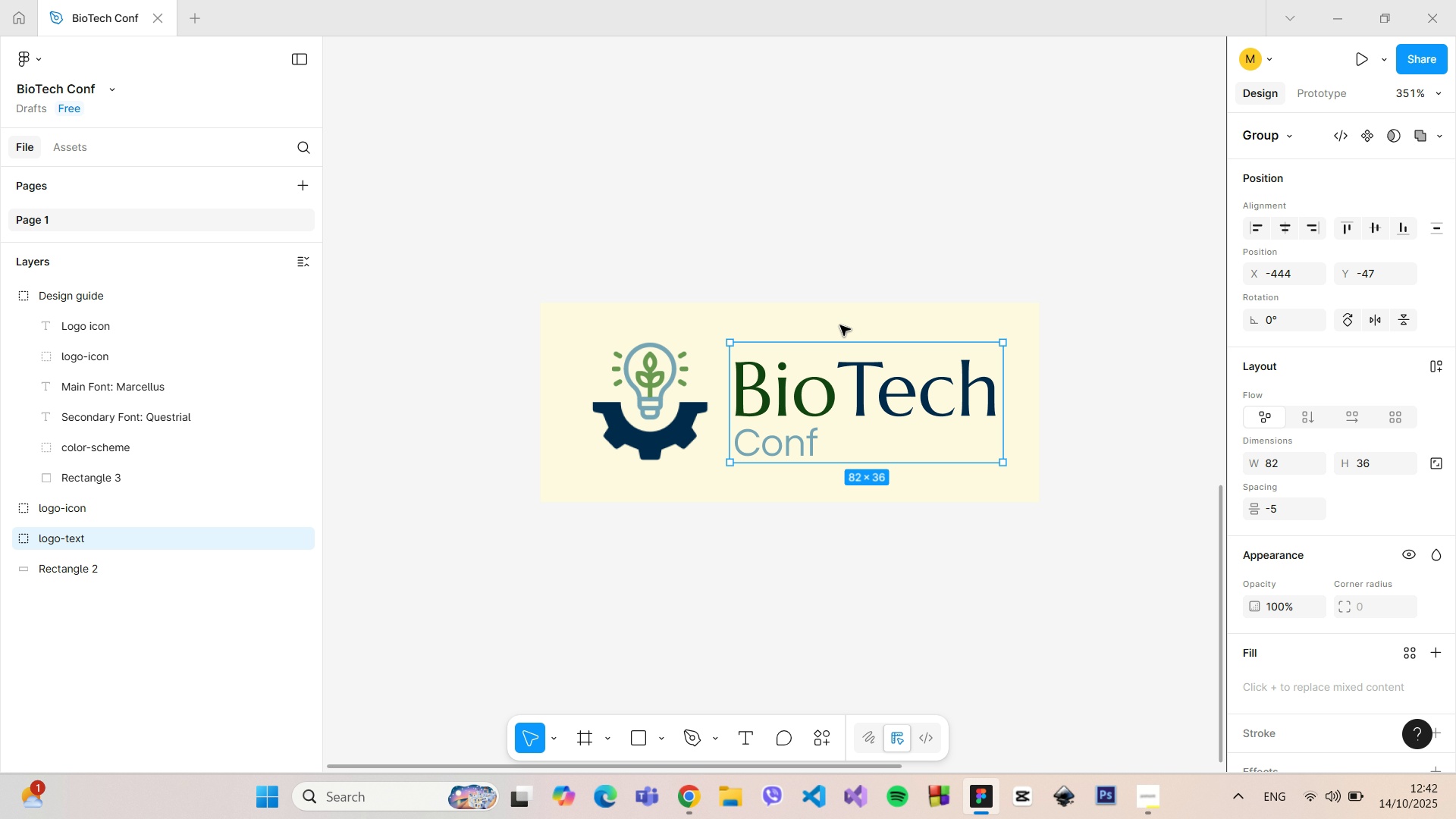 
hold_key(key=AltLeft, duration=1.51)
 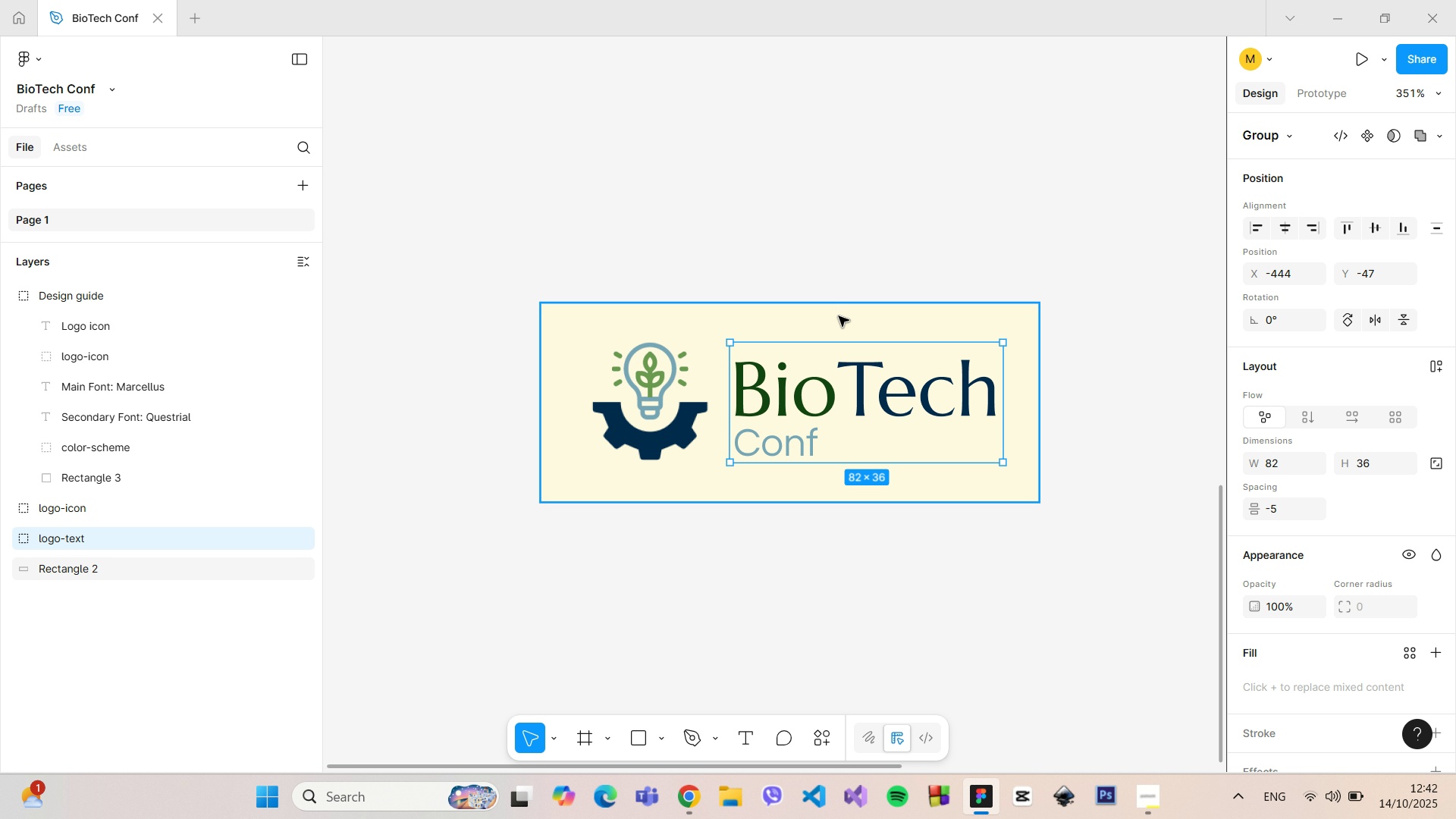 
hold_key(key=AltLeft, duration=0.66)
 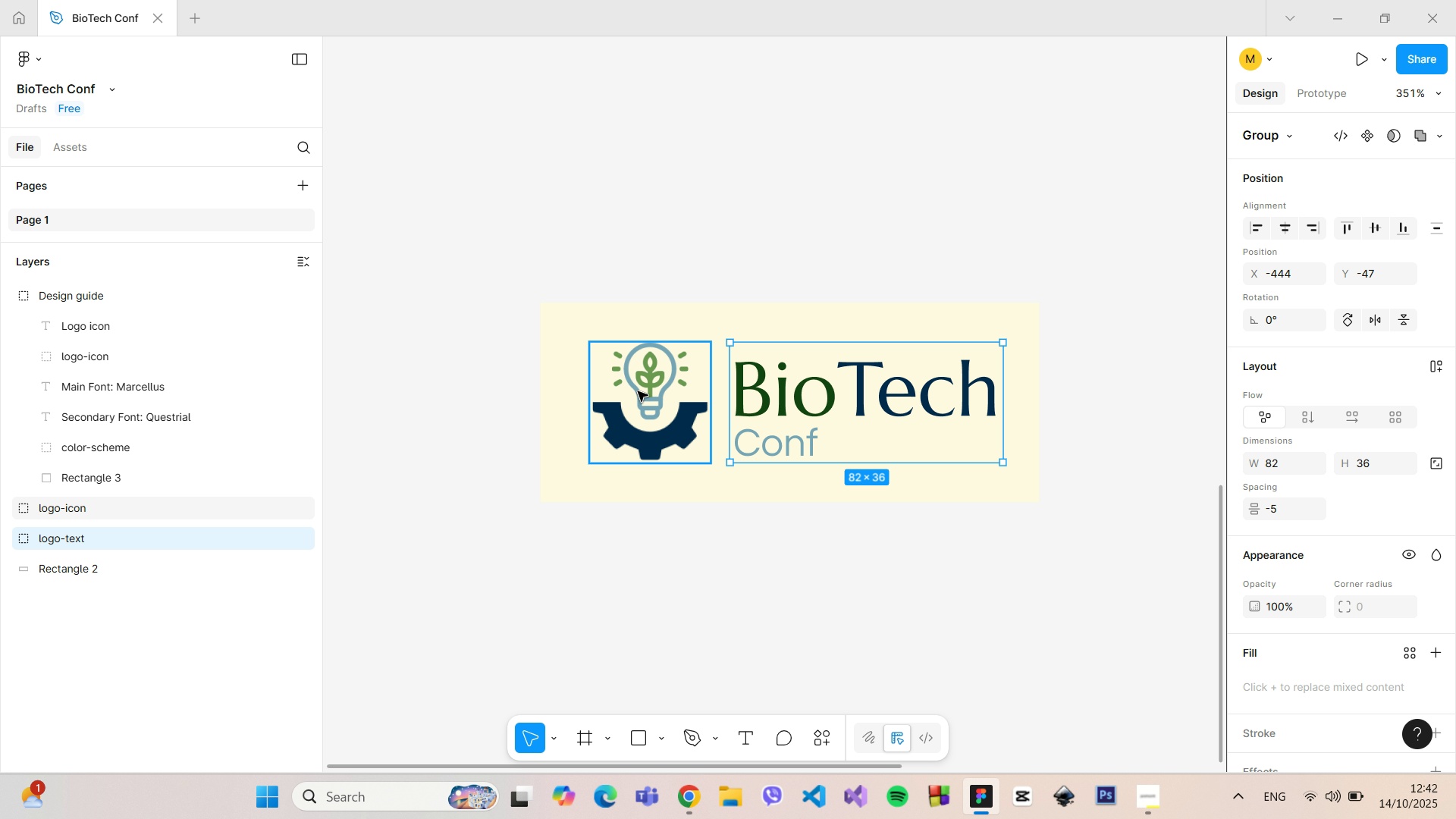 
left_click([638, 391])
 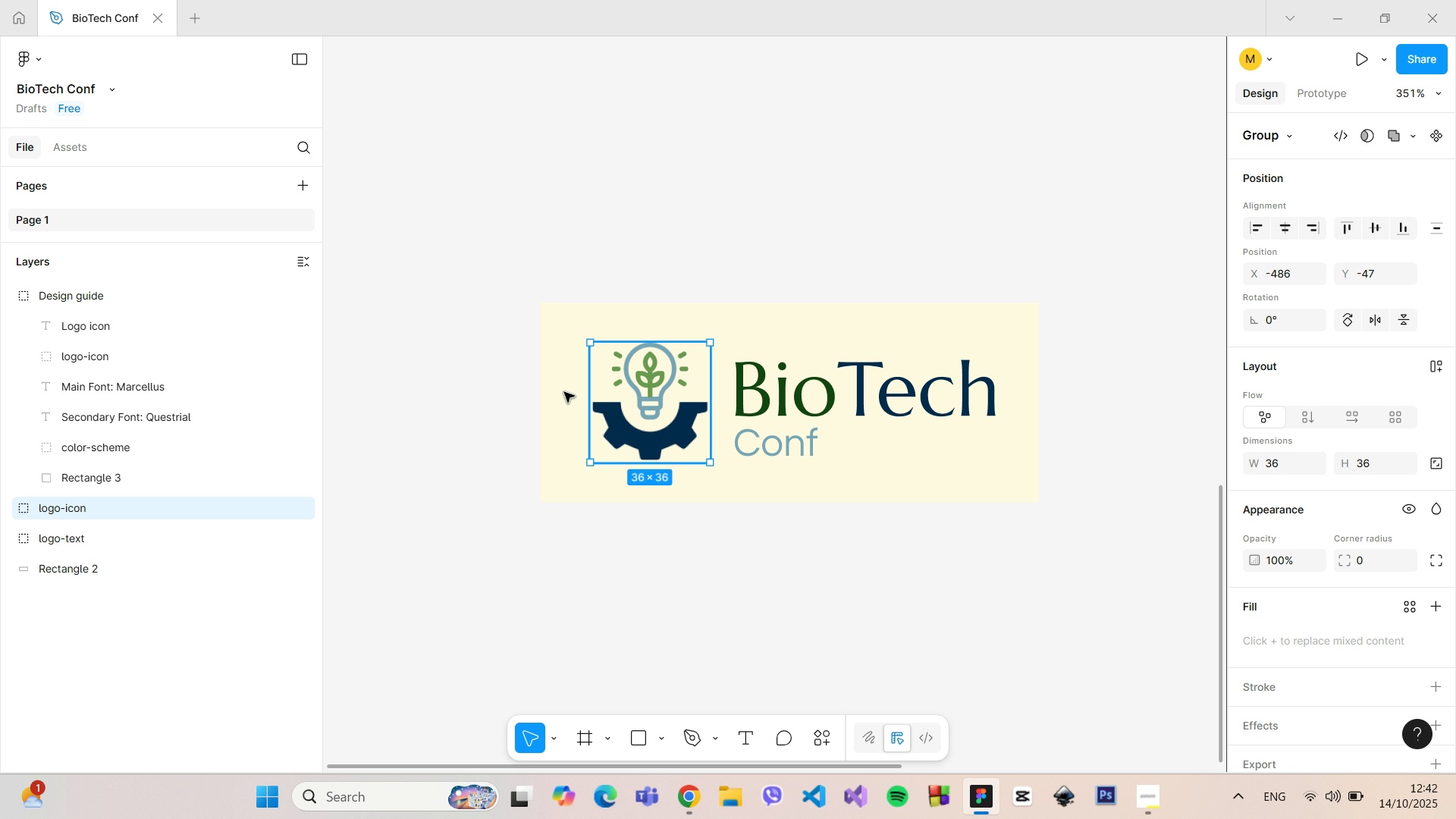 
hold_key(key=AltLeft, duration=0.54)
 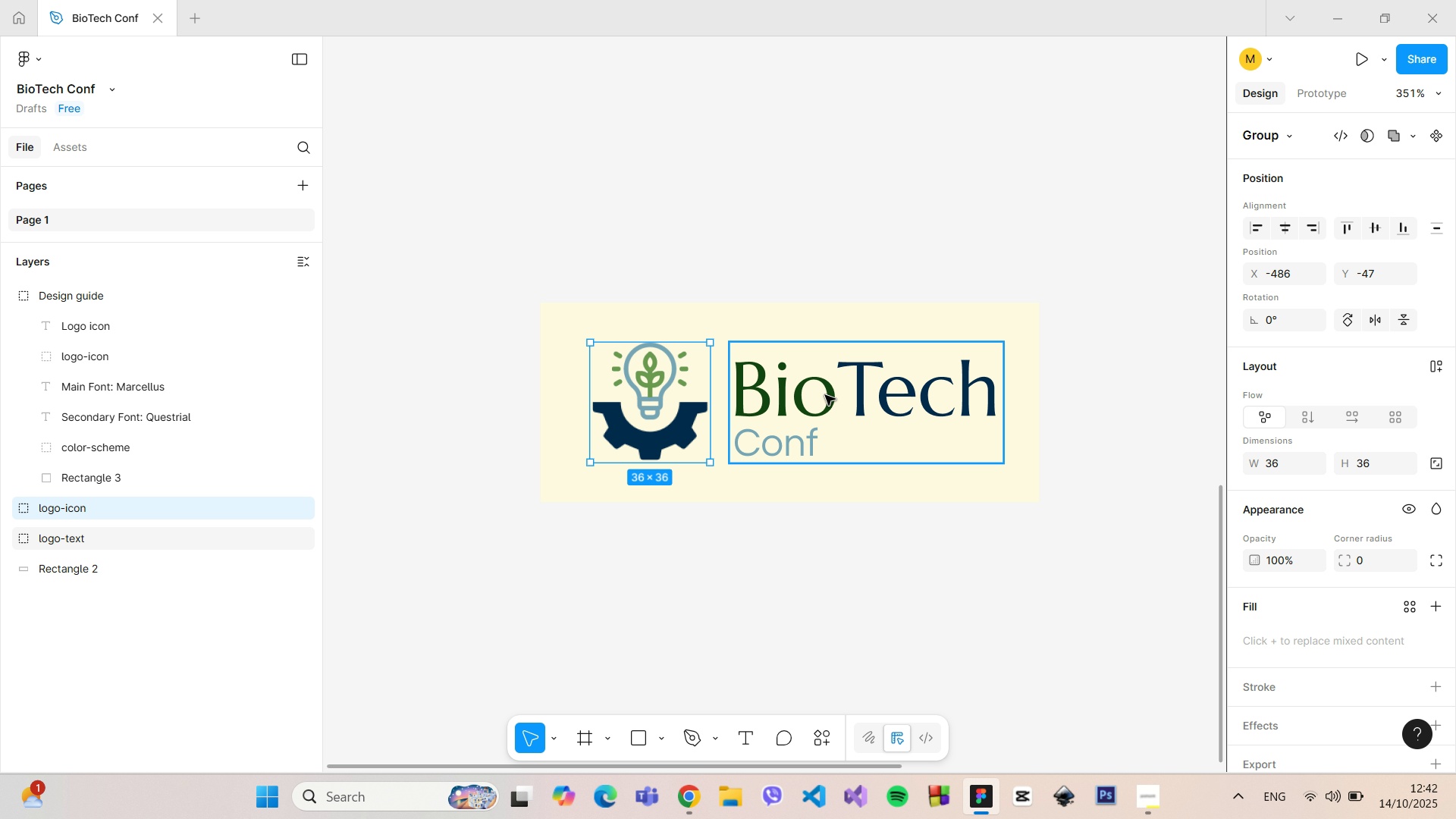 
left_click([823, 394])
 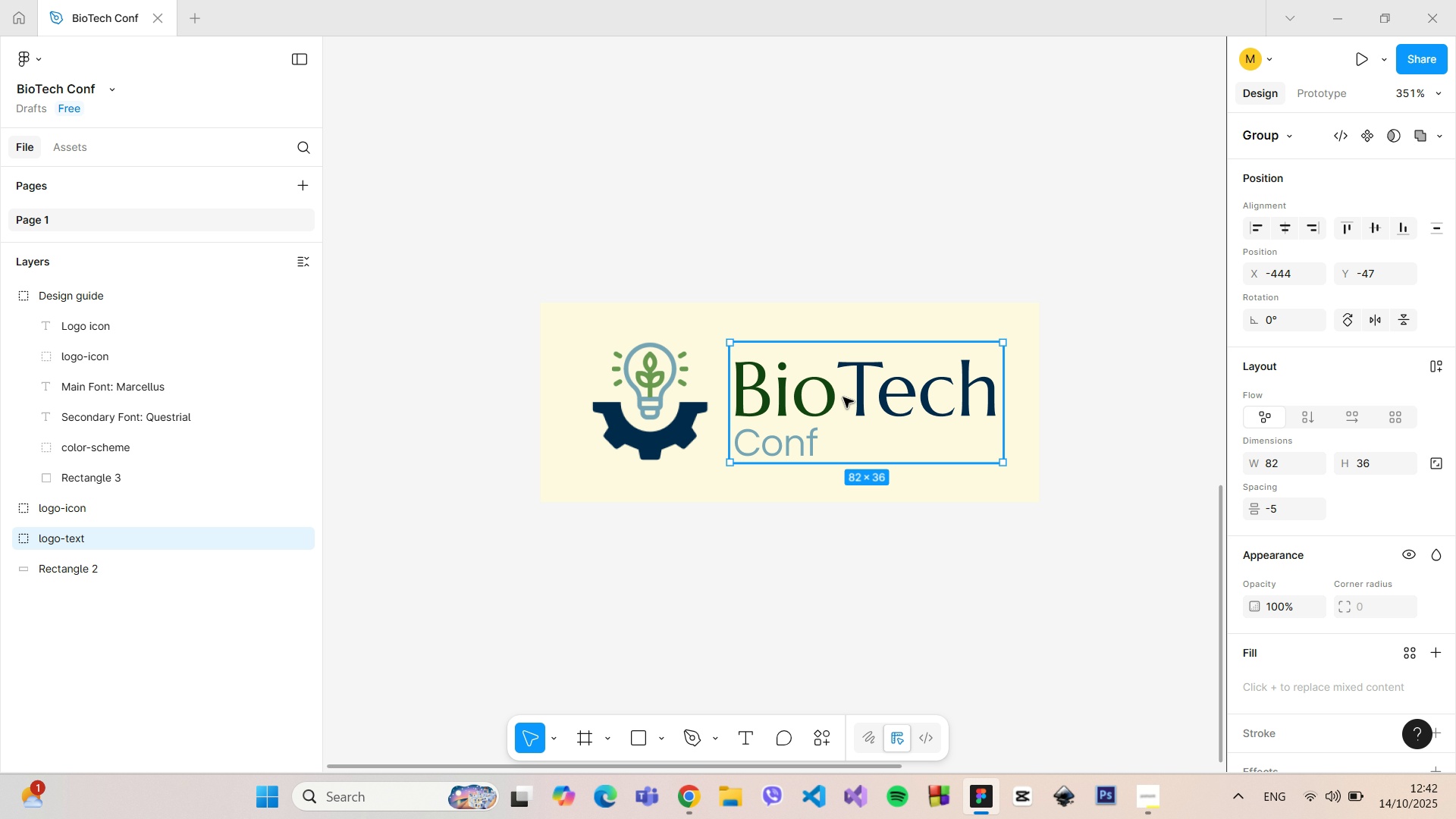 
hold_key(key=AltLeft, duration=0.51)
 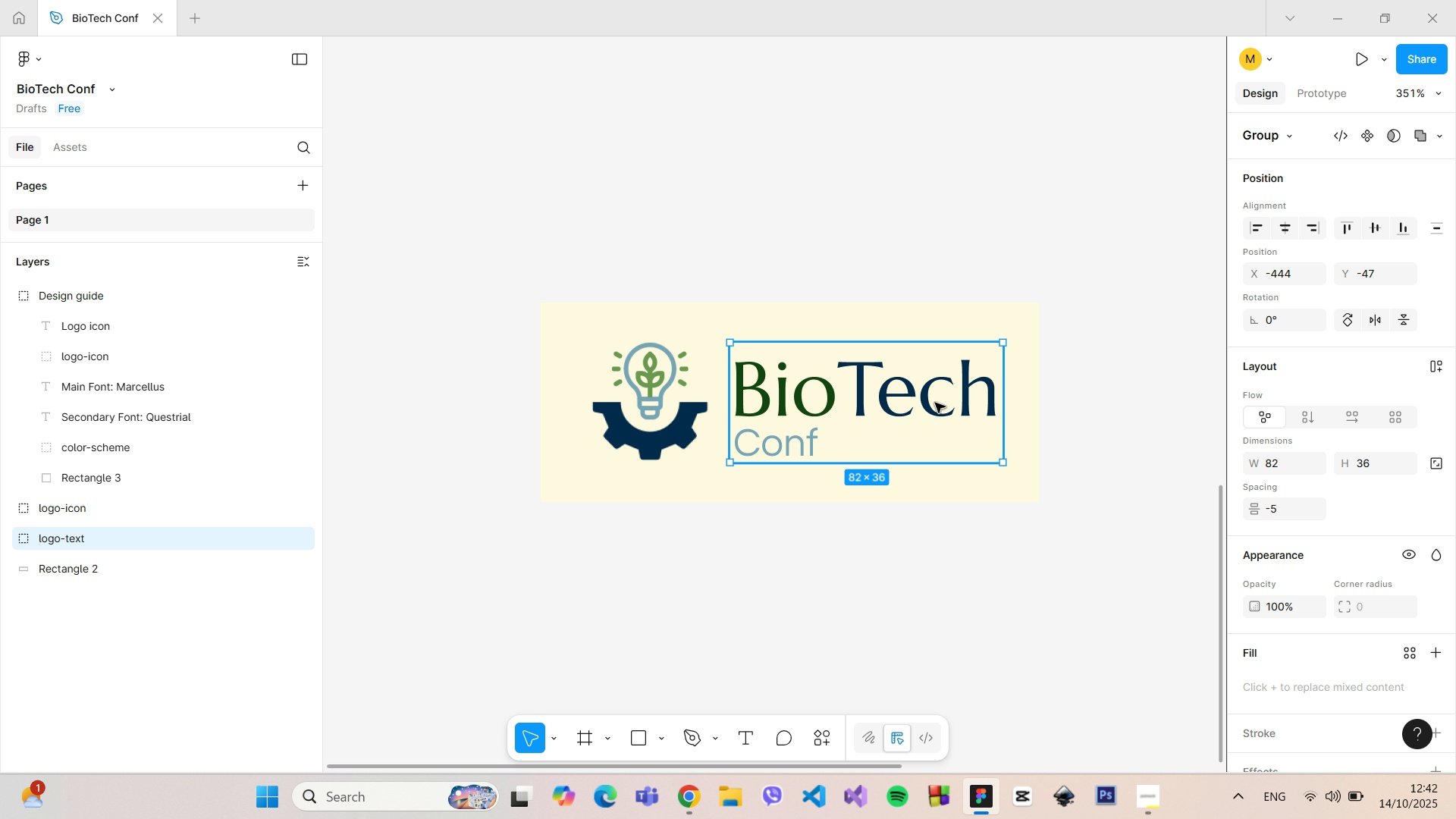 
left_click_drag(start_coordinate=[934, 403], to_coordinate=[925, 403])
 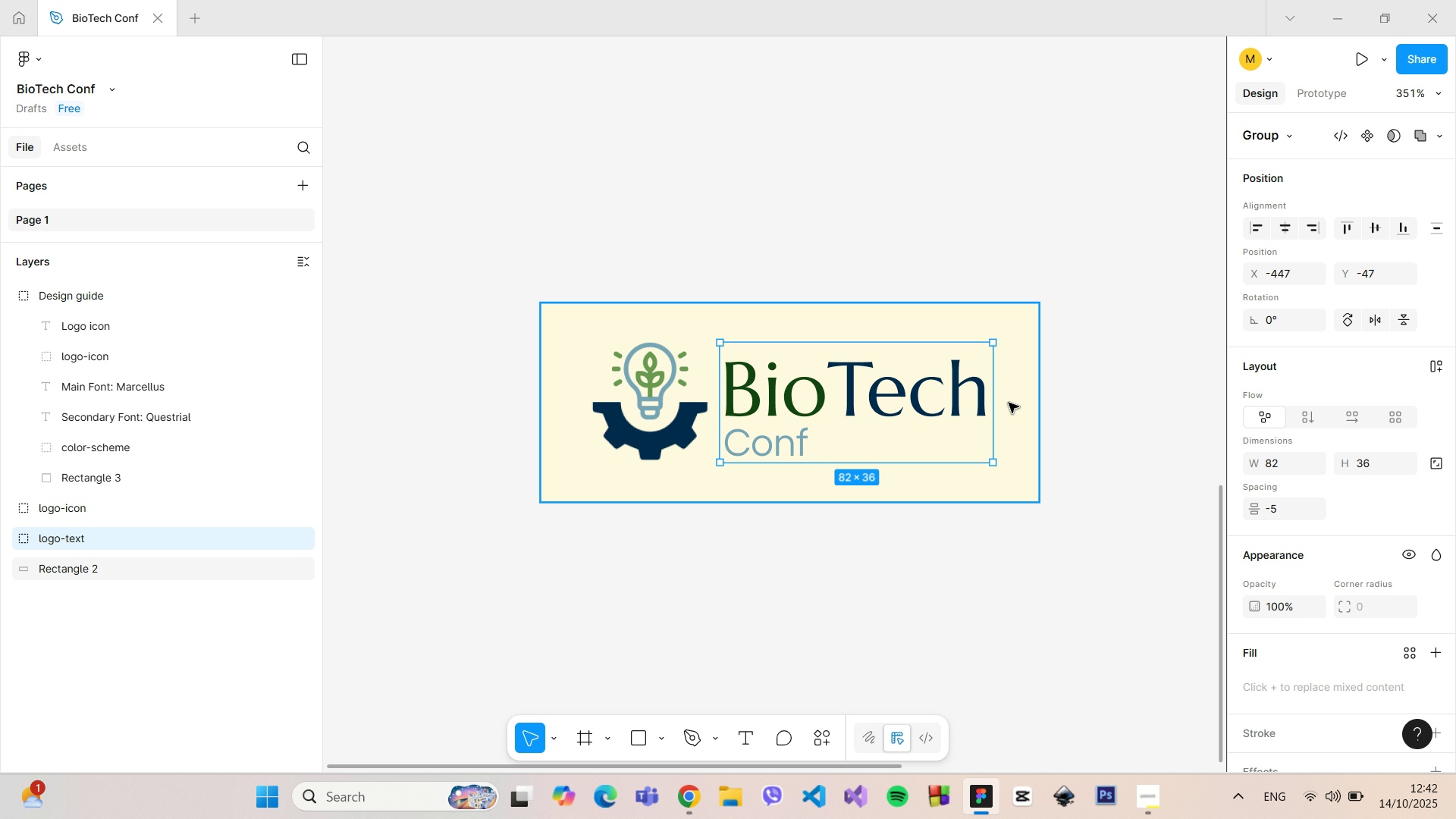 
hold_key(key=AltLeft, duration=0.96)
 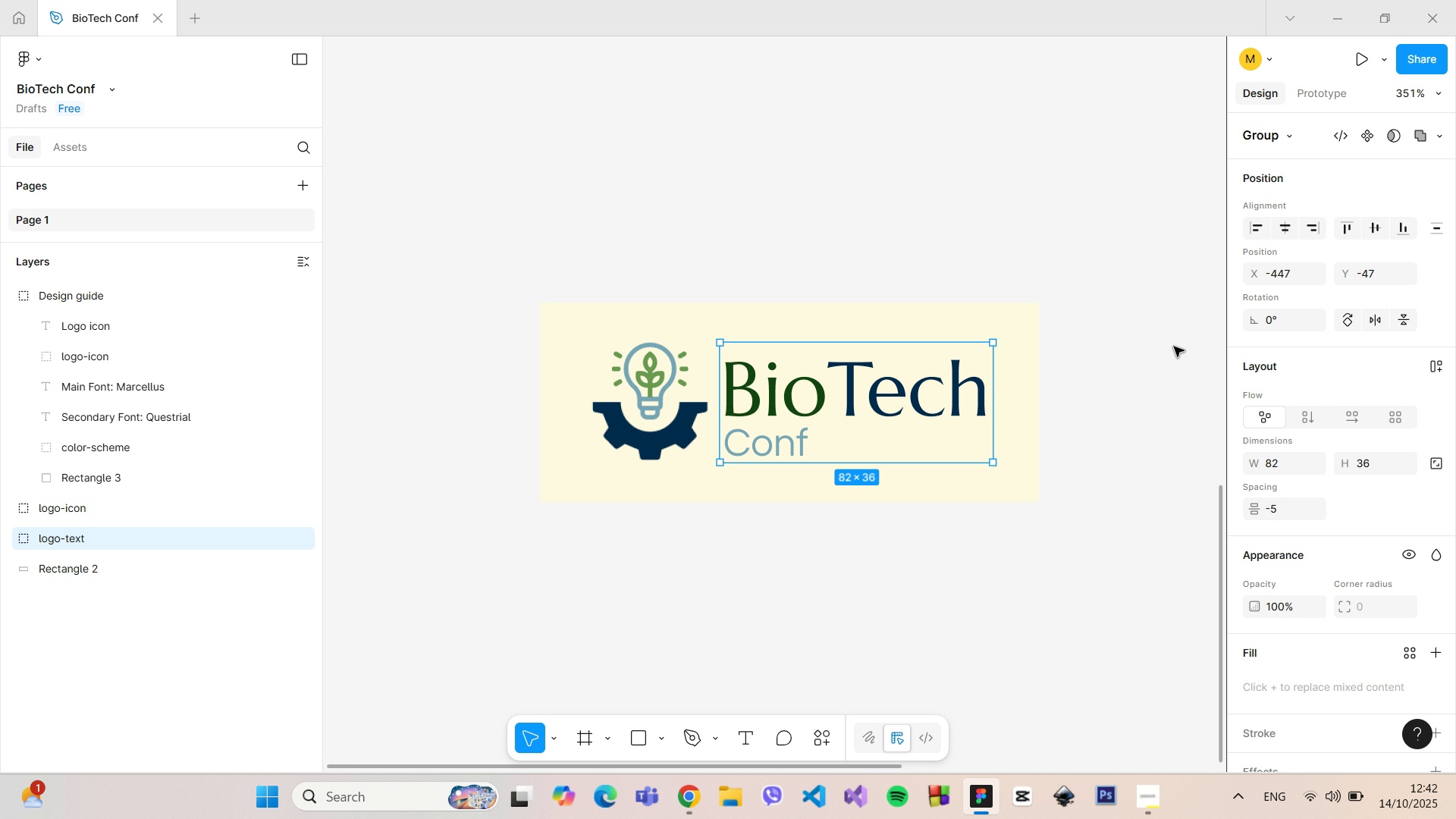 
left_click([1285, 275])
 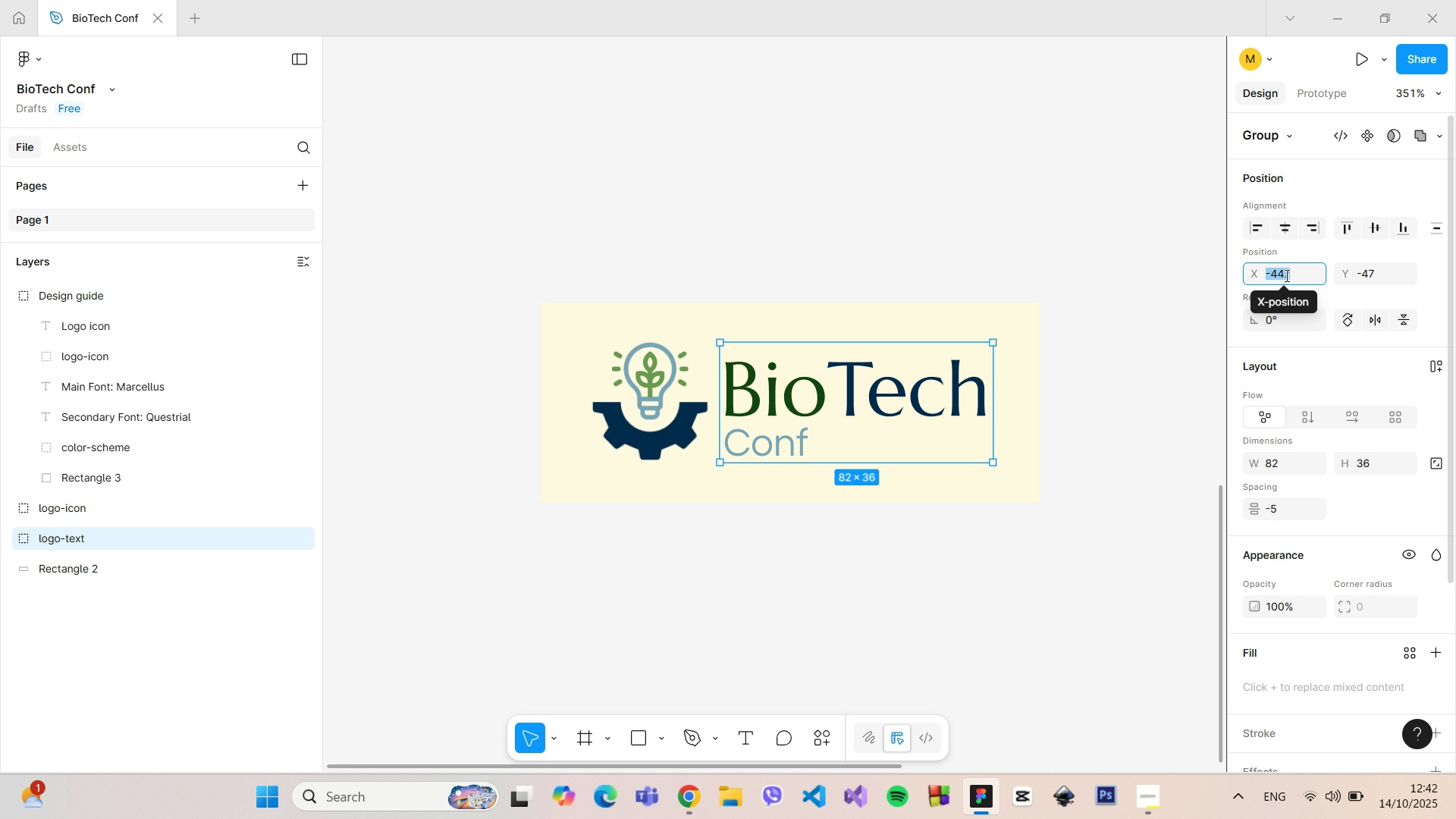 
key(ArrowDown)
 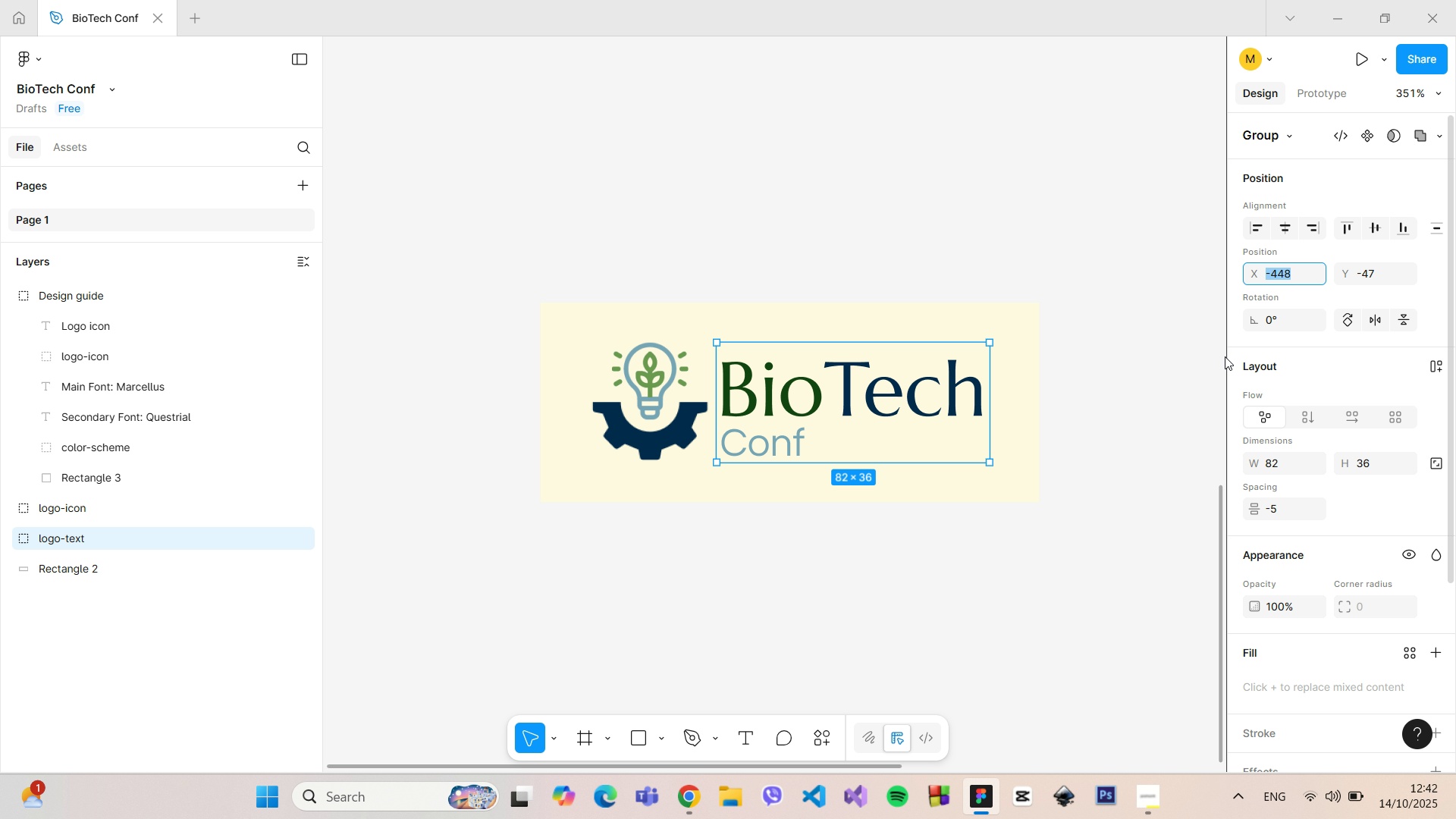 
hold_key(key=AltLeft, duration=0.67)
 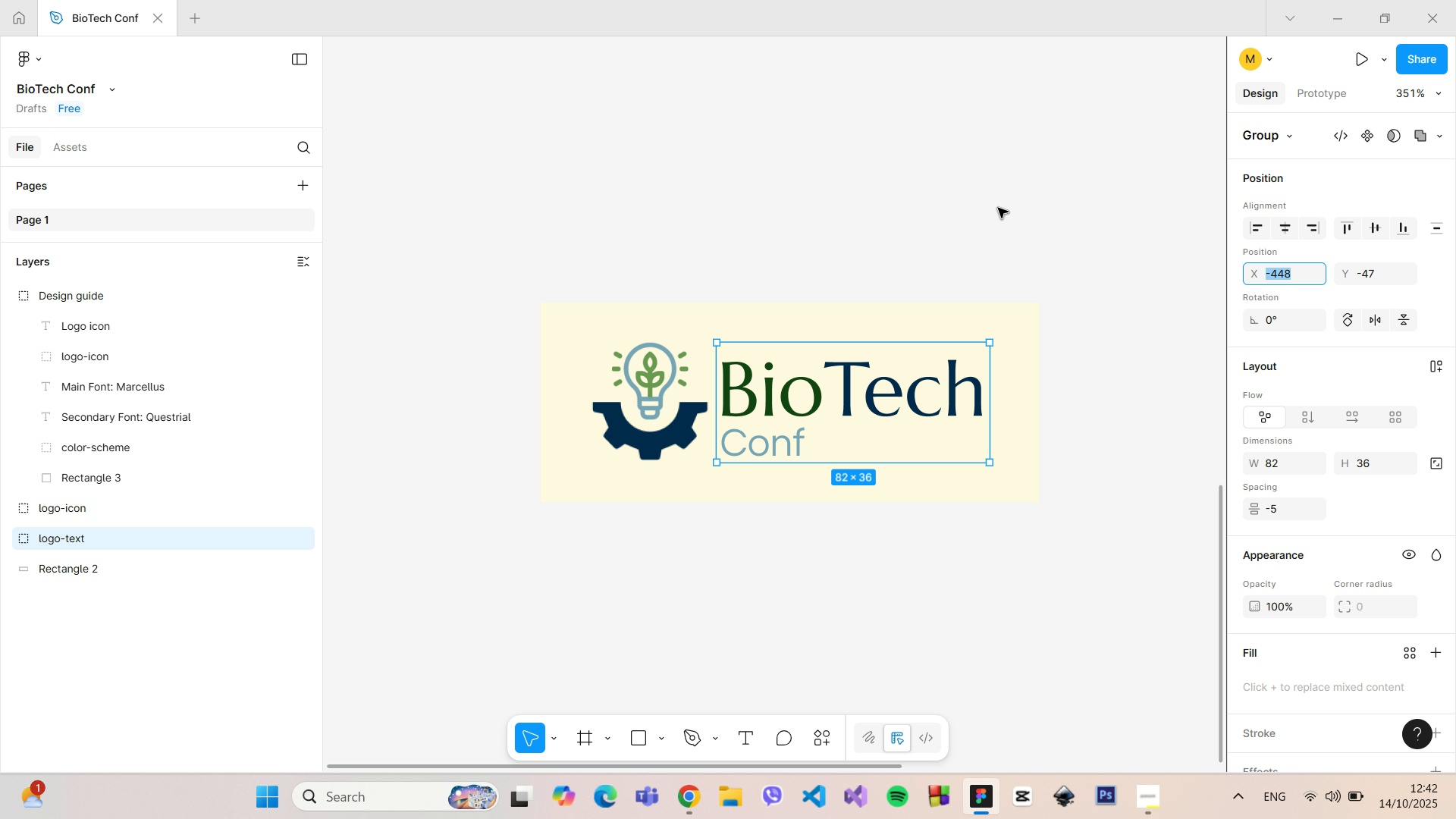 
left_click([998, 208])
 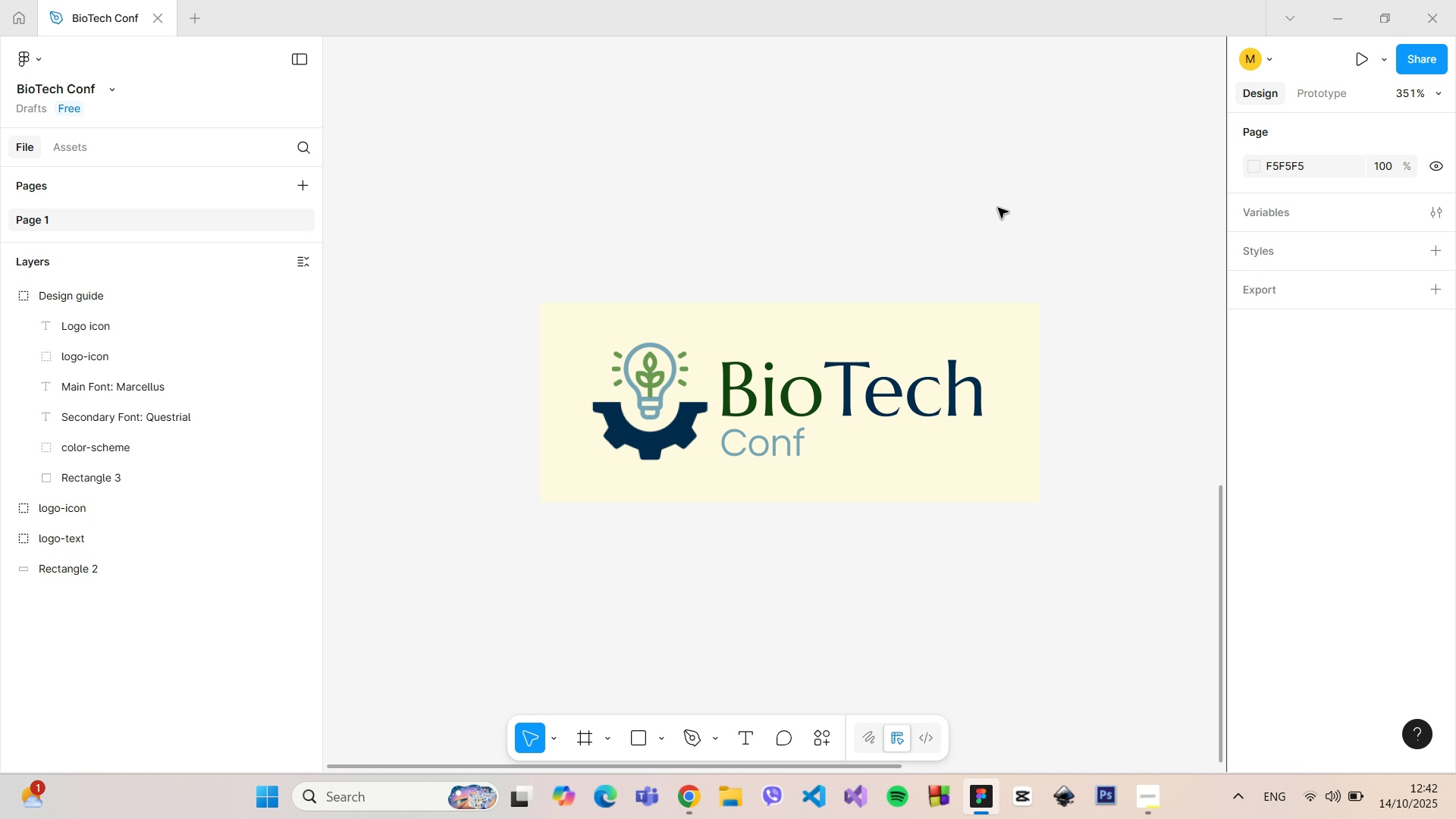 
hold_key(key=ControlLeft, duration=1.52)
scroll: coordinate [997, 211], scroll_direction: down, amount: 6.0
 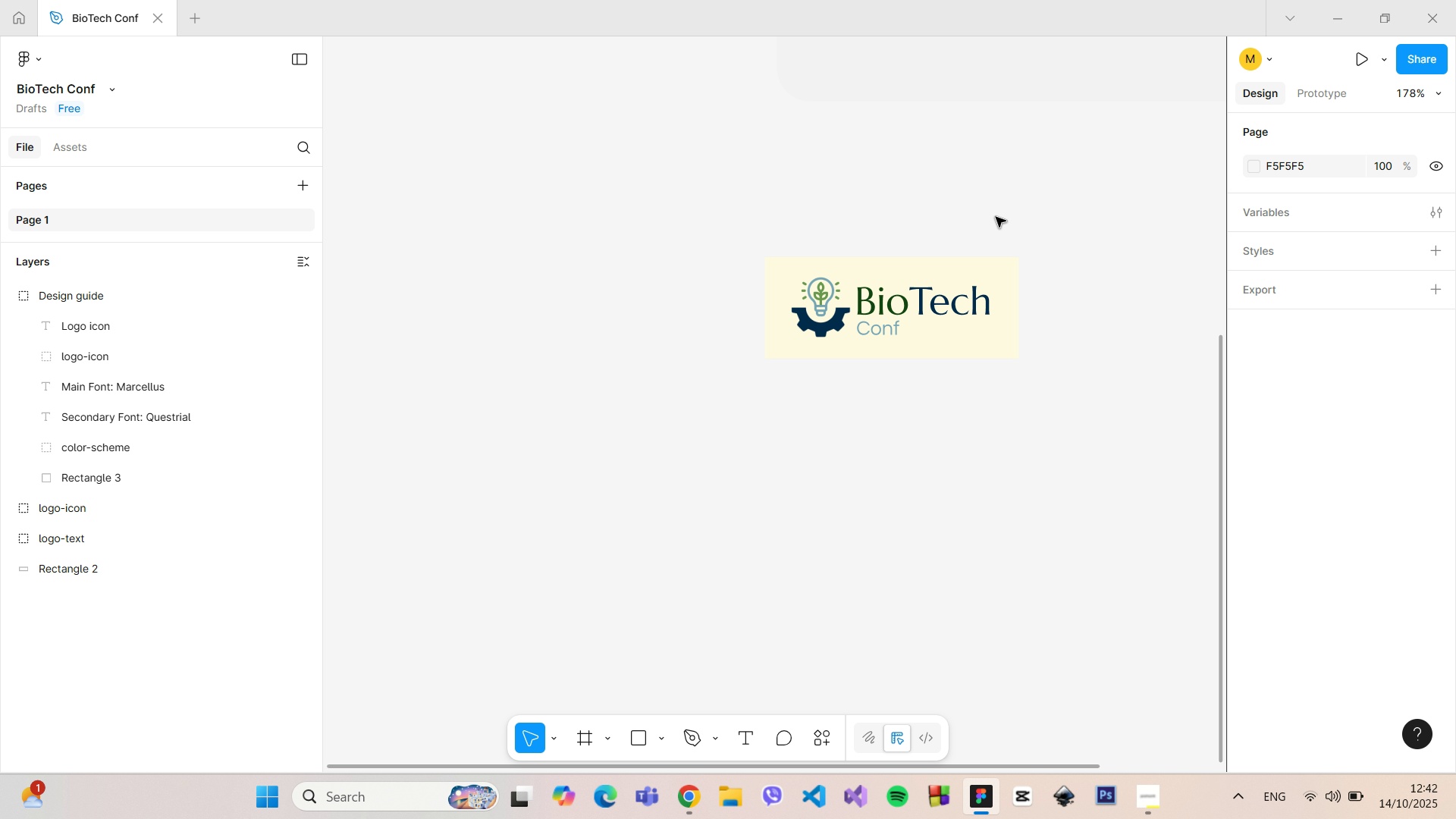 
scroll: coordinate [996, 223], scroll_direction: up, amount: 4.0
 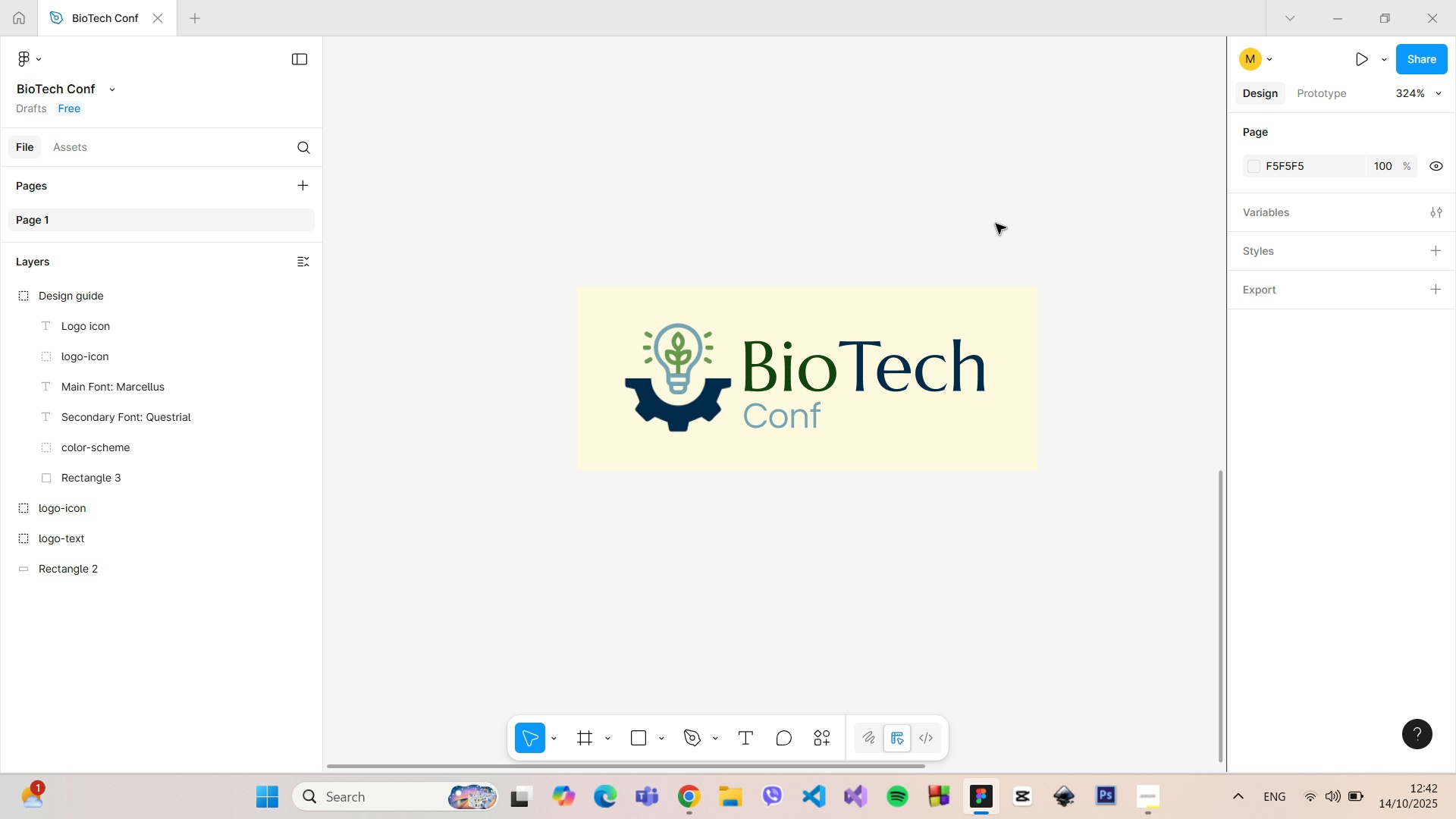 
hold_key(key=ControlLeft, duration=0.41)
 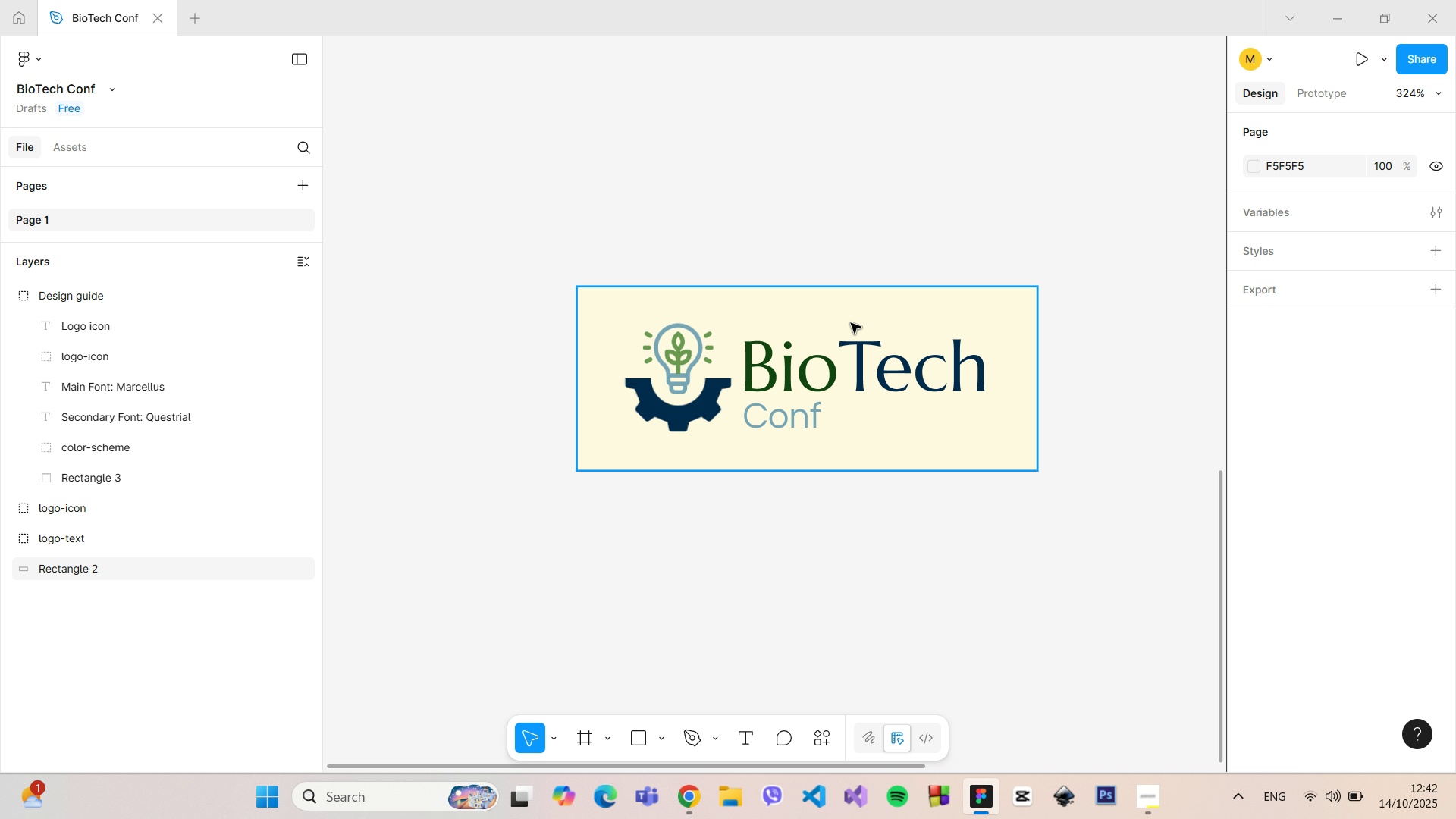 
left_click([823, 350])
 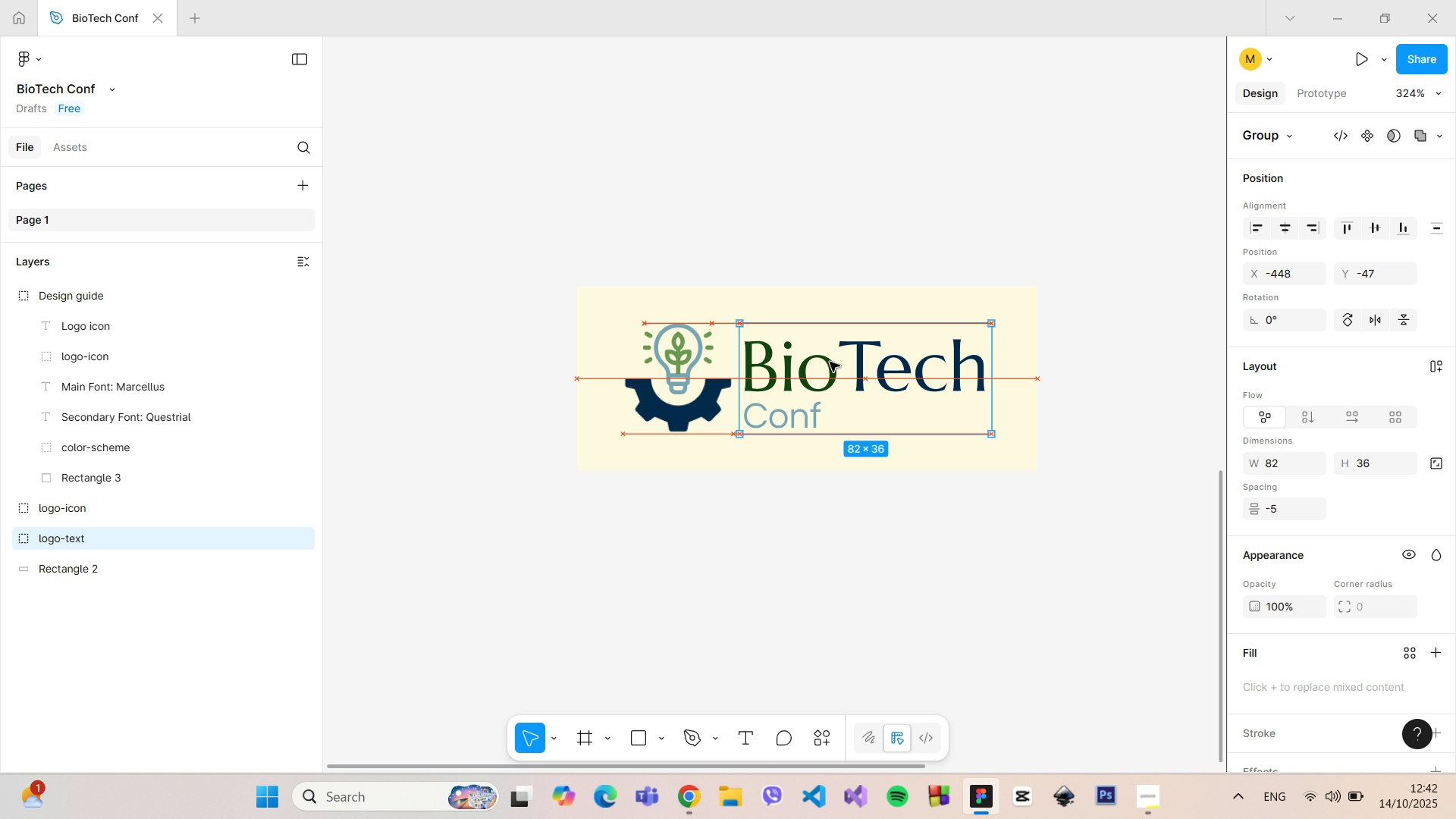 
hold_key(key=AltLeft, duration=0.81)
 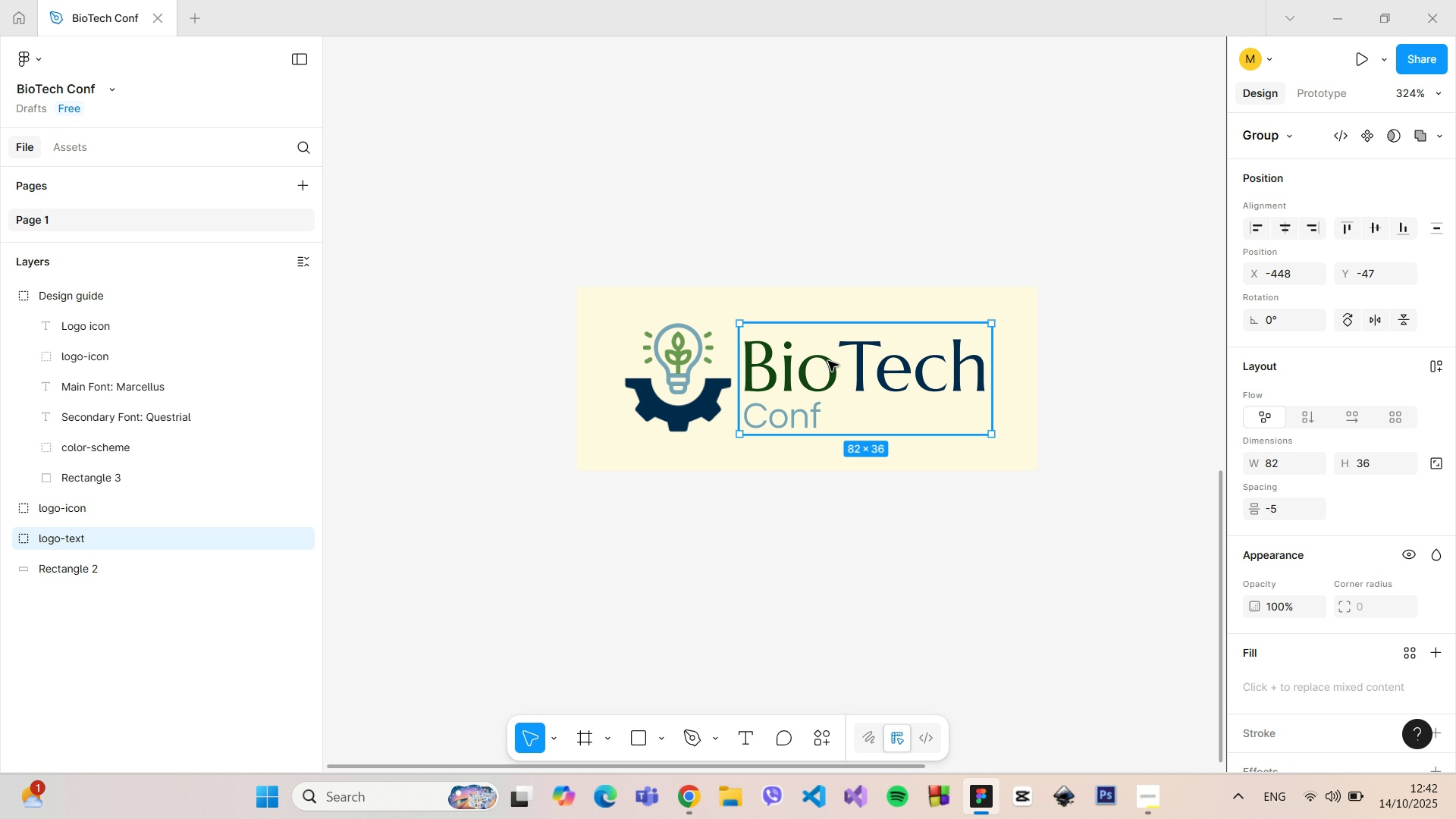 
left_click_drag(start_coordinate=[828, 361], to_coordinate=[845, 362])
 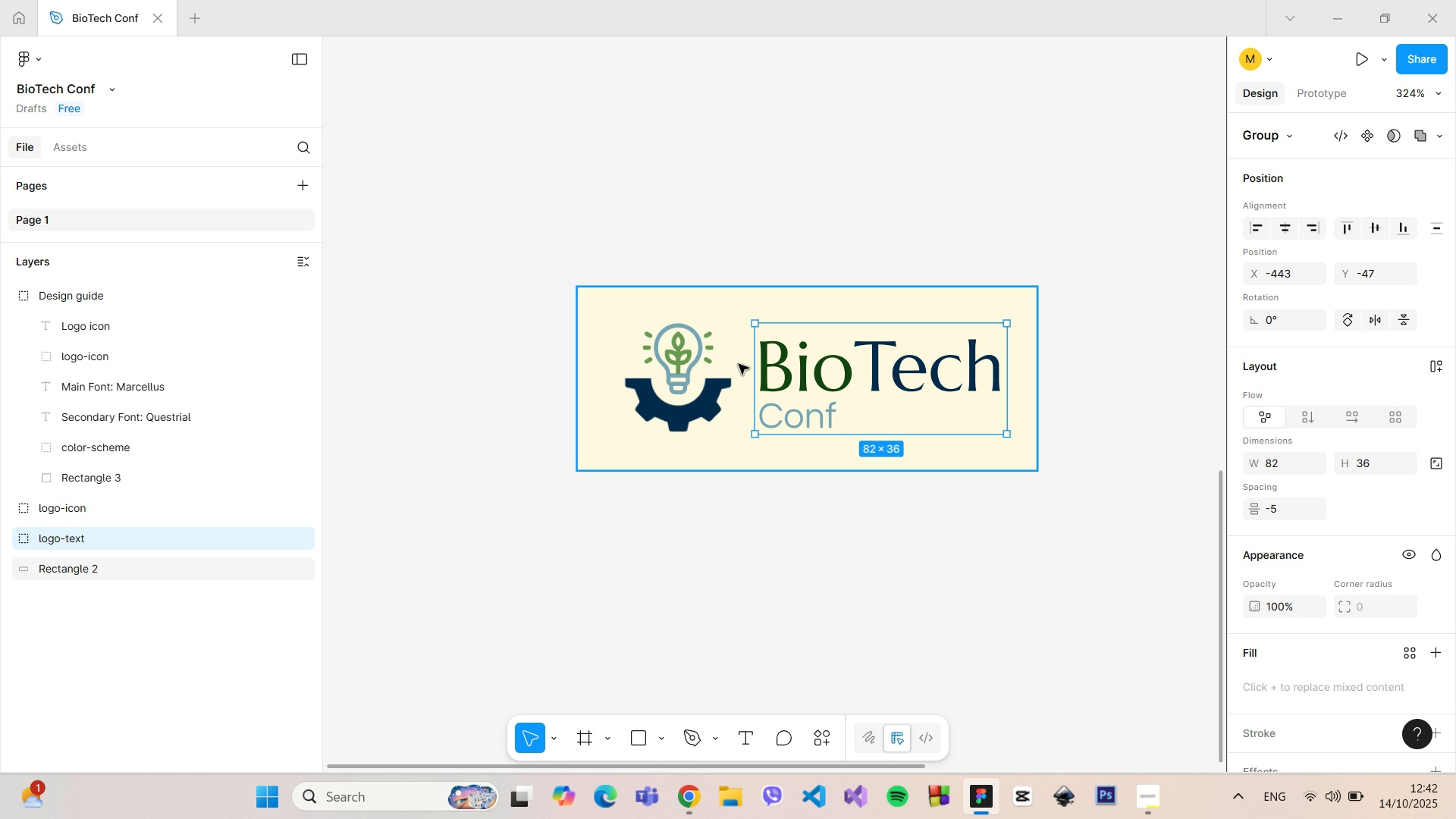 
hold_key(key=AltLeft, duration=1.51)
 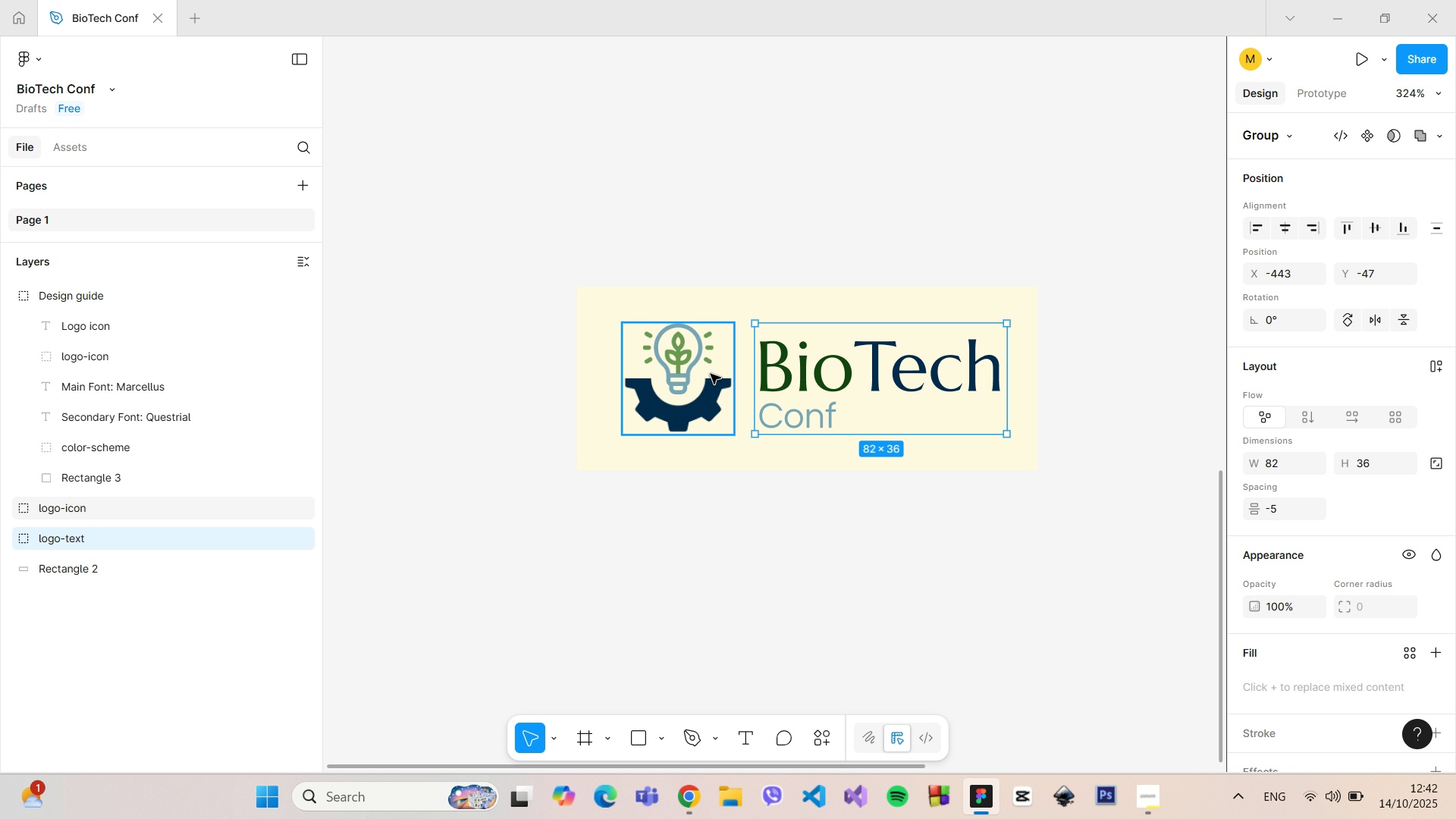 
key(Alt+AltLeft)
 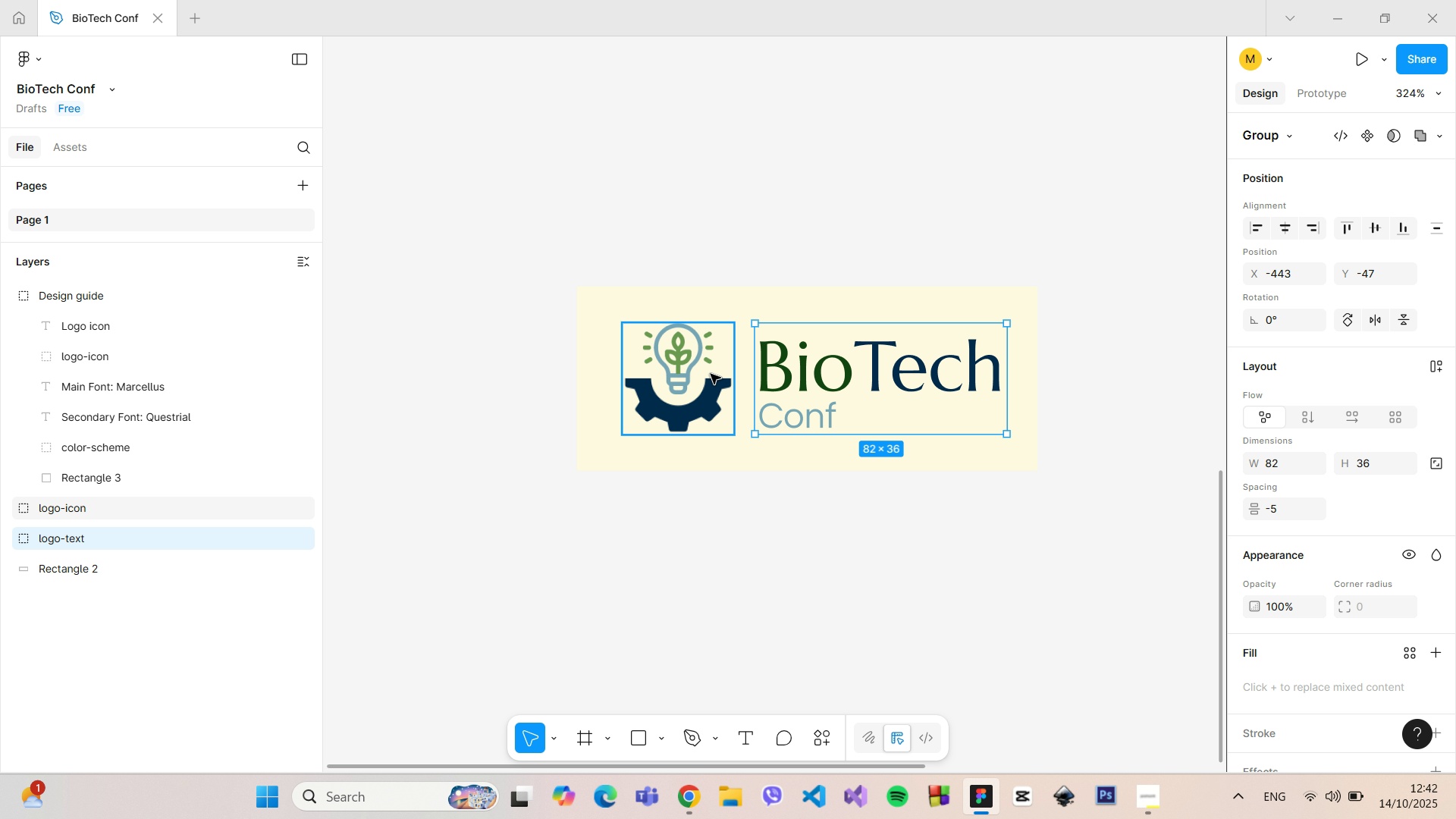 
key(Alt+AltLeft)
 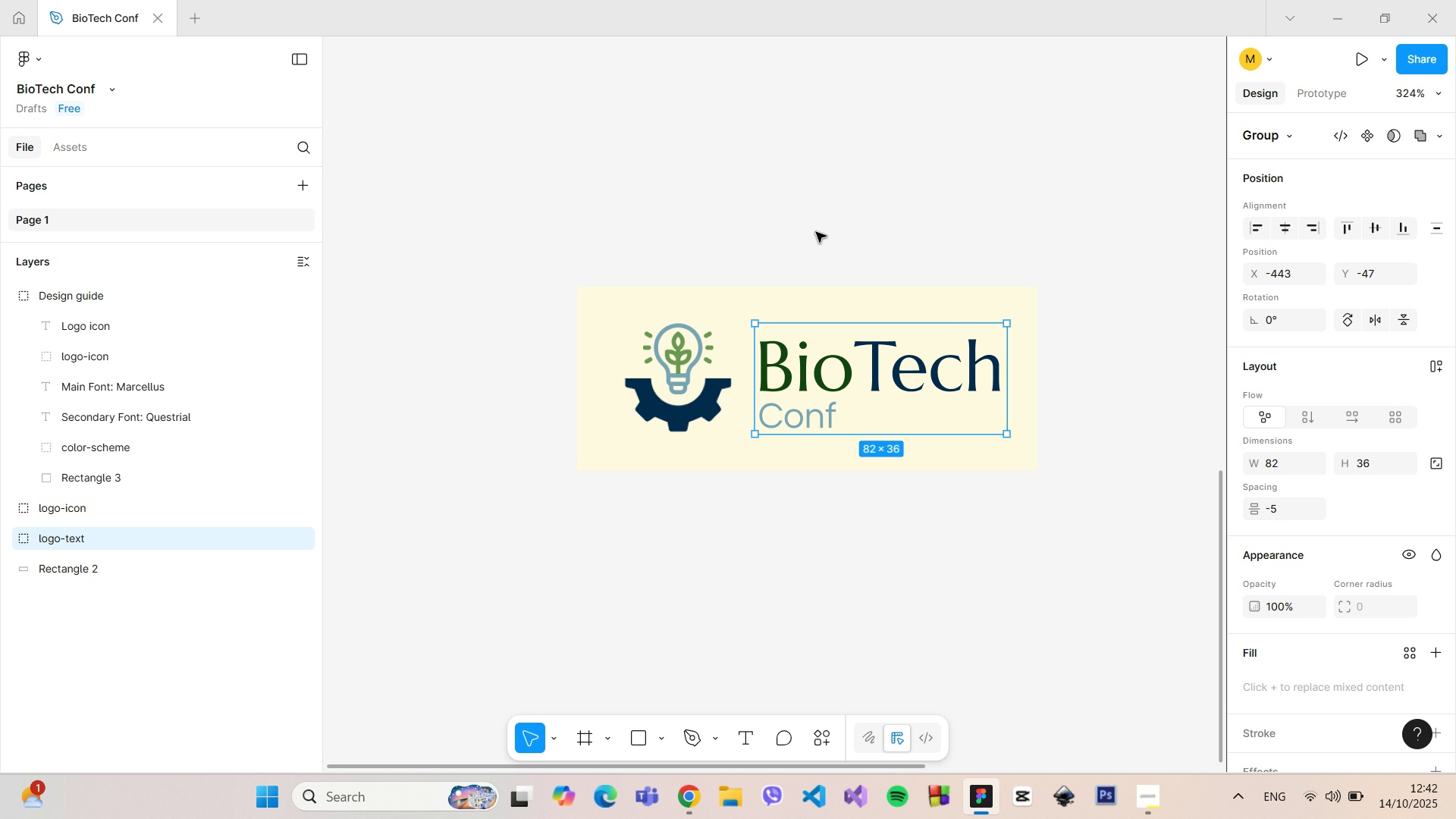 
left_click([816, 232])
 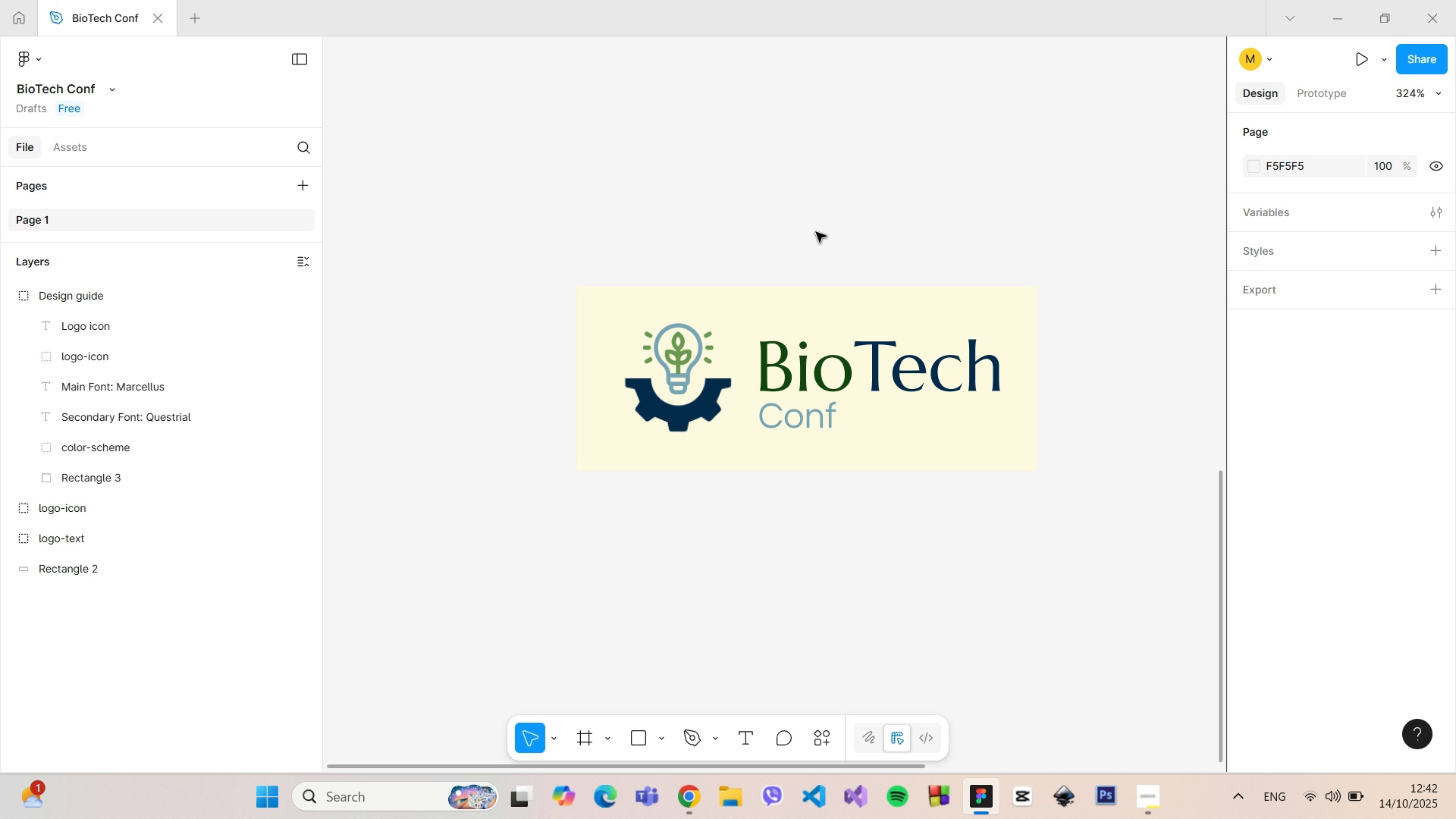 
hold_key(key=AltLeft, duration=1.51)
scroll: coordinate [816, 232], scroll_direction: down, amount: 7.0
 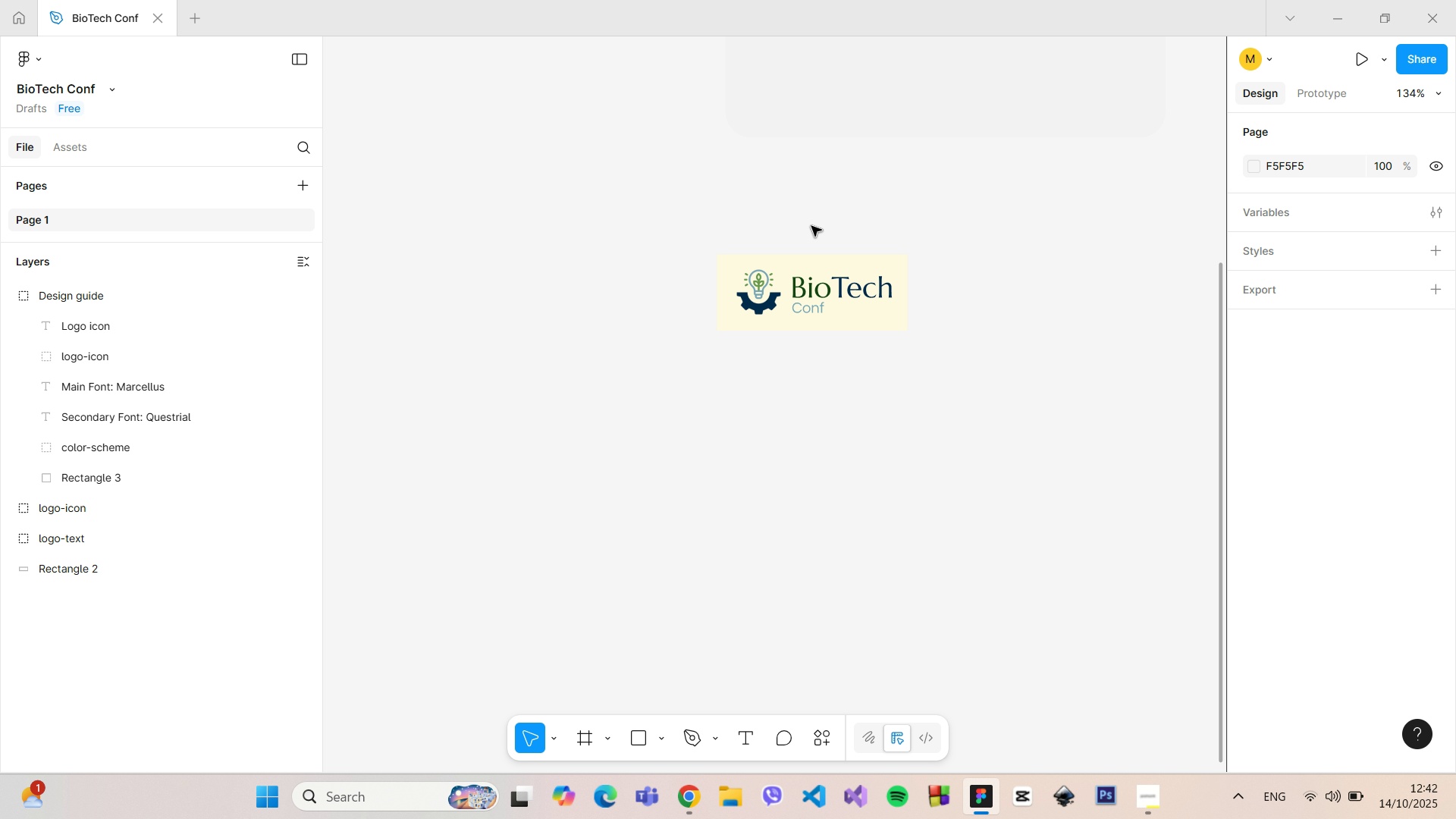 
scroll: coordinate [805, 223], scroll_direction: up, amount: 5.0
 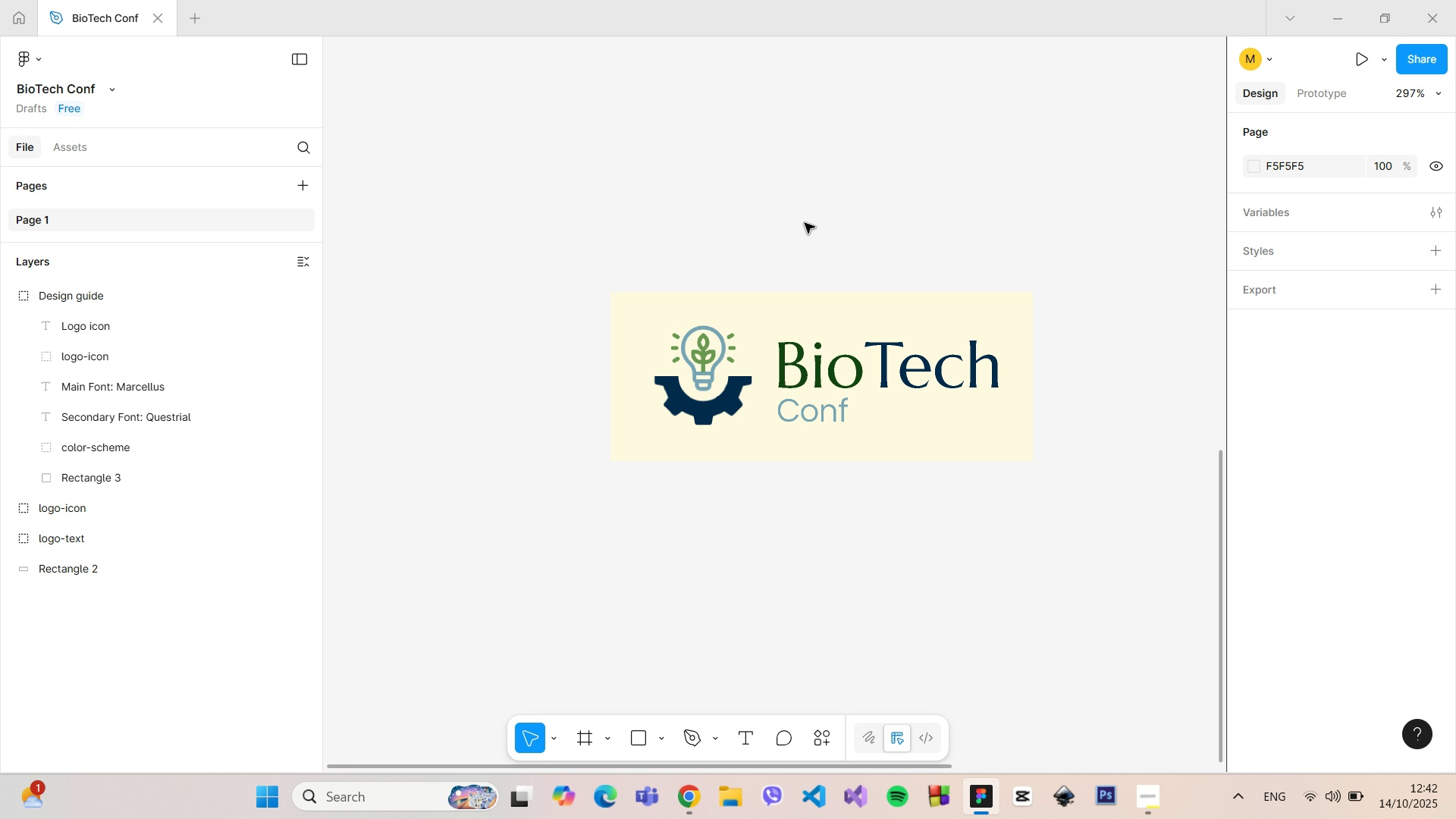 
hold_key(key=AltLeft, duration=0.32)
 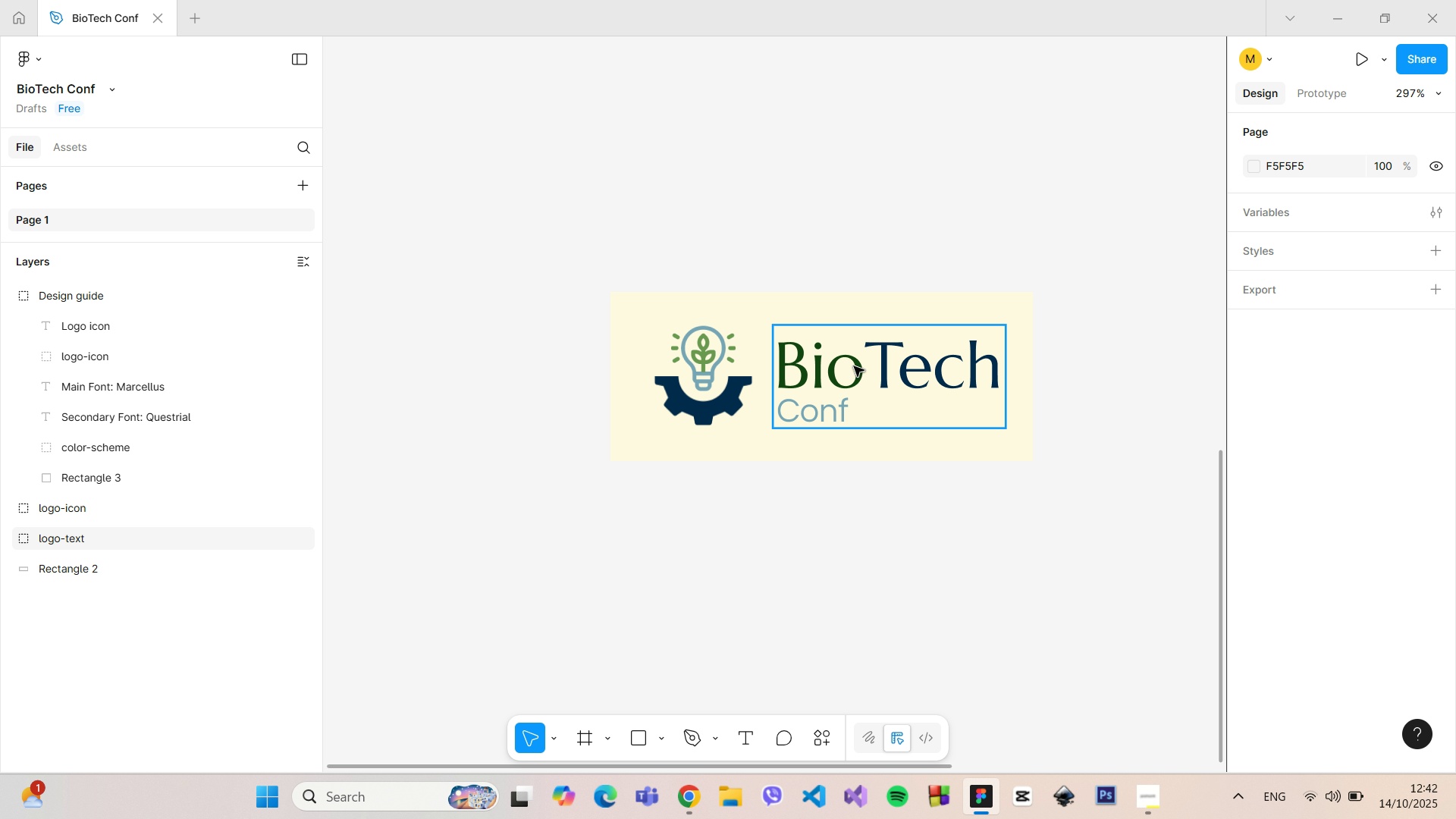 
left_click([854, 366])
 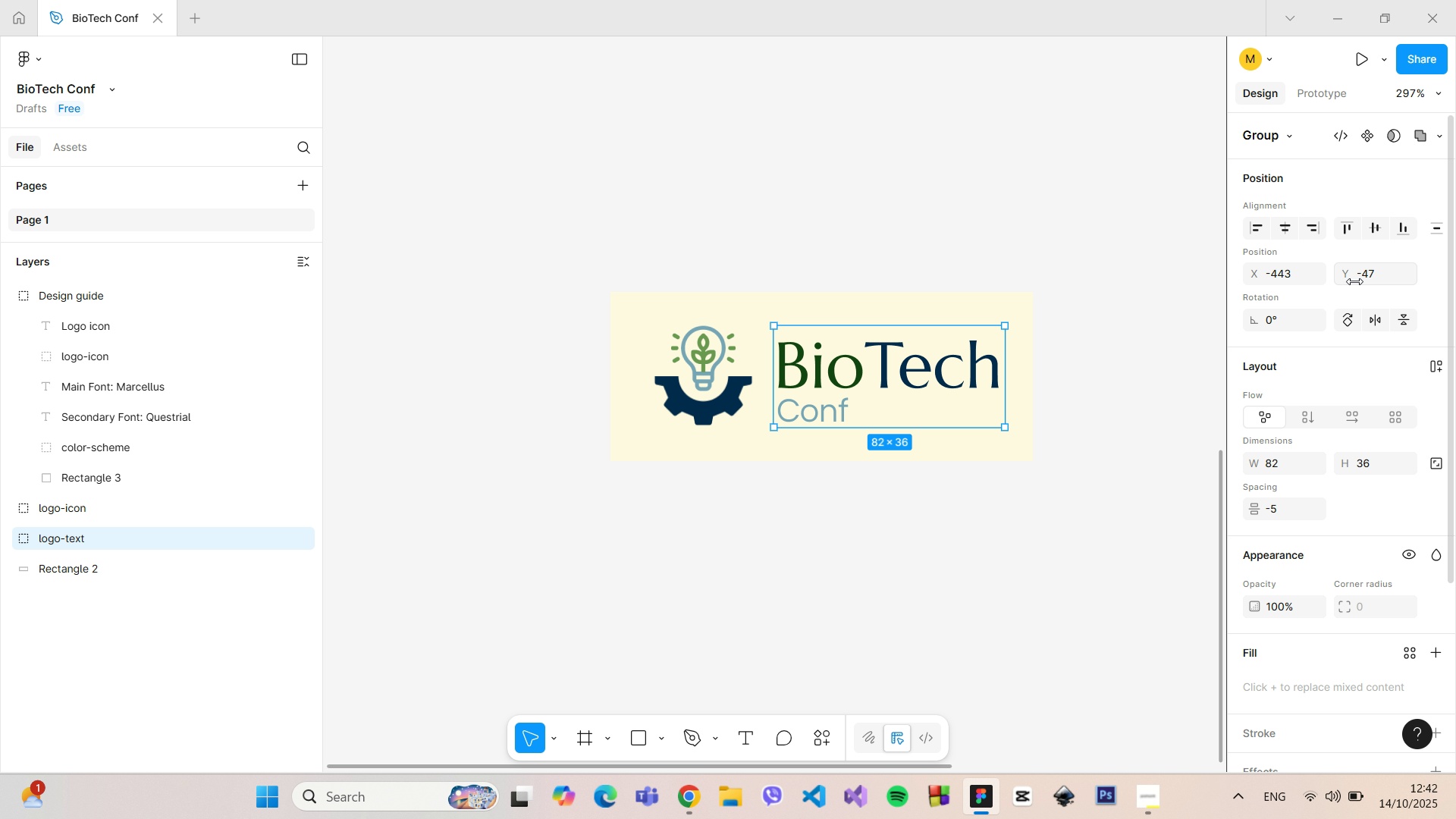 
left_click([1369, 278])
 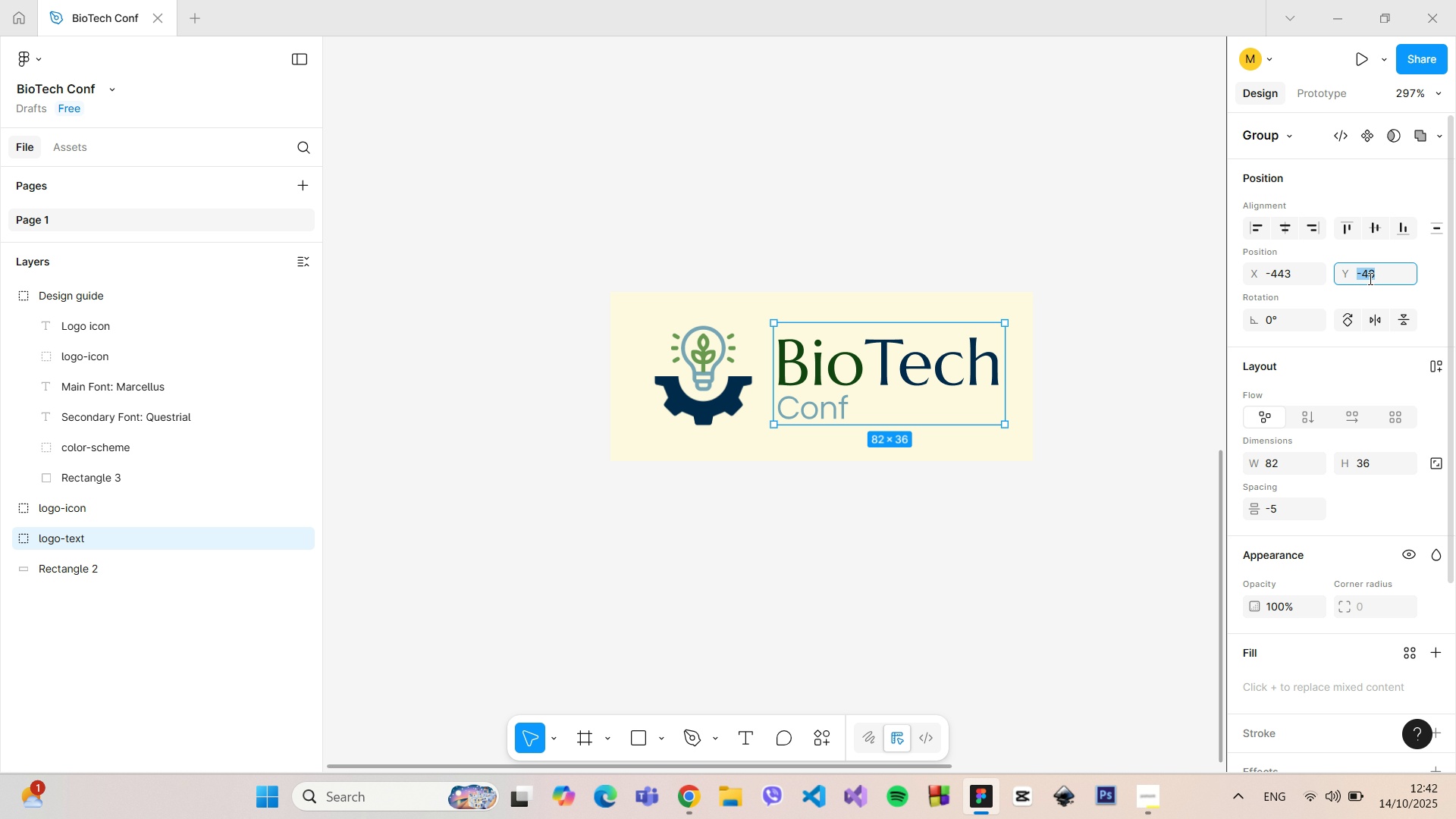 
key(ArrowDown)
 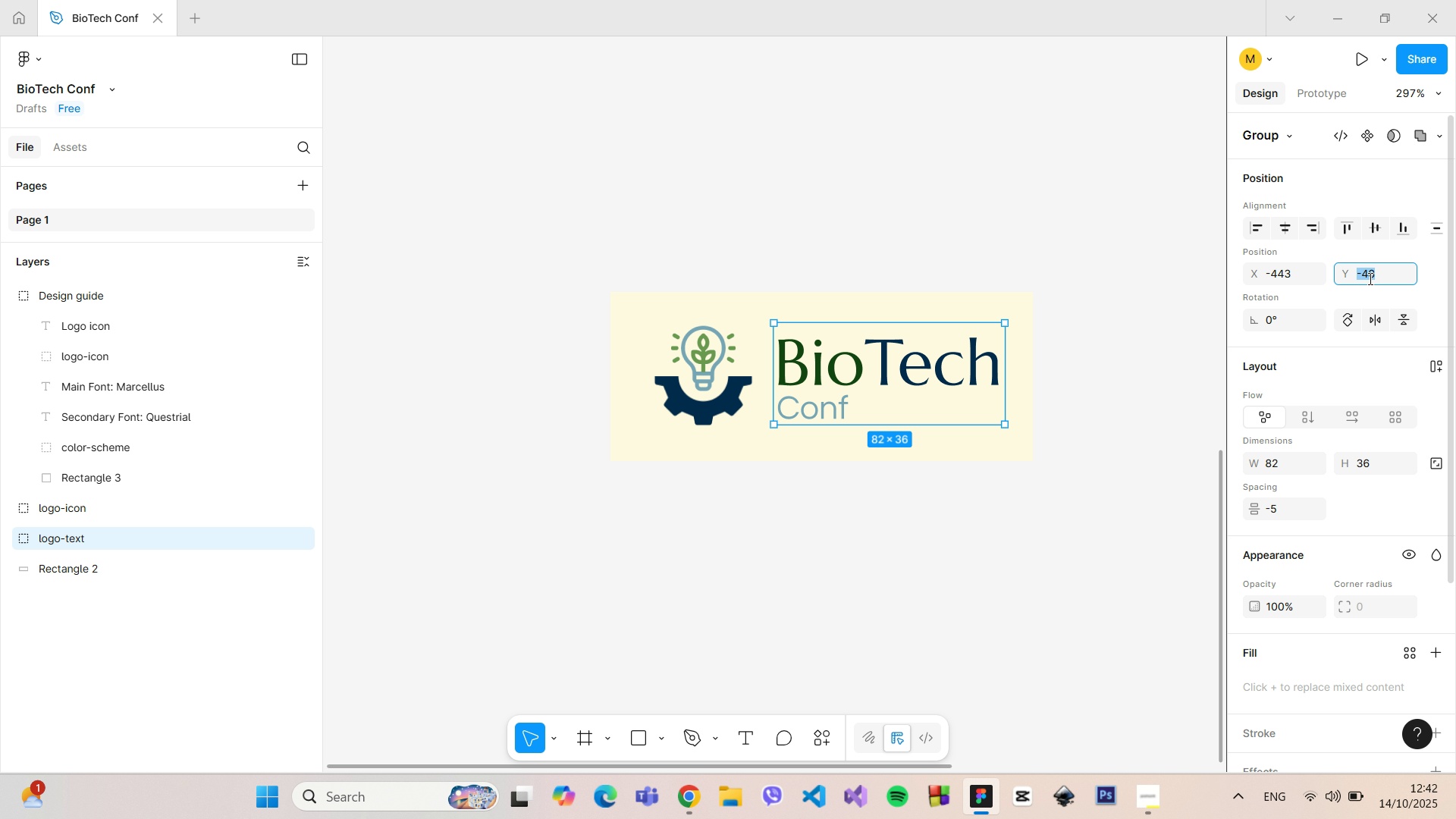 
key(ArrowDown)
 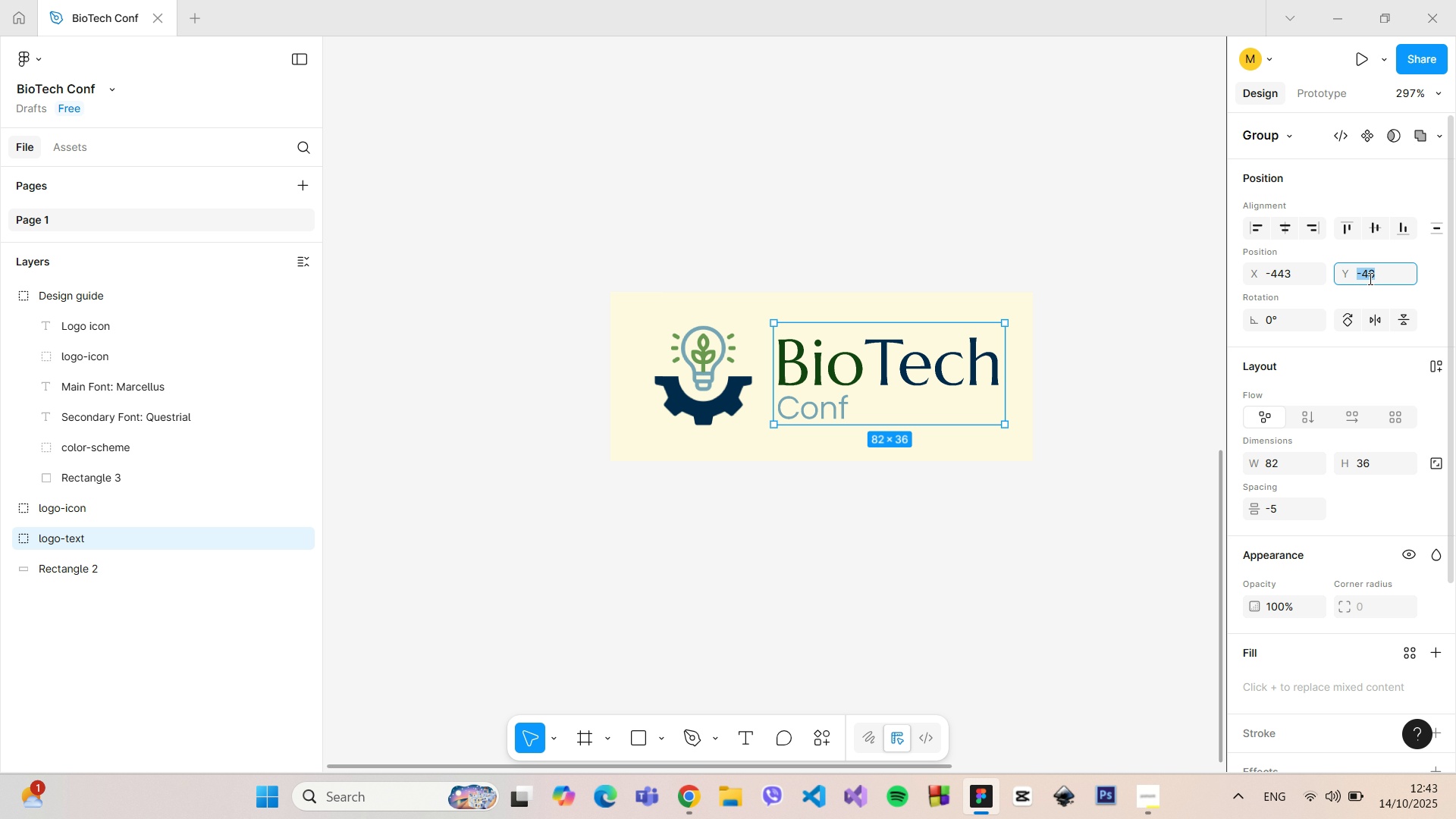 
key(ArrowUp)
 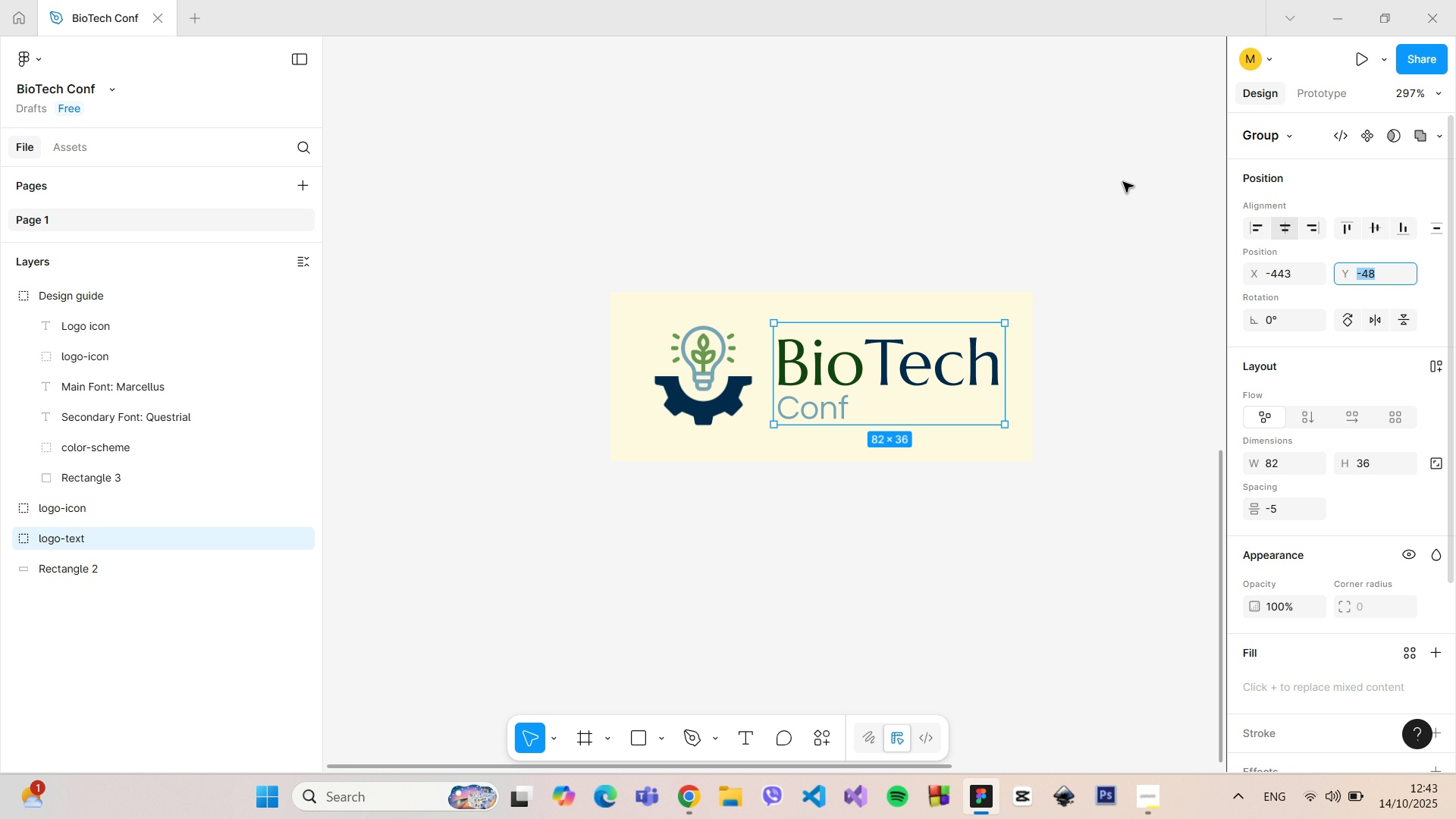 
left_click([930, 215])
 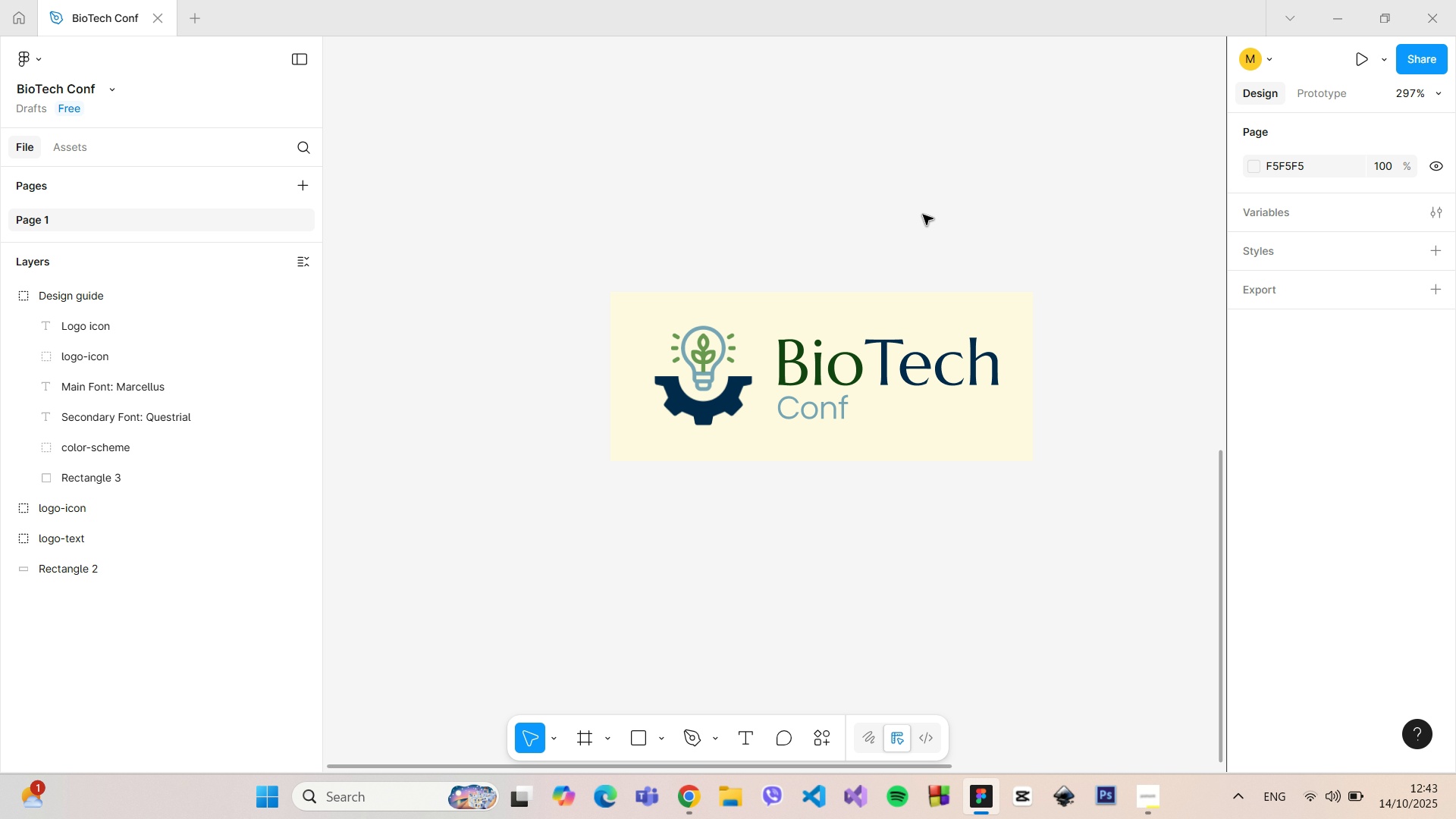 
hold_key(key=ControlLeft, duration=1.51)
scroll: coordinate [923, 215], scroll_direction: down, amount: 5.0
 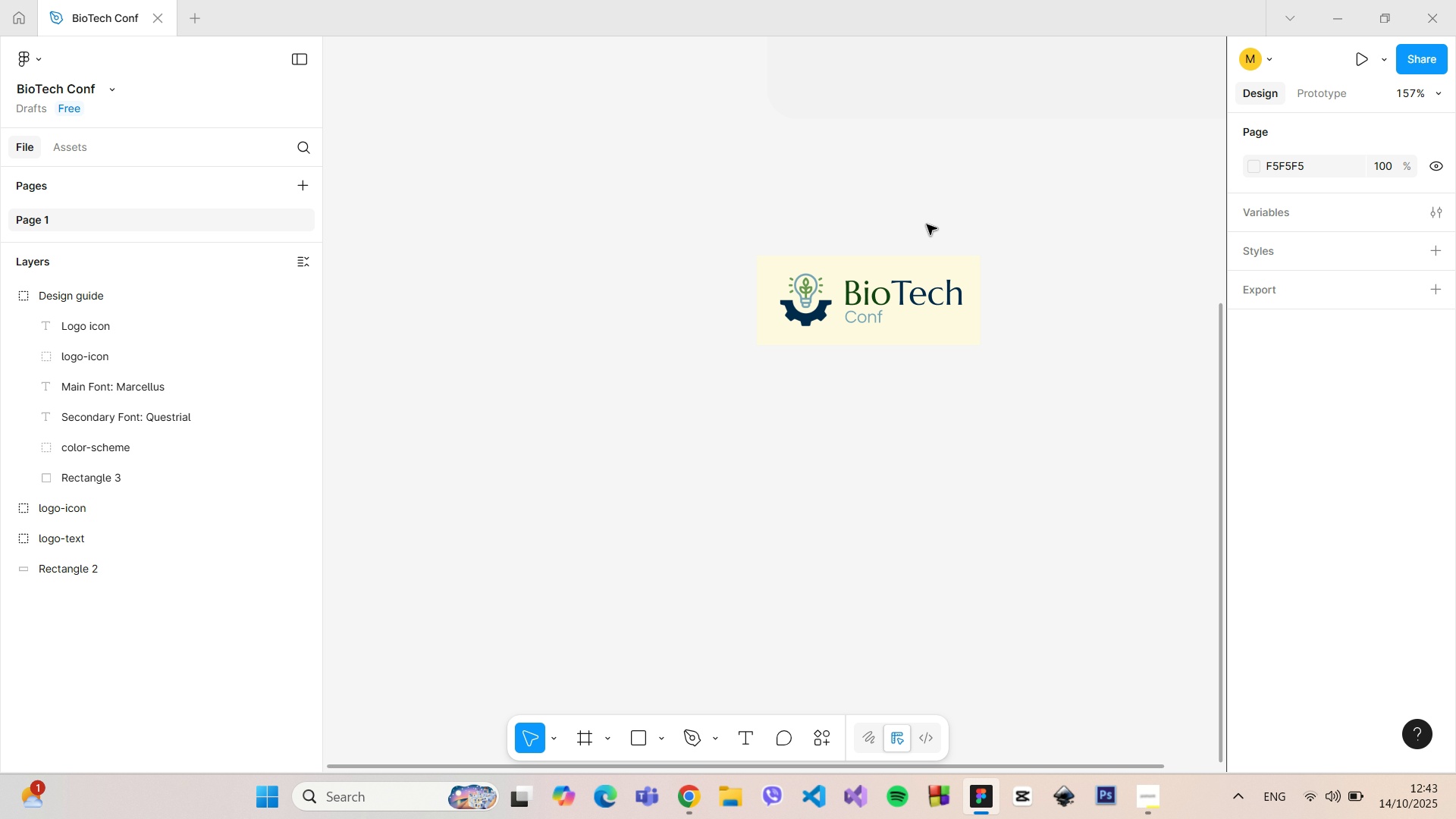 
scroll: coordinate [927, 224], scroll_direction: up, amount: 6.0
 